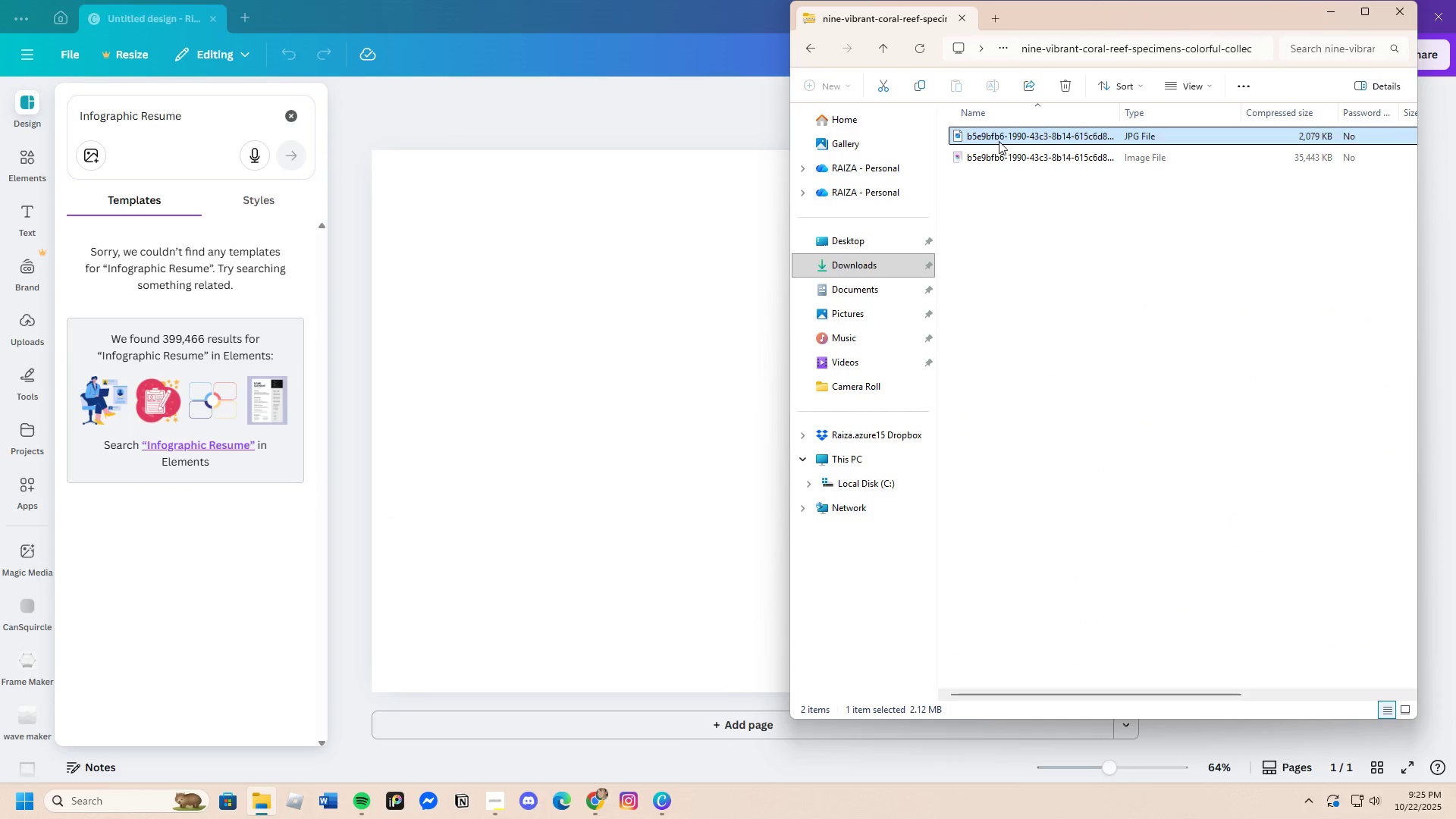 
key(Enter)
 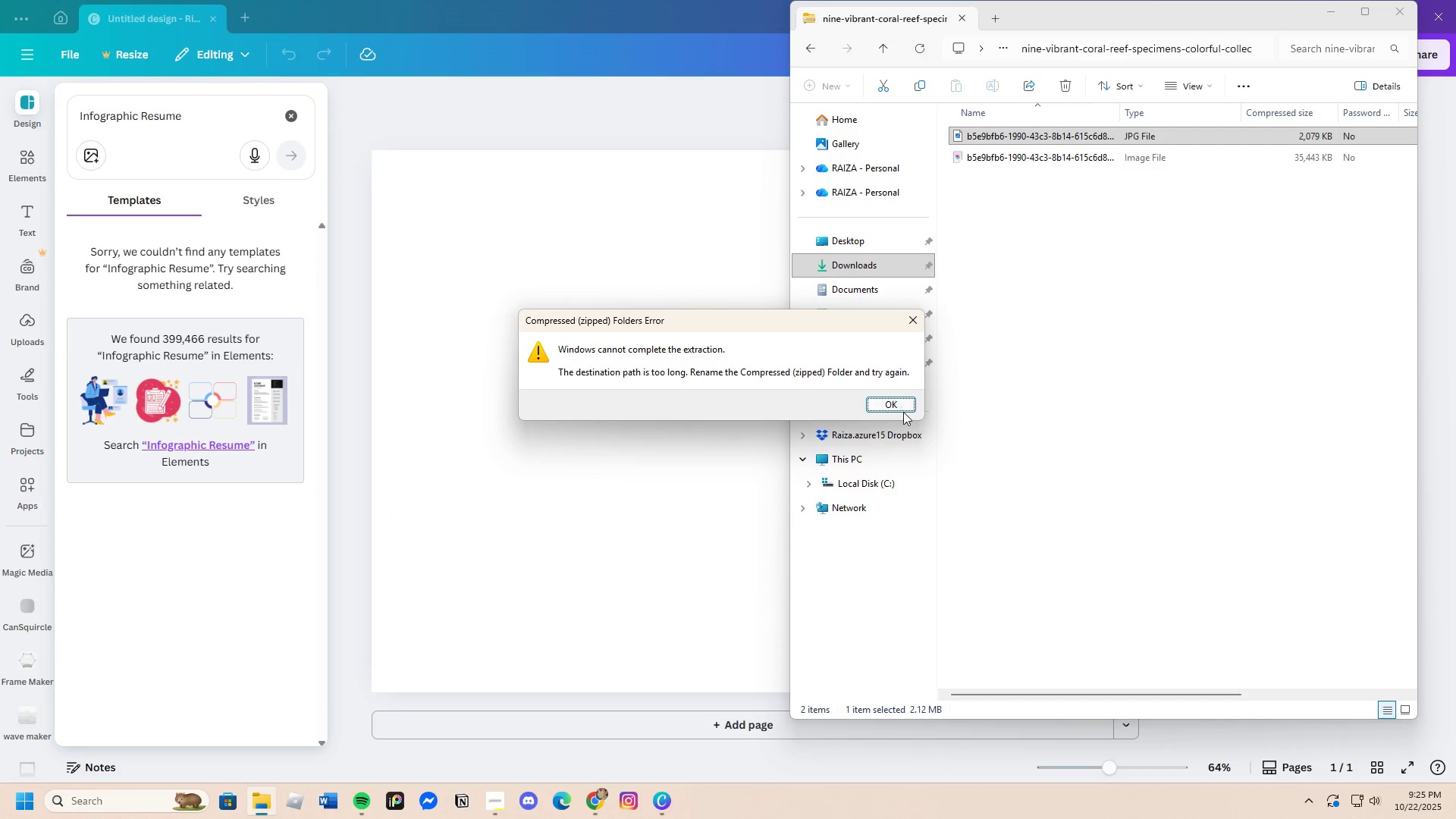 
left_click([887, 403])
 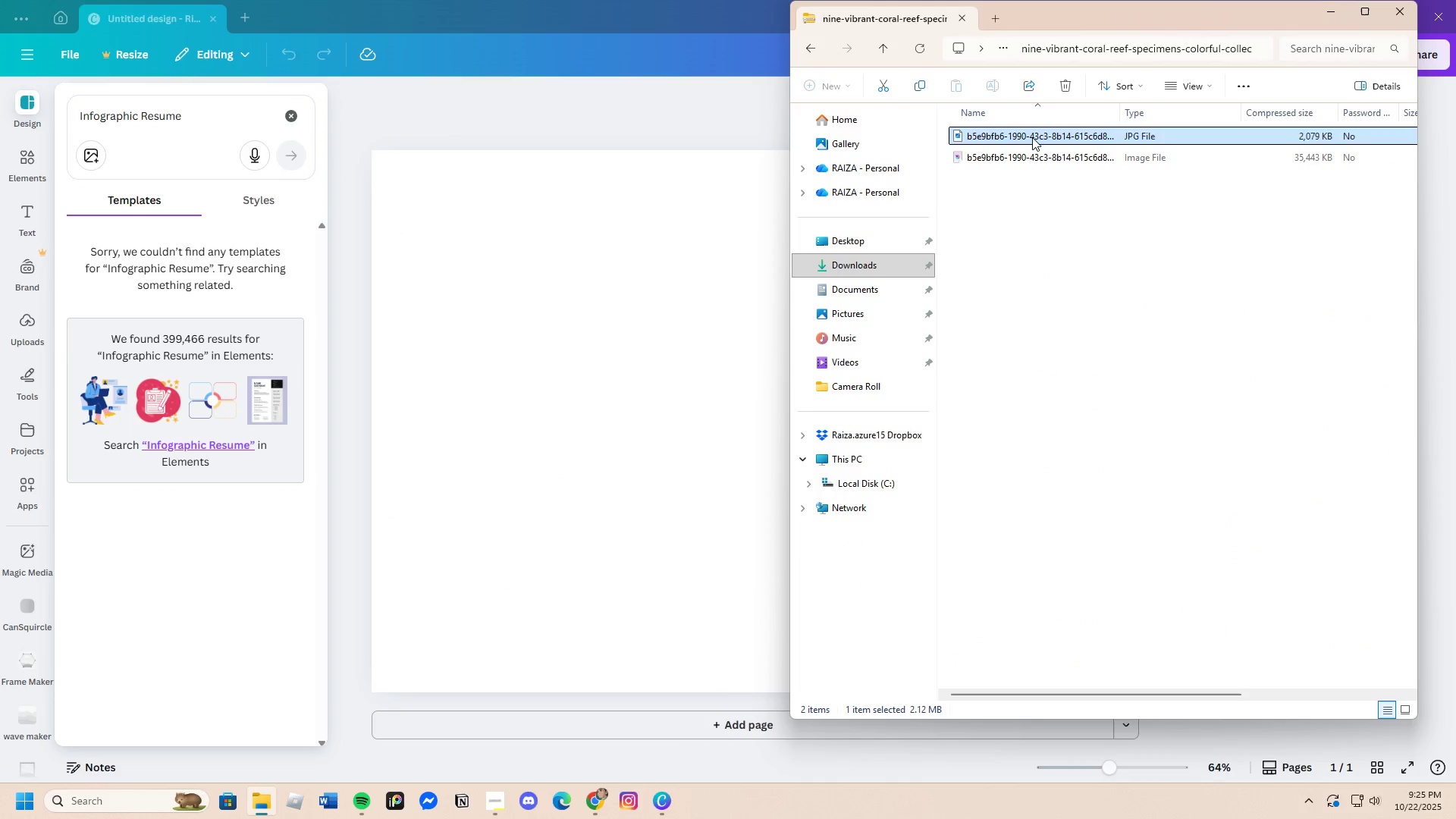 
key(Enter)
 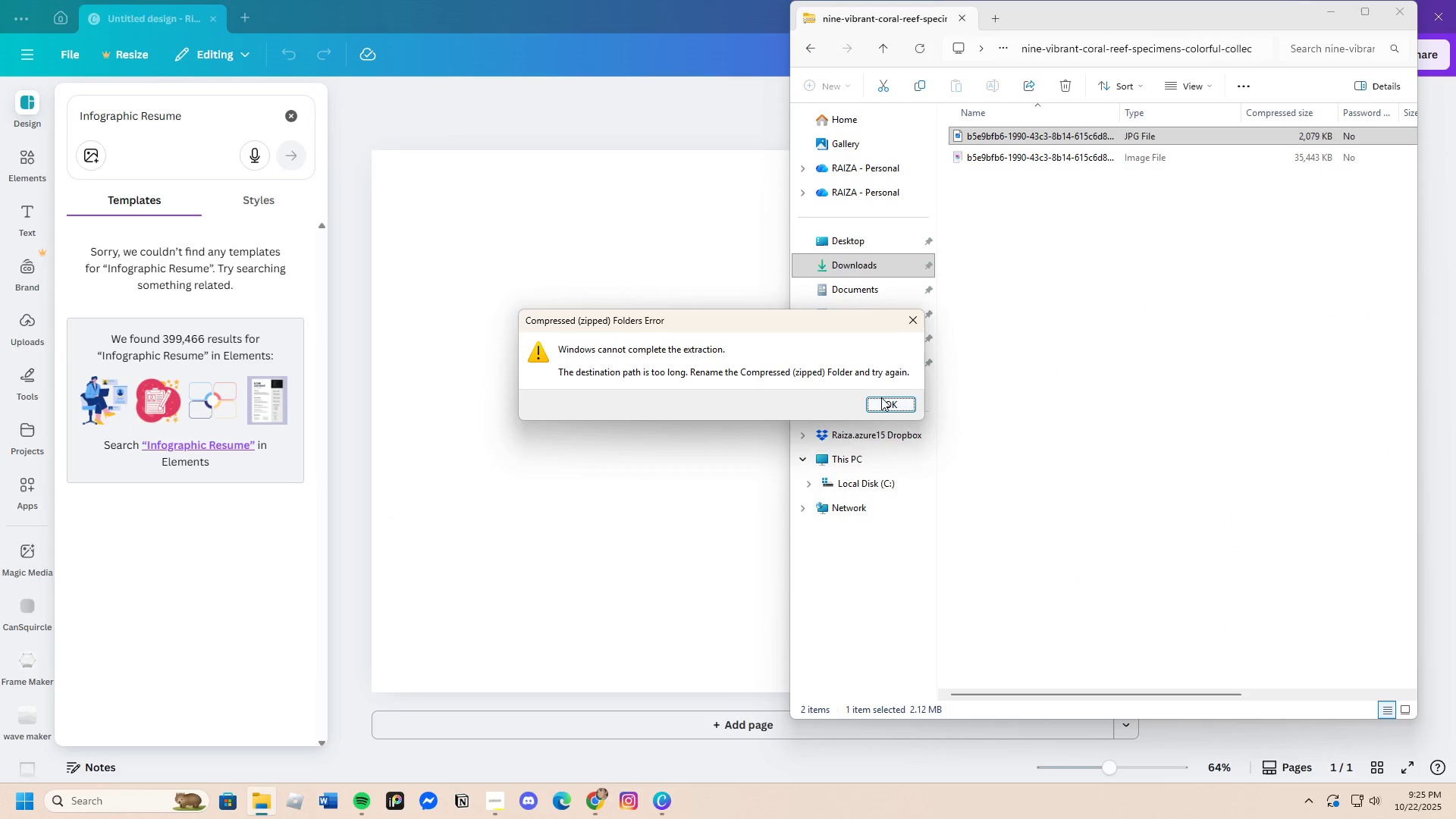 
left_click([881, 397])
 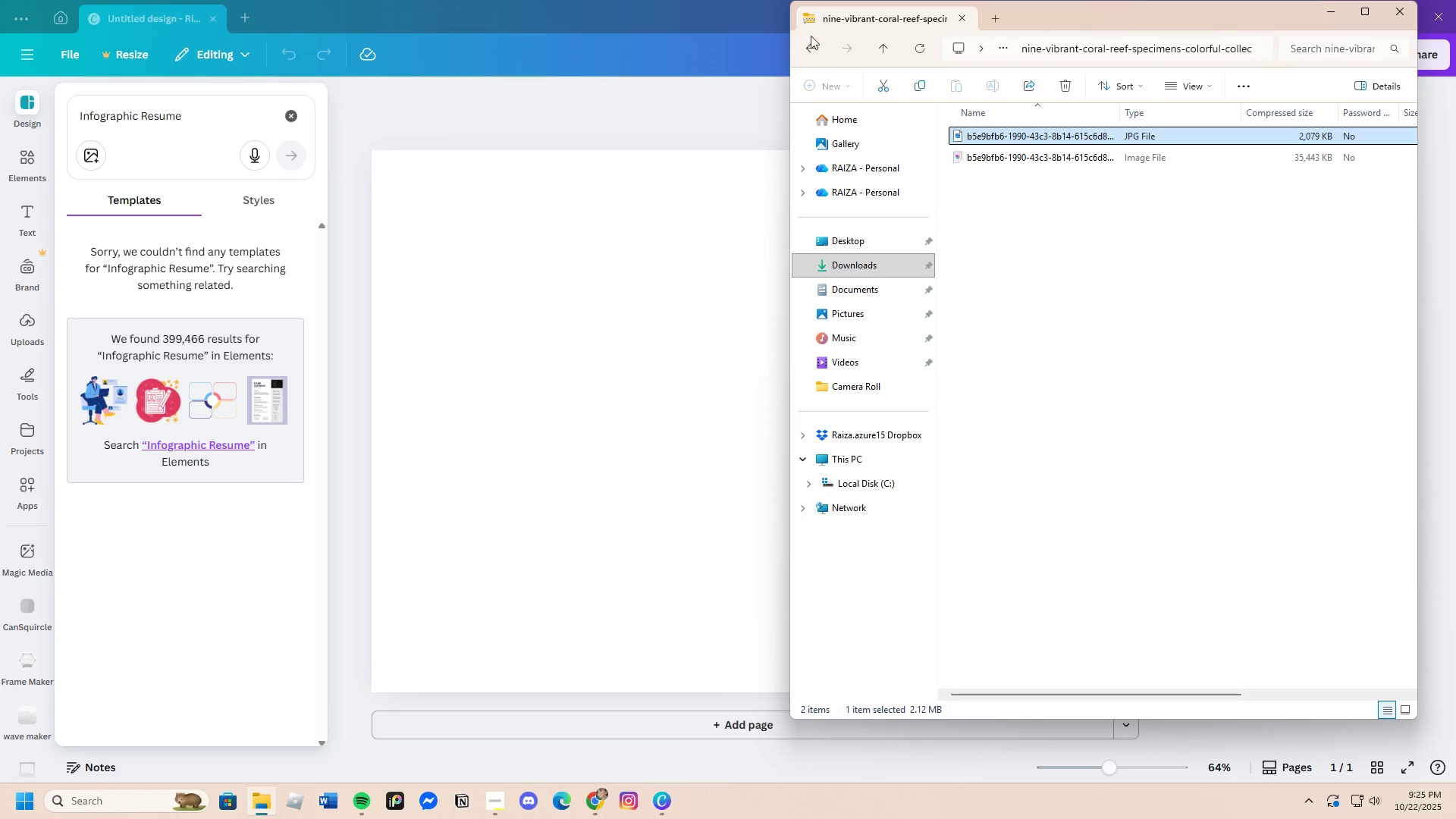 
left_click([815, 47])
 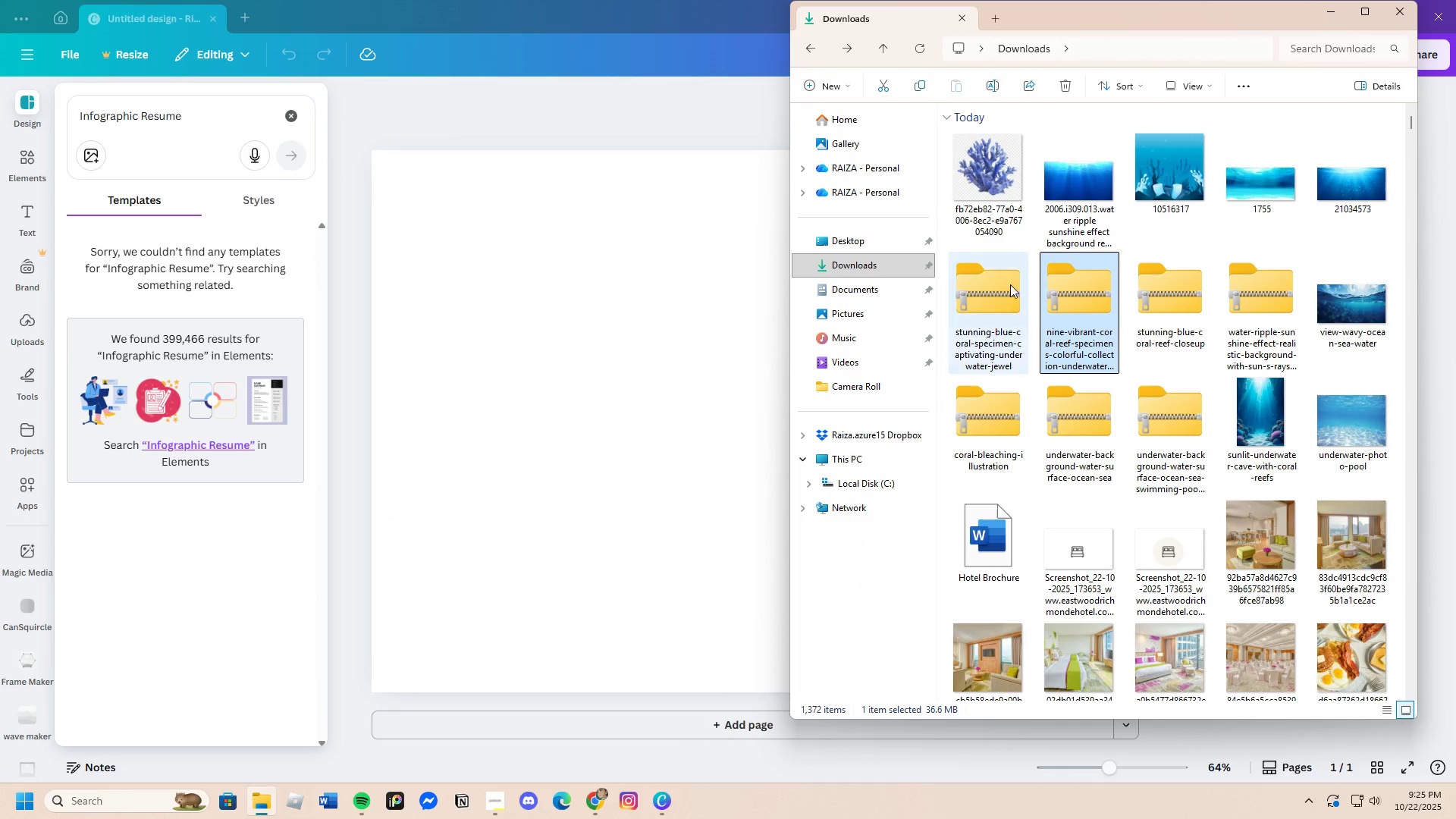 
key(Enter)
 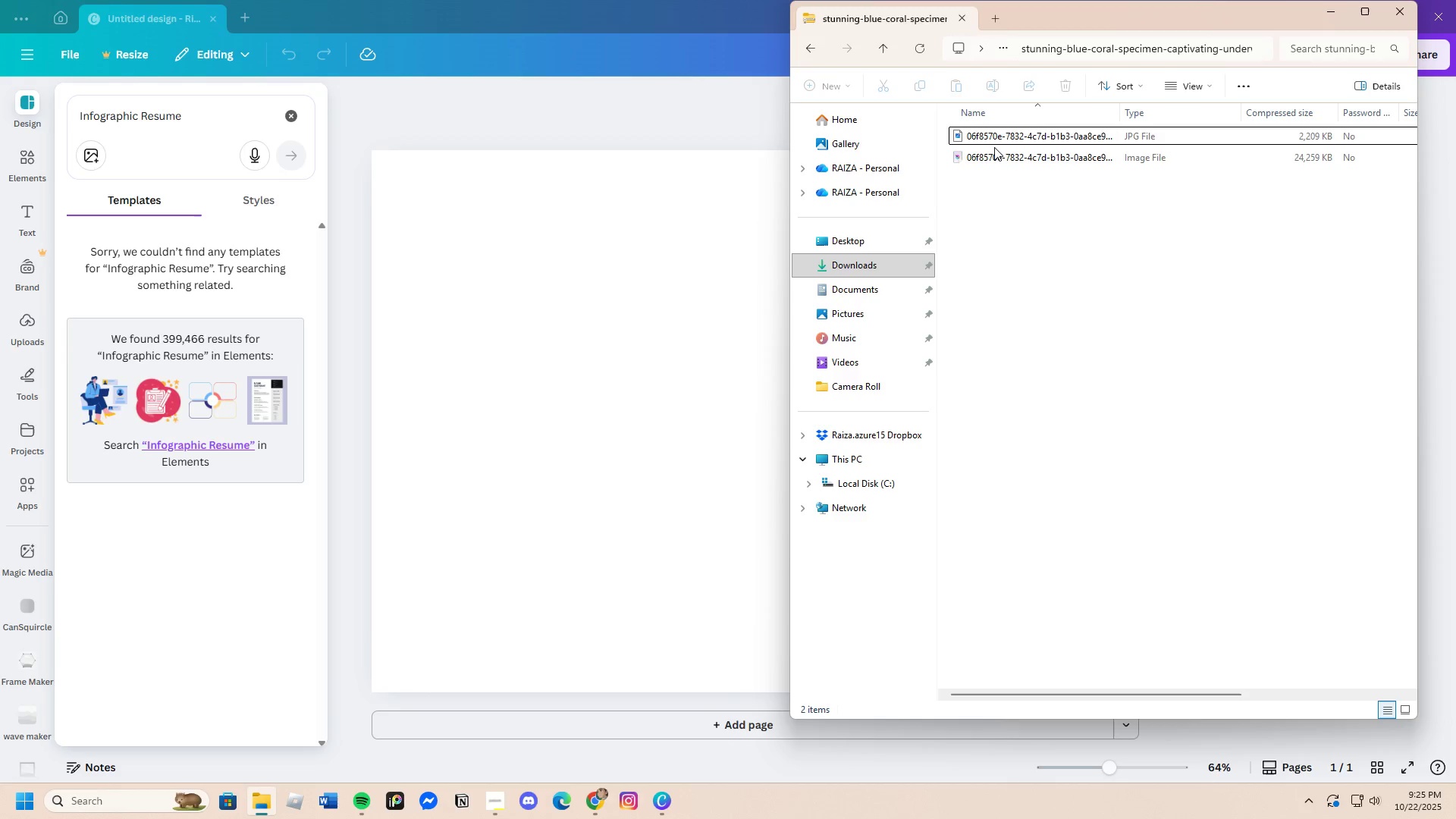 
double_click([994, 145])
 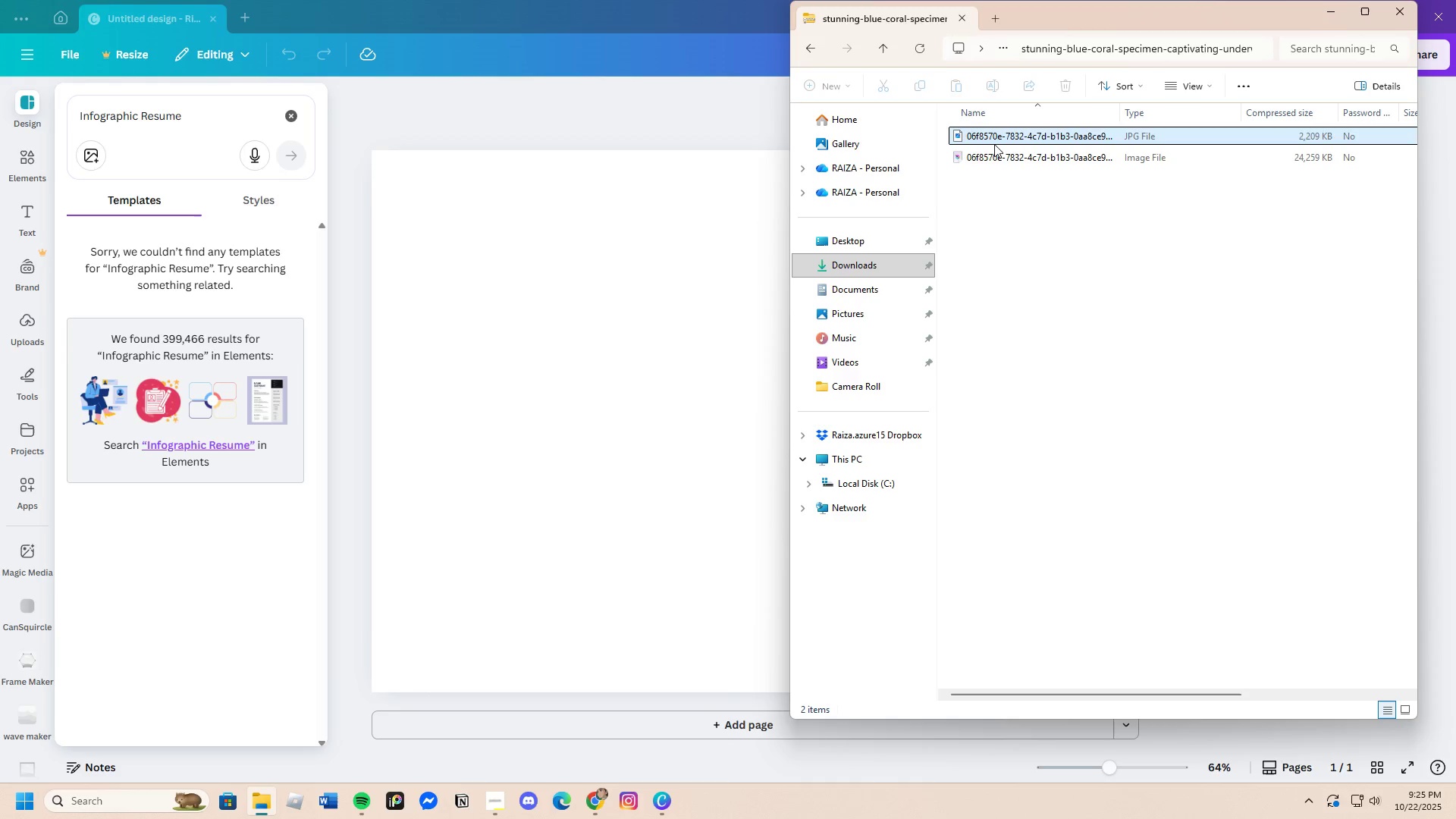 
key(Enter)
 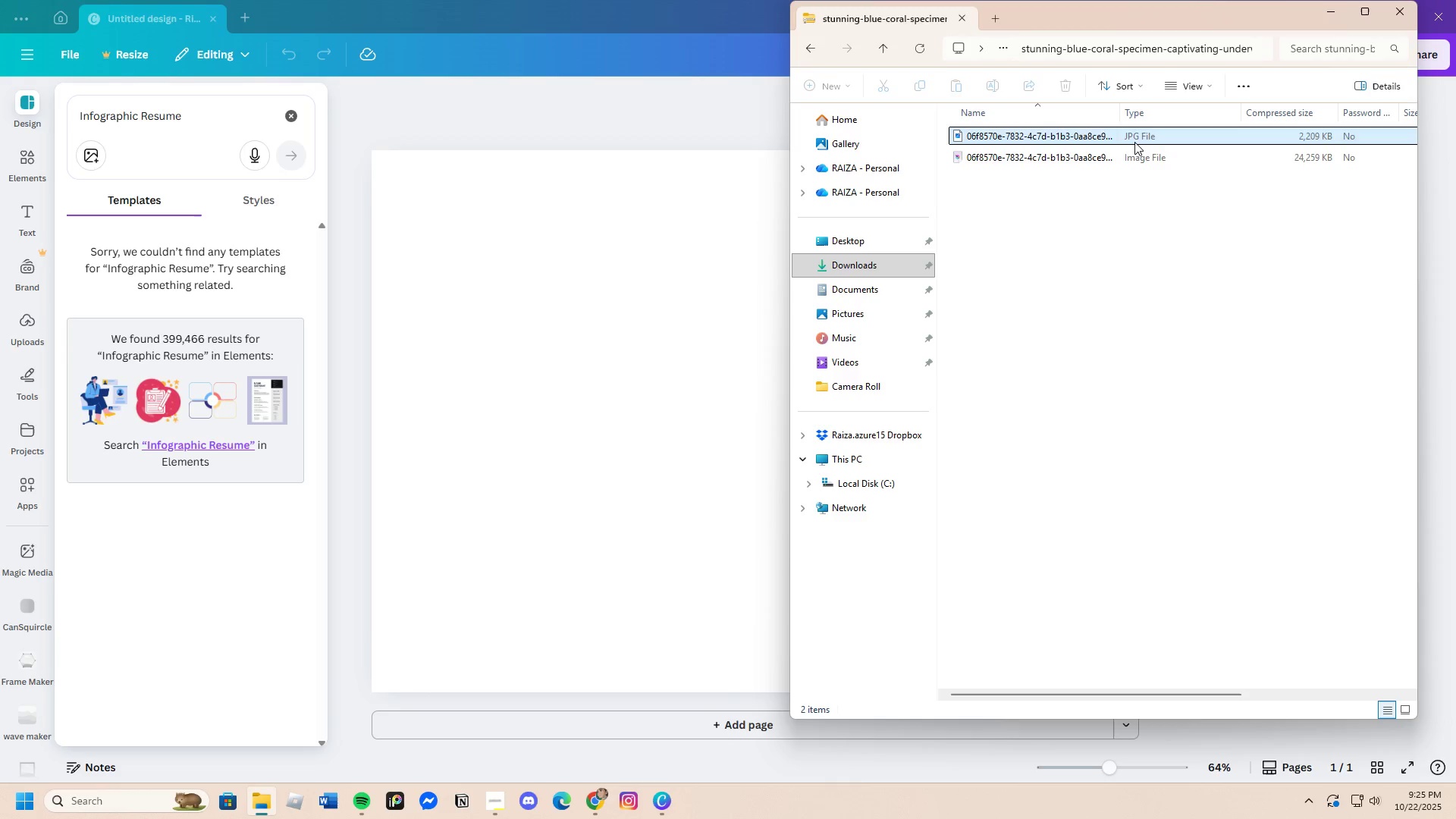 
key(Enter)
 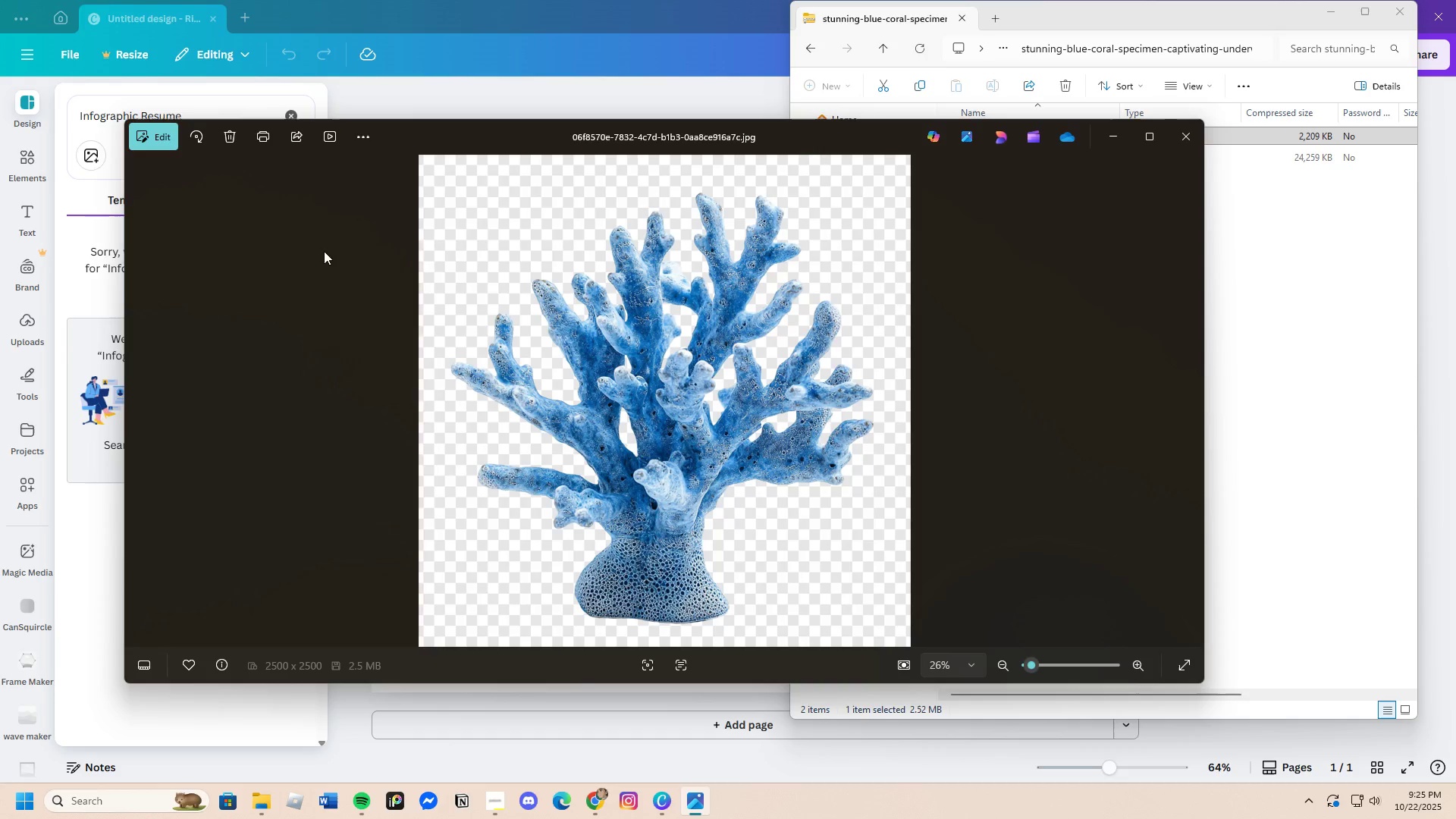 
left_click([143, 137])
 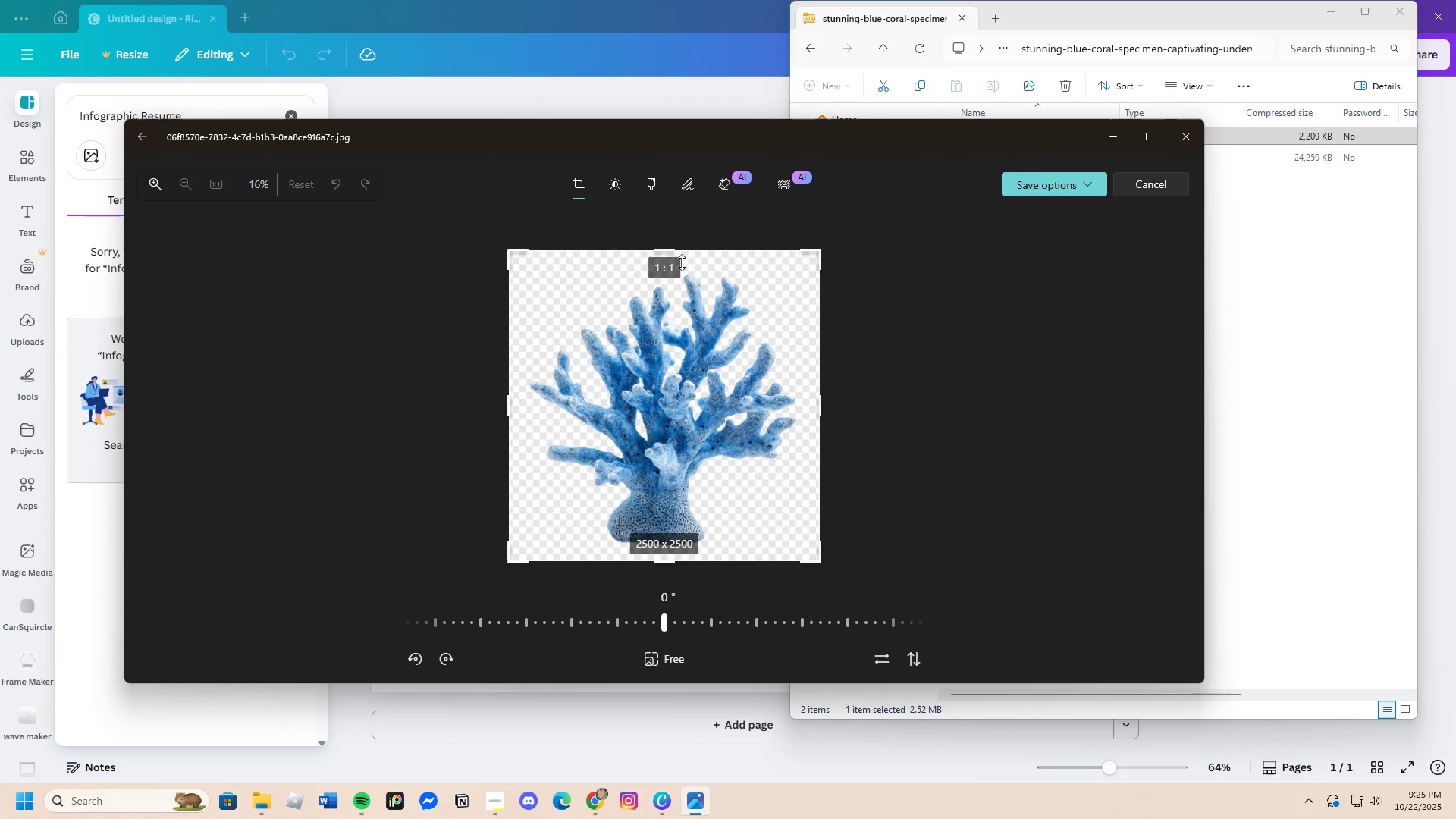 
left_click_drag(start_coordinate=[673, 254], to_coordinate=[677, 262])
 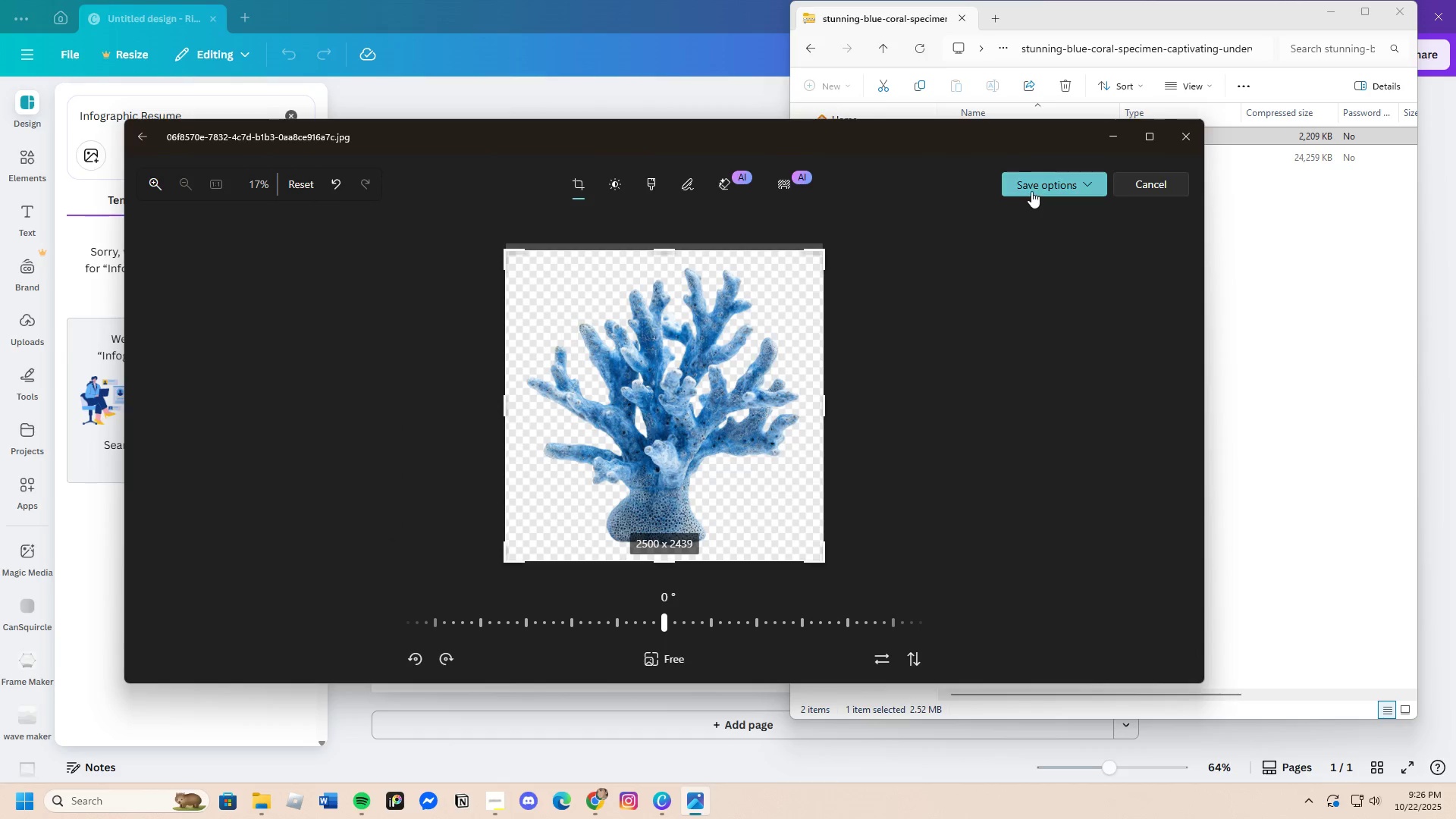 
left_click([1031, 191])
 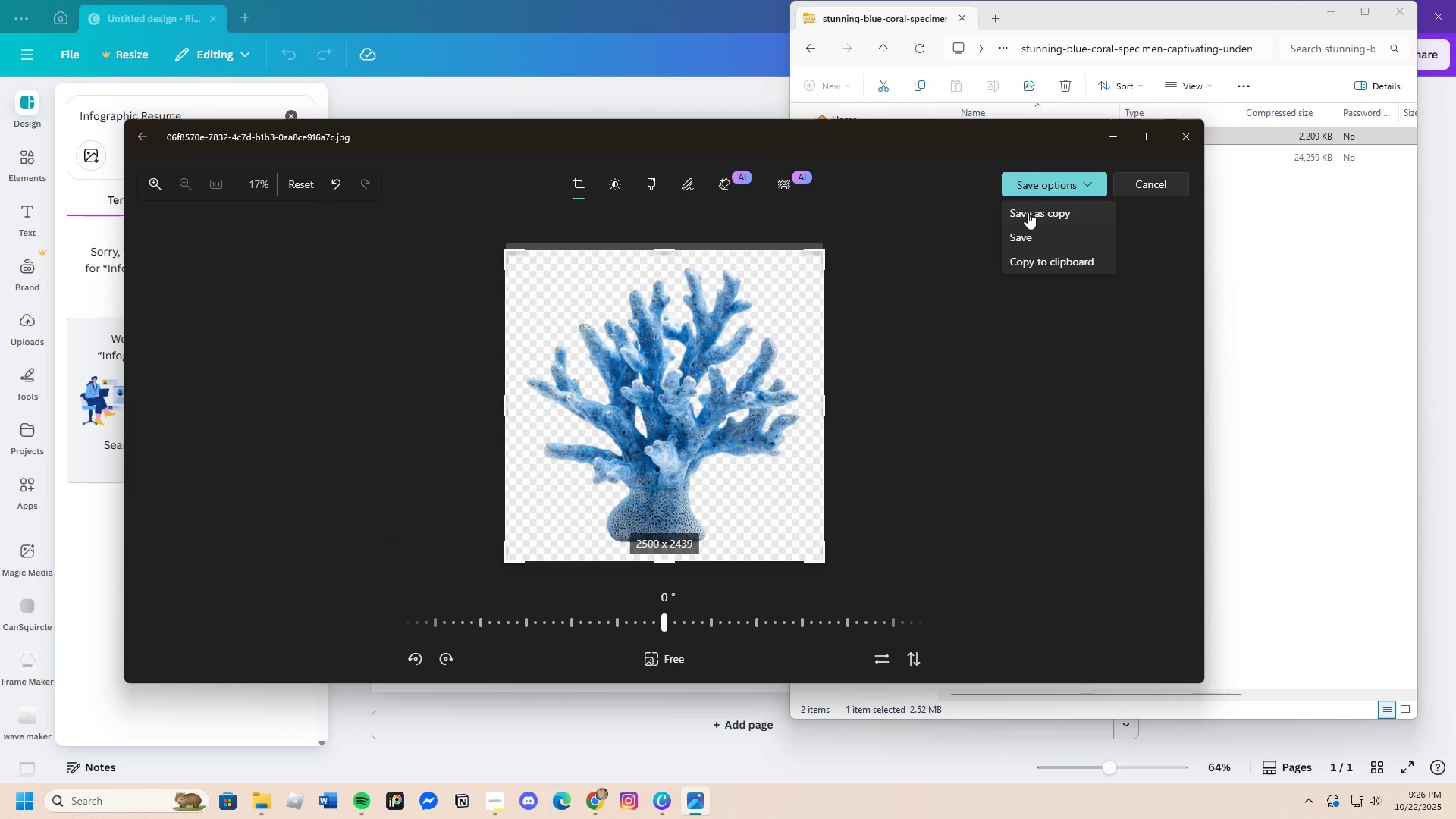 
left_click([1028, 212])
 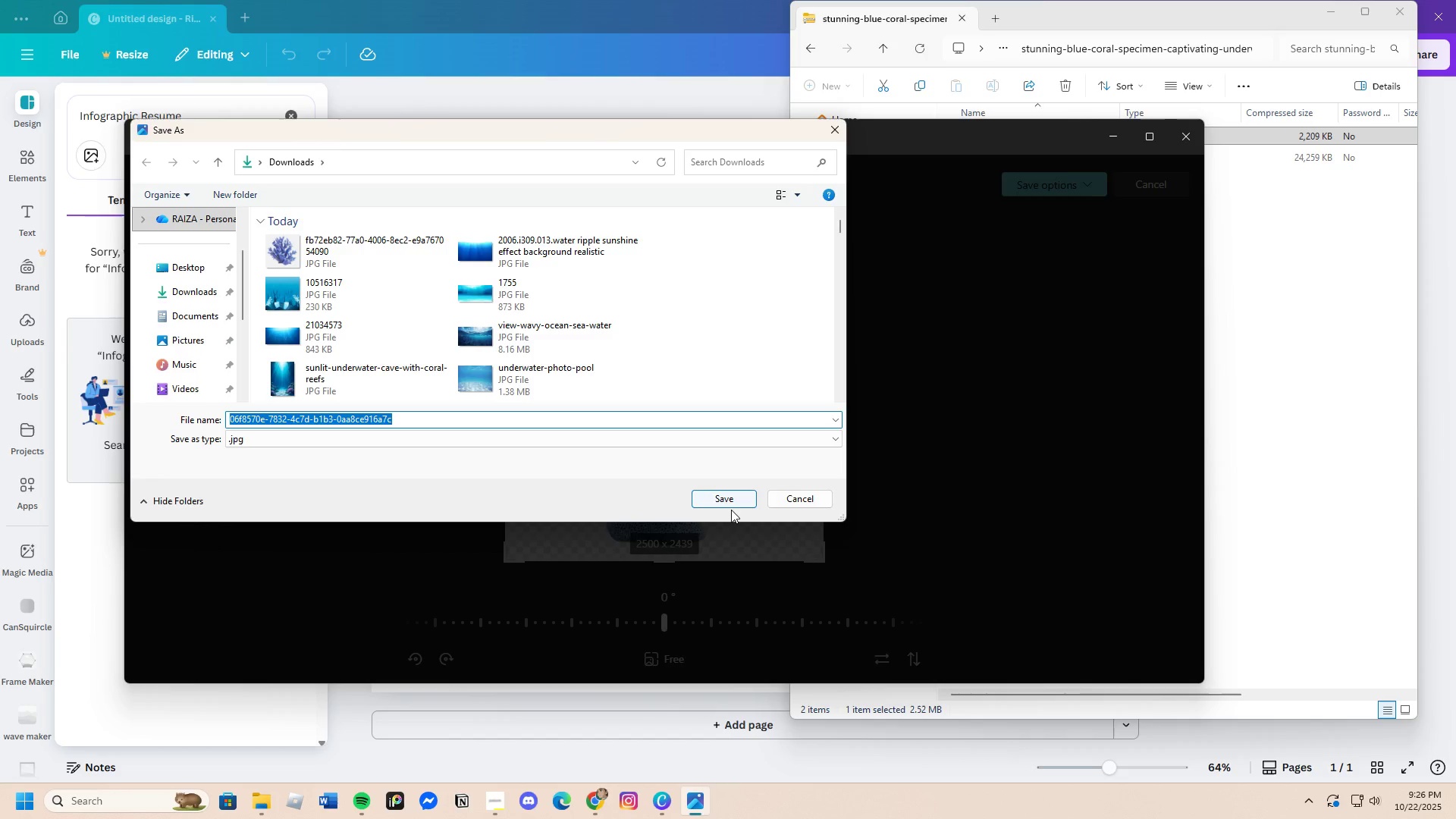 
left_click([730, 501])
 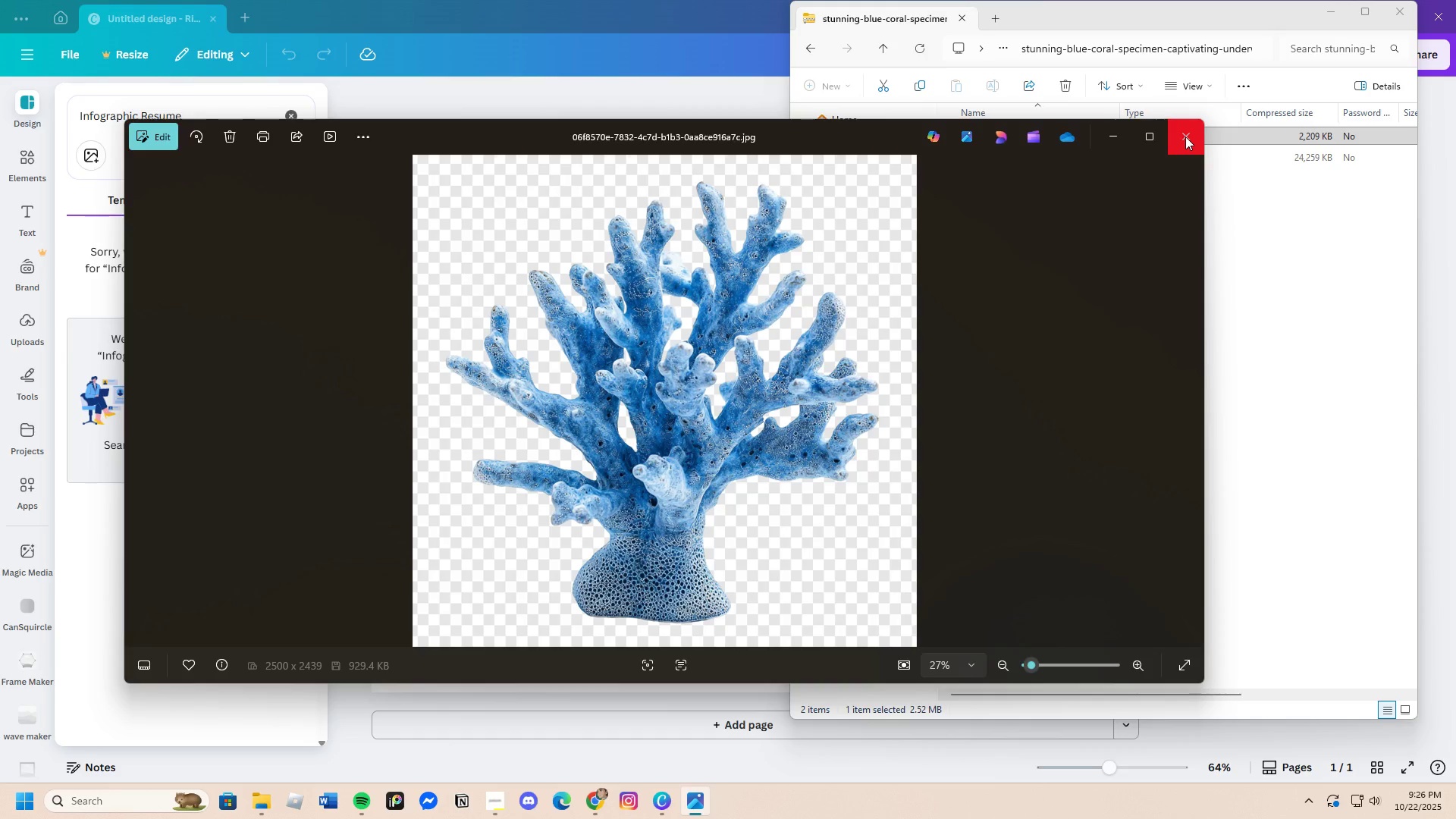 
left_click([1185, 136])
 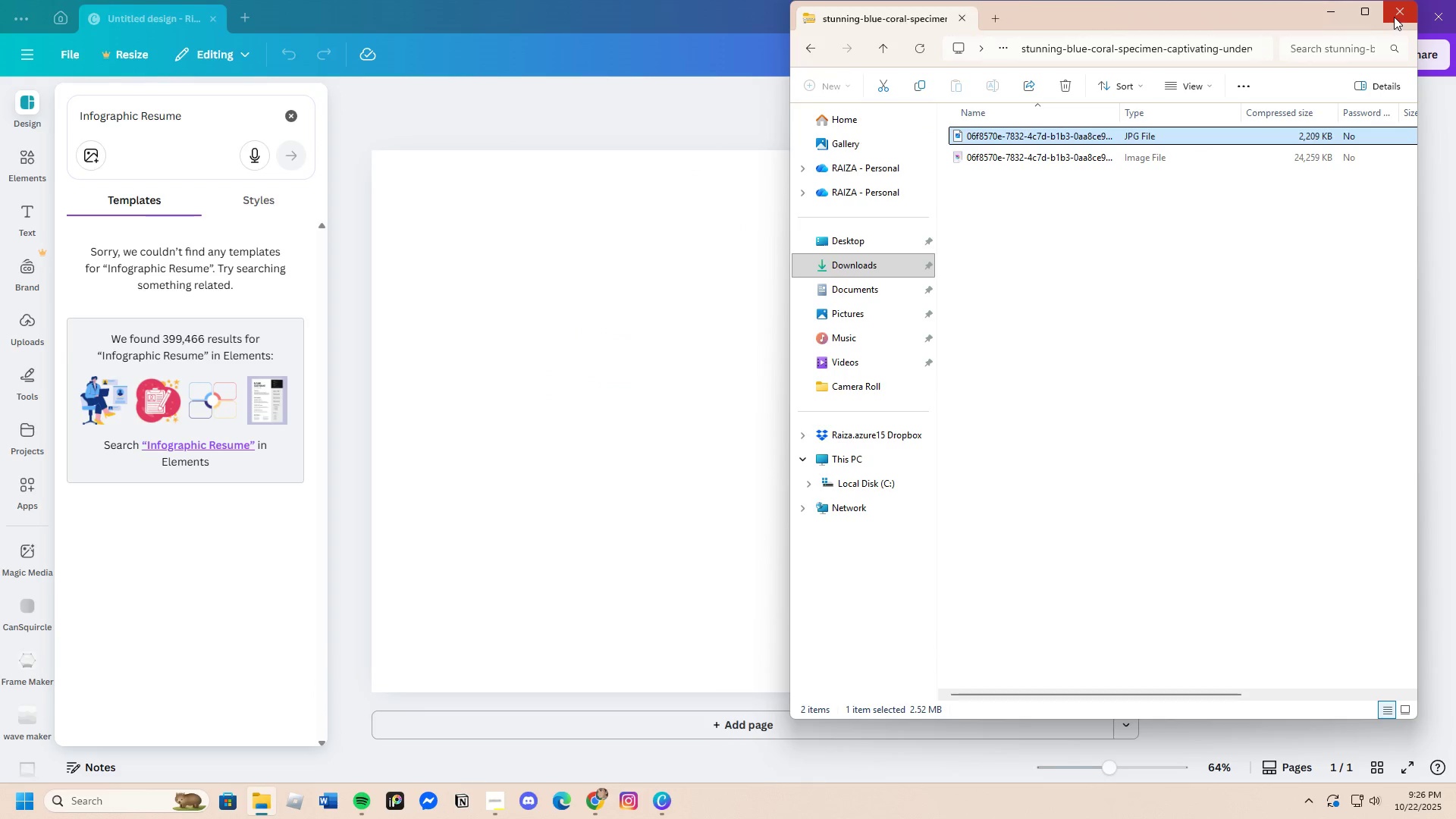 
left_click([1395, 17])
 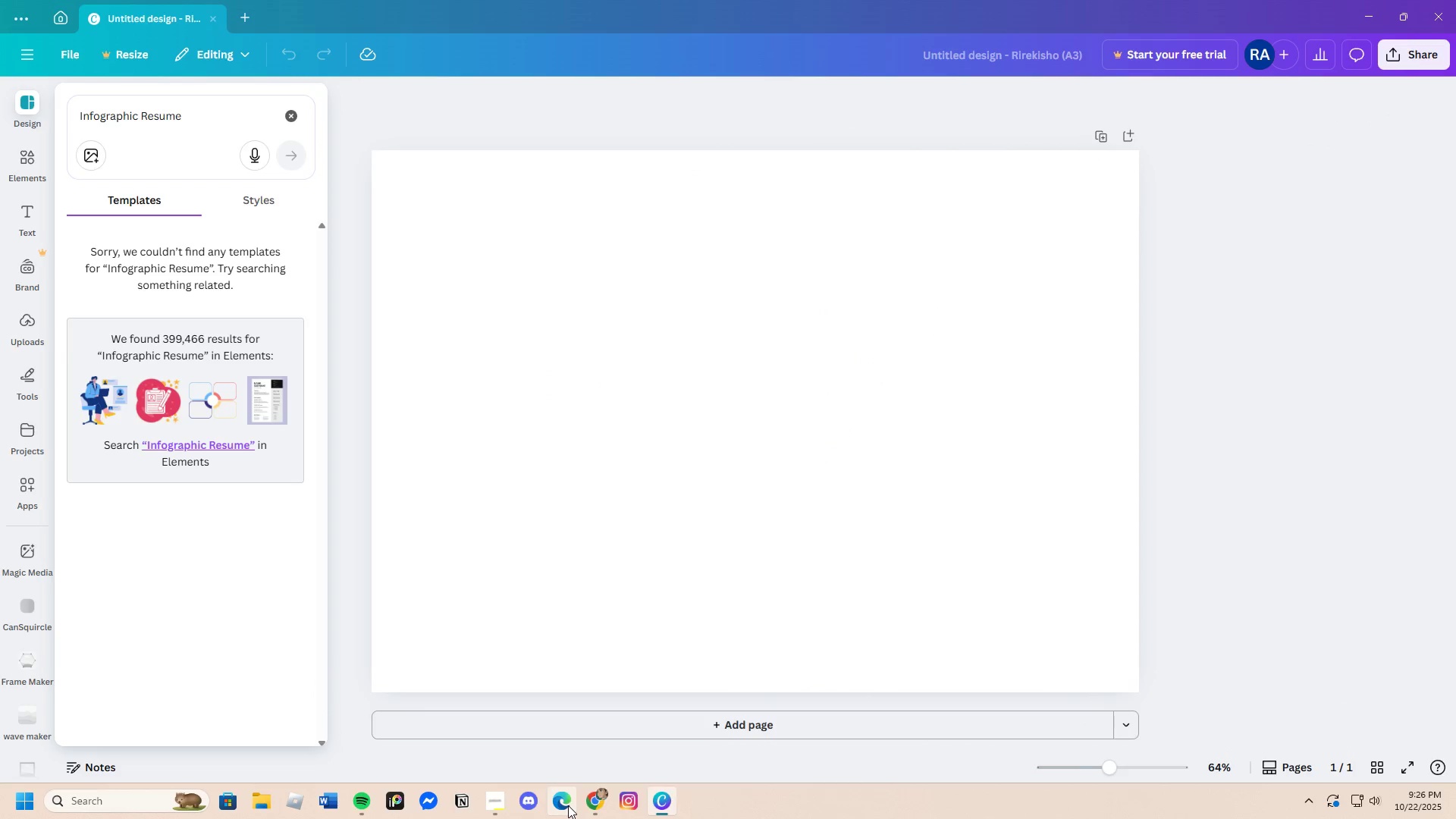 
left_click([593, 805])
 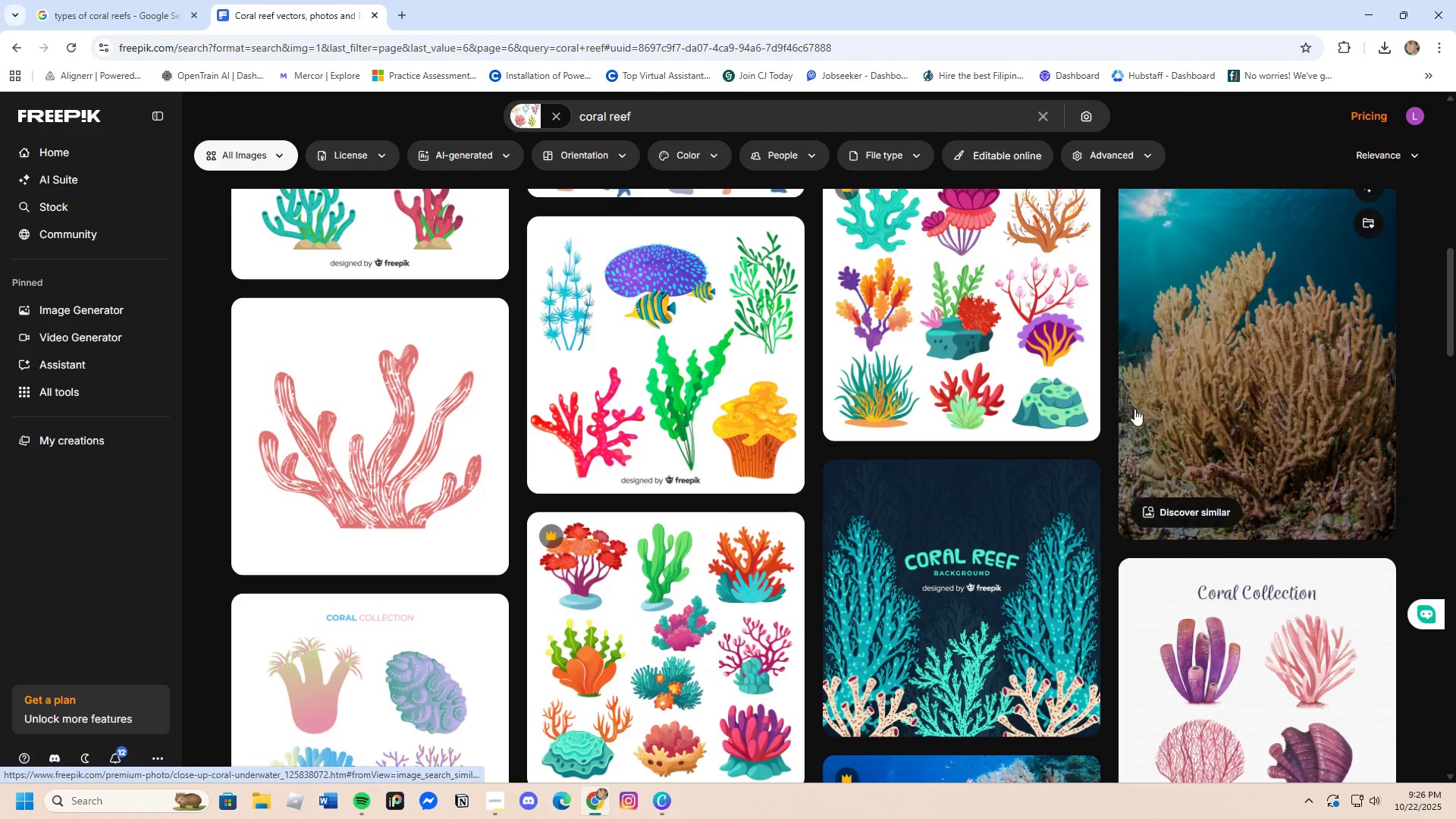 
scroll: coordinate [726, 590], scroll_direction: down, amount: 21.0
 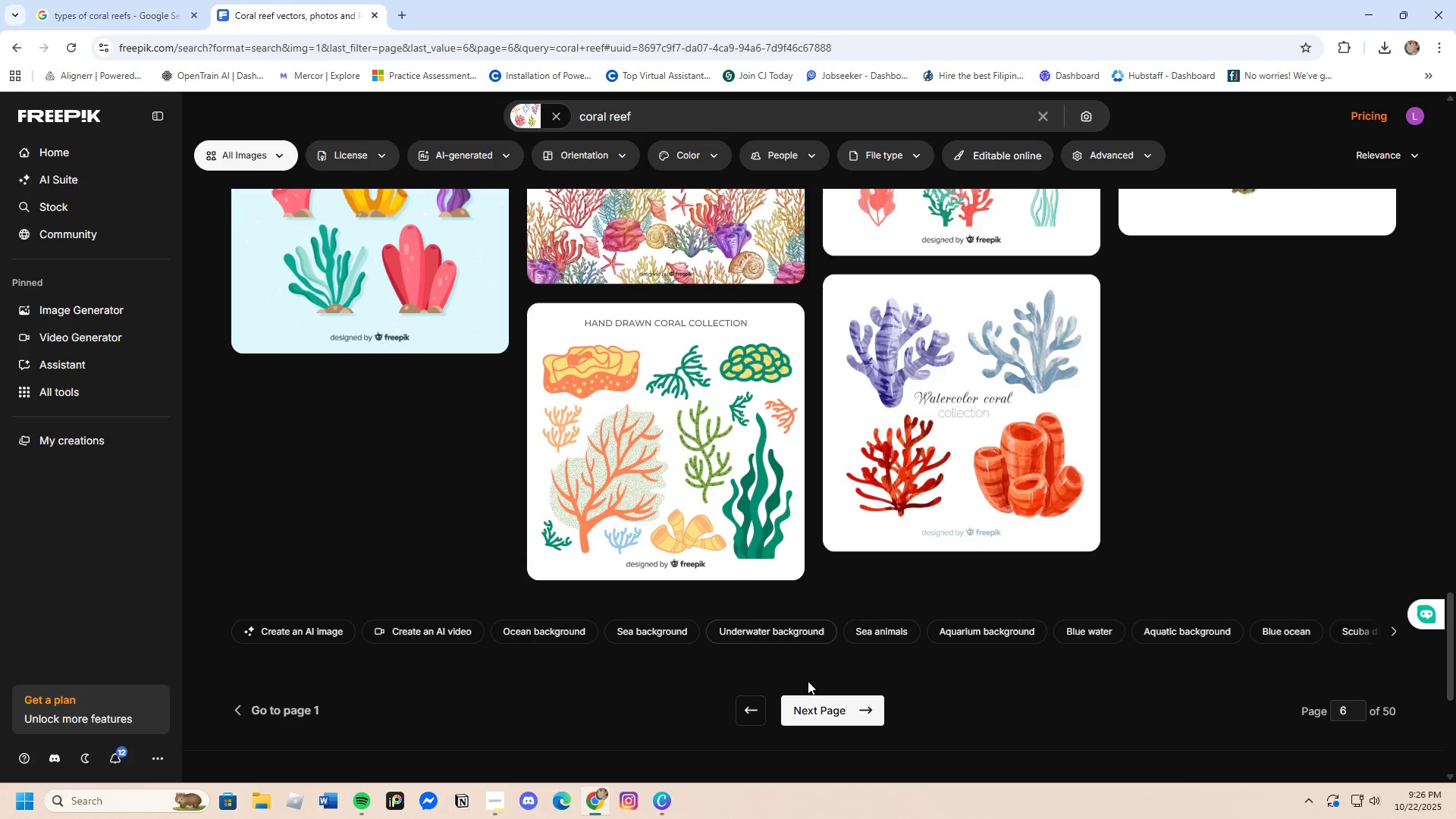 
left_click([821, 698])
 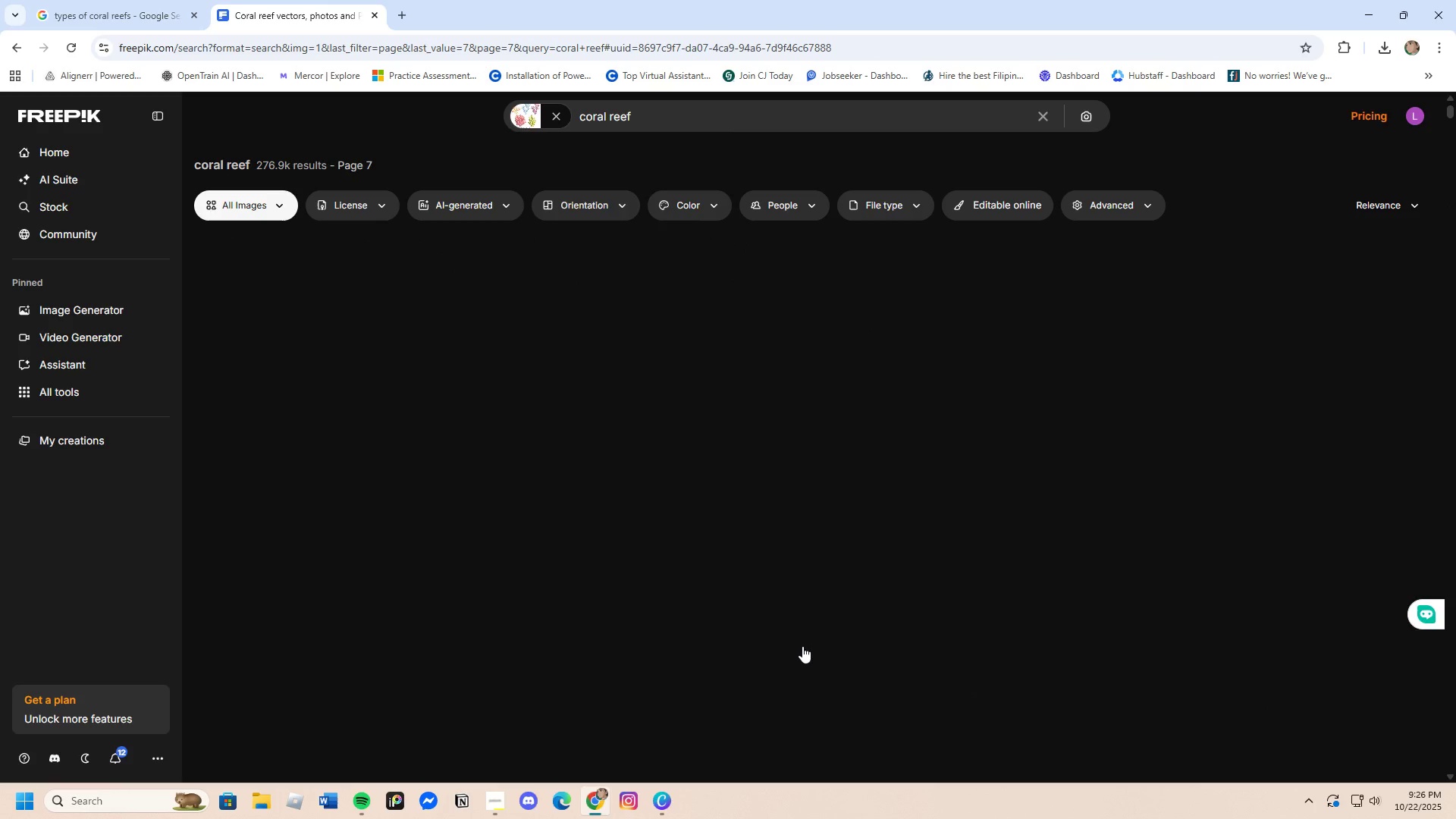 
mouse_move([824, 648])
 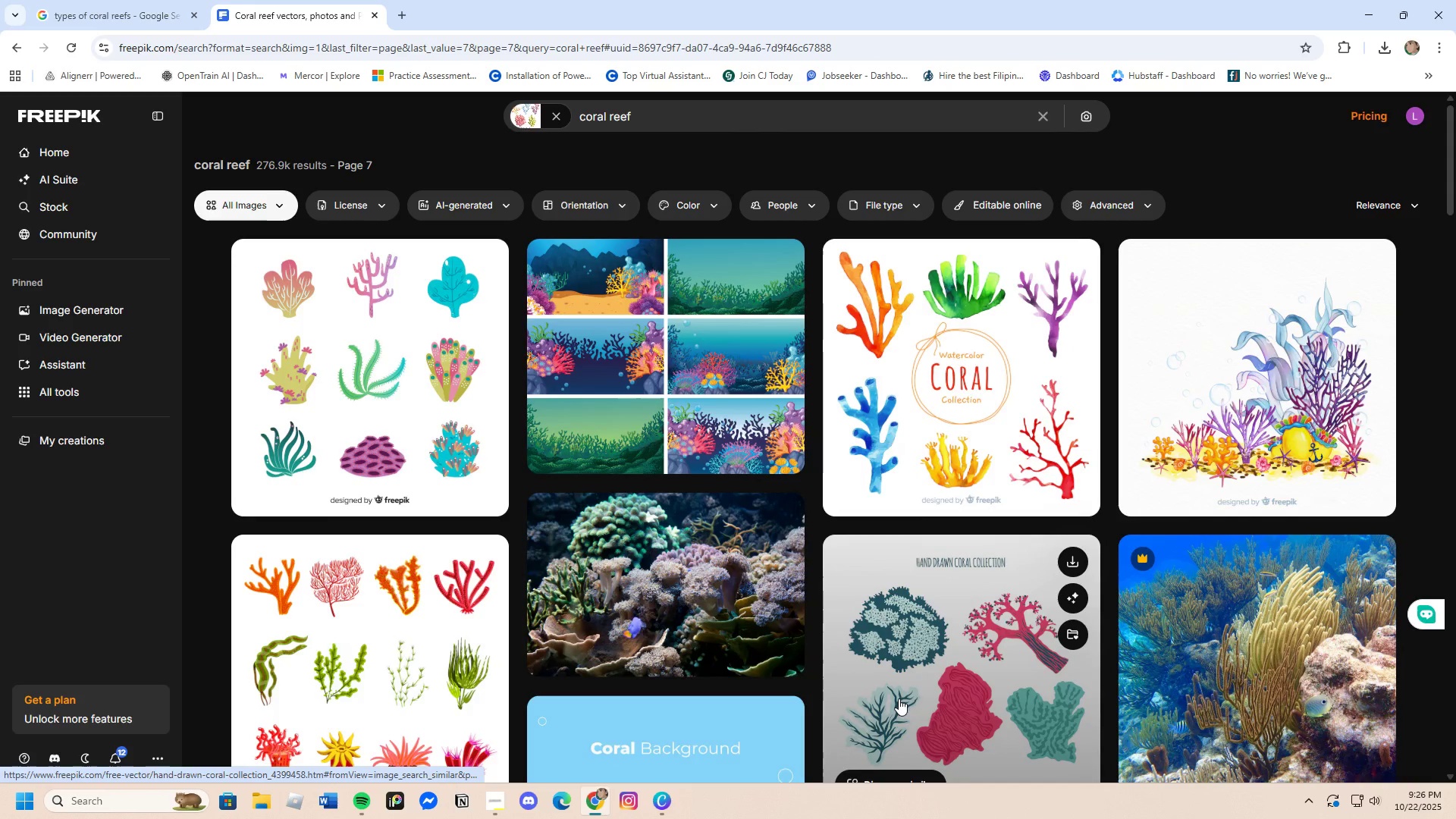 
scroll: coordinate [899, 693], scroll_direction: down, amount: 17.0
 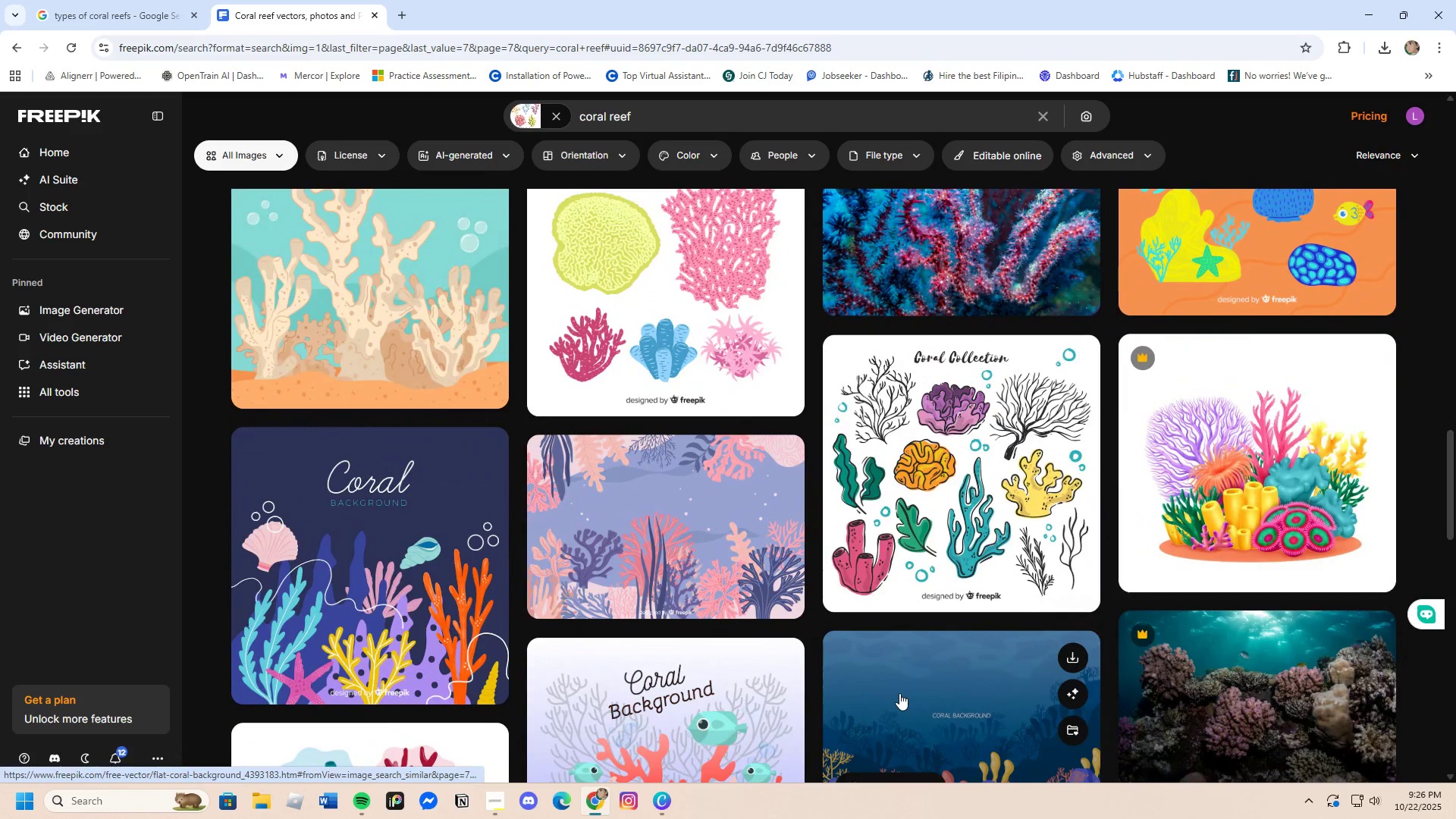 
scroll: coordinate [743, 617], scroll_direction: down, amount: 18.0
 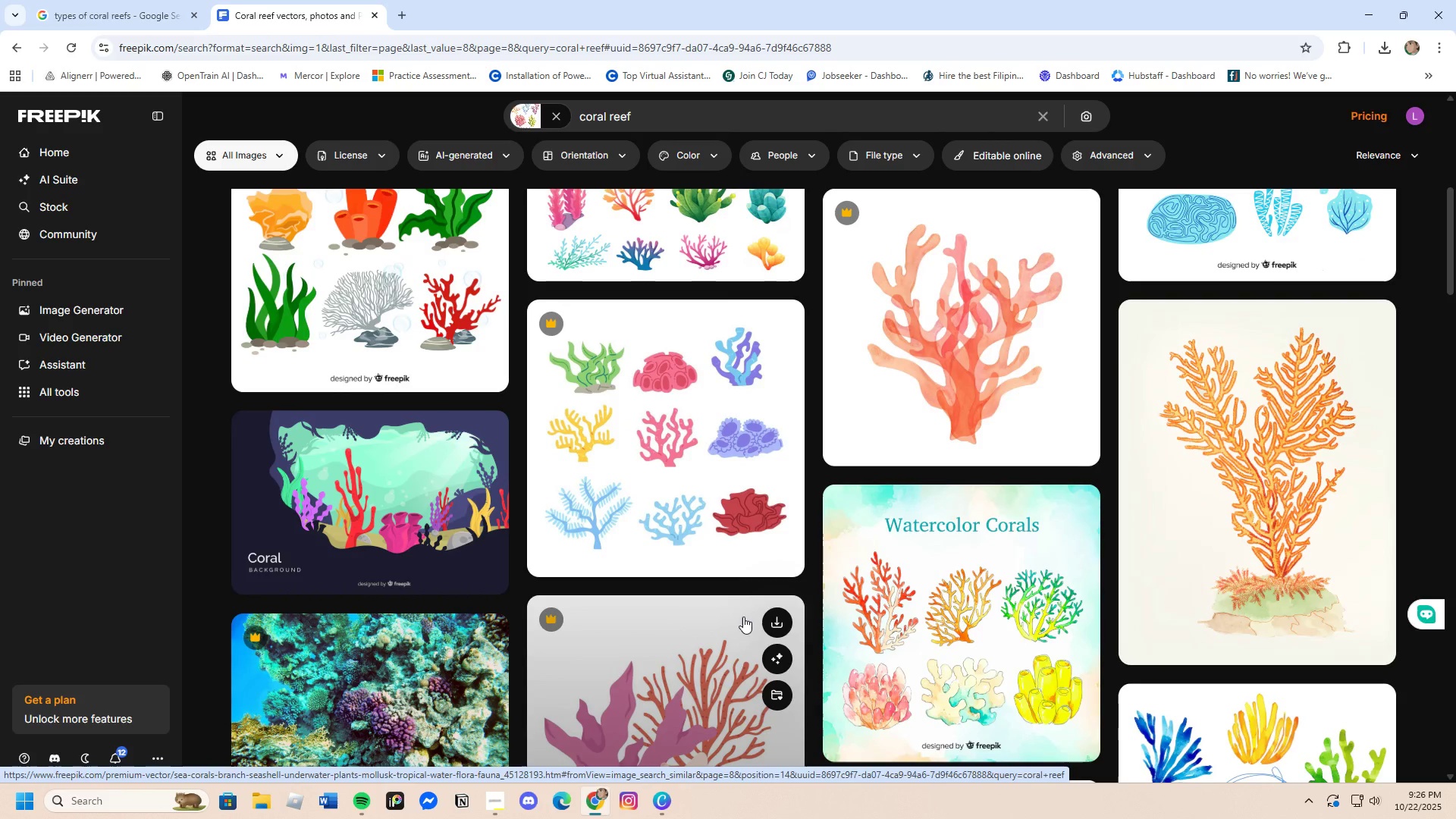 
scroll: coordinate [743, 617], scroll_direction: down, amount: 11.0
 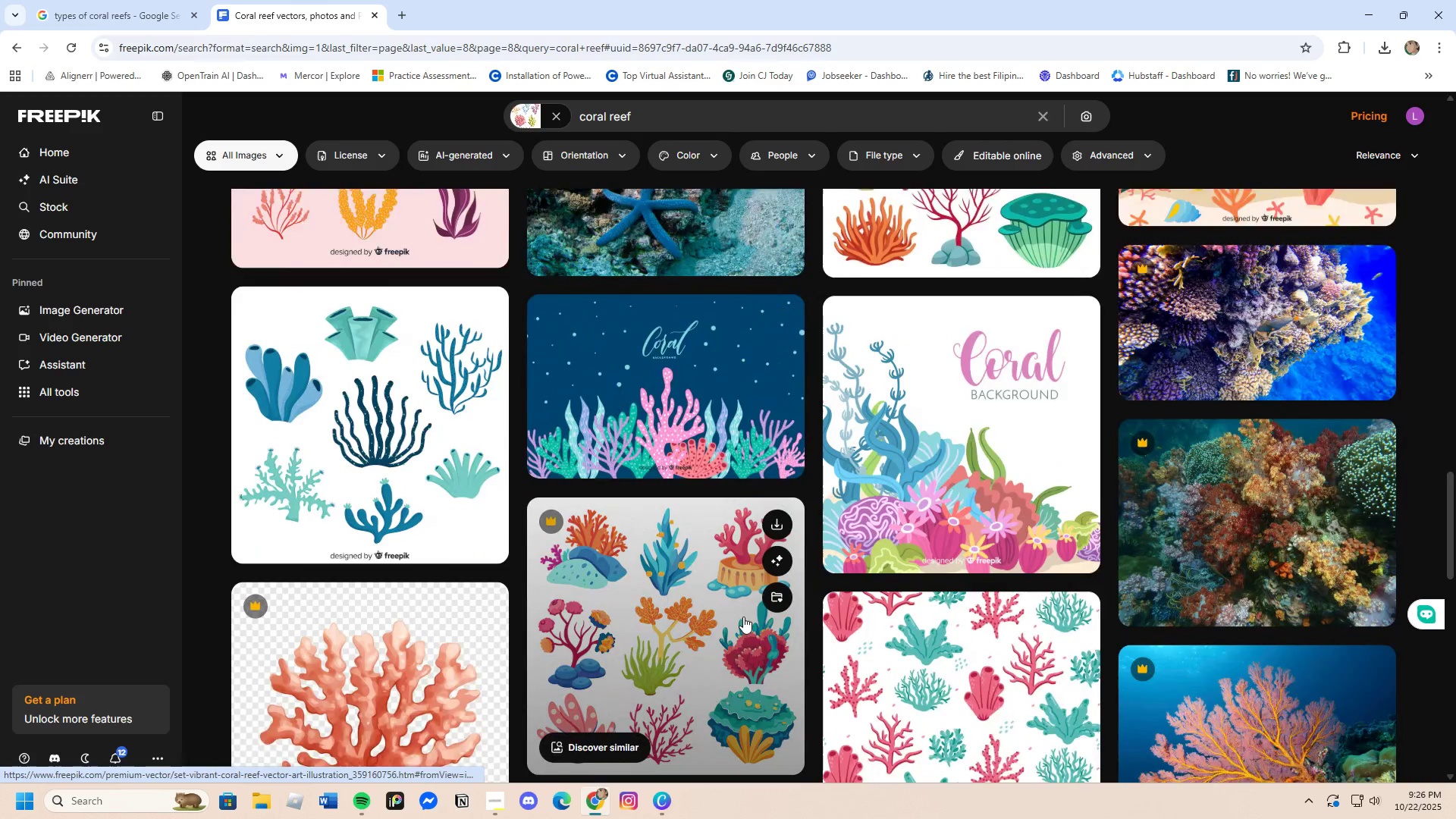 
left_click([835, 750])
 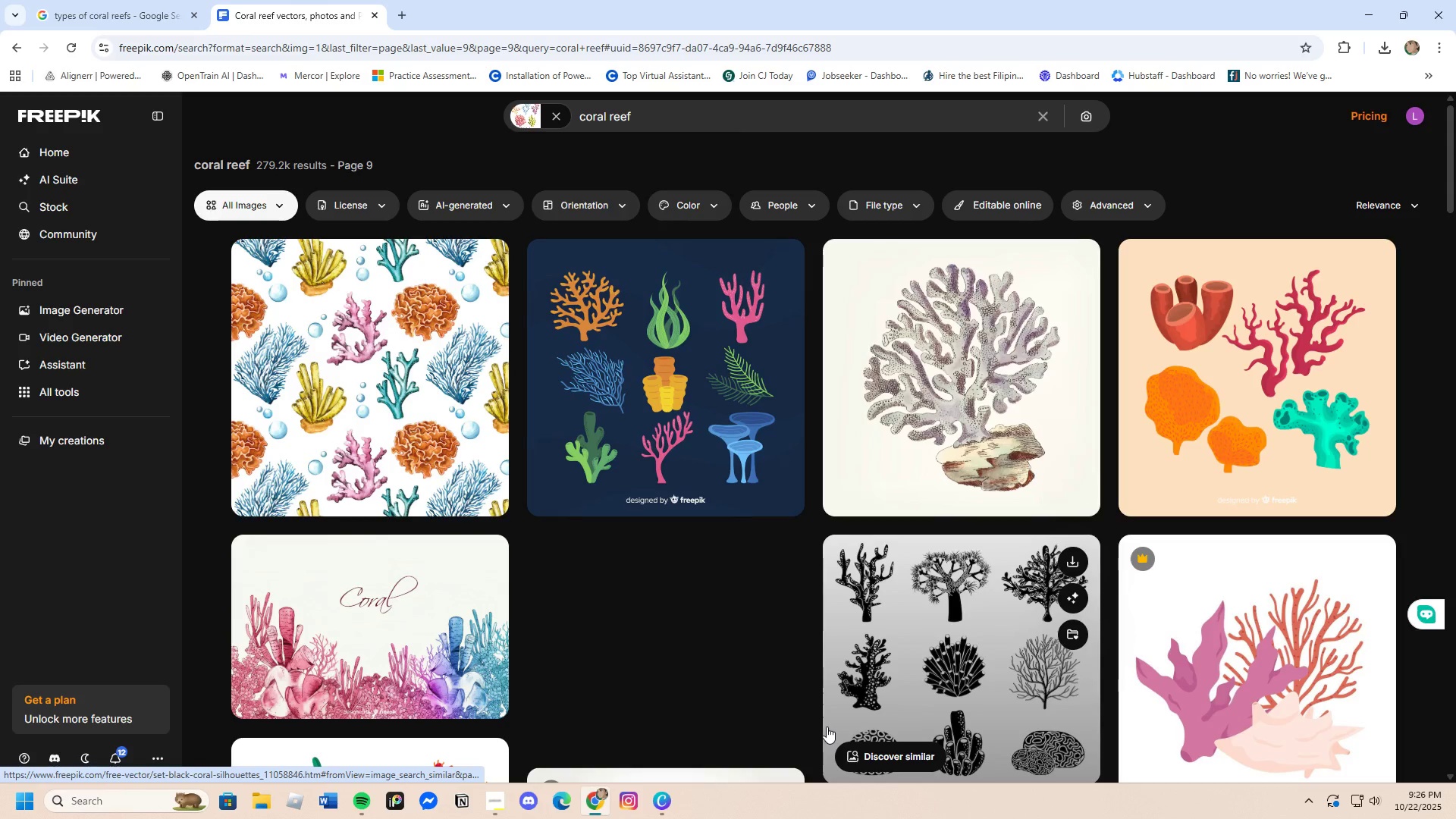 
scroll: coordinate [827, 726], scroll_direction: down, amount: 6.0
 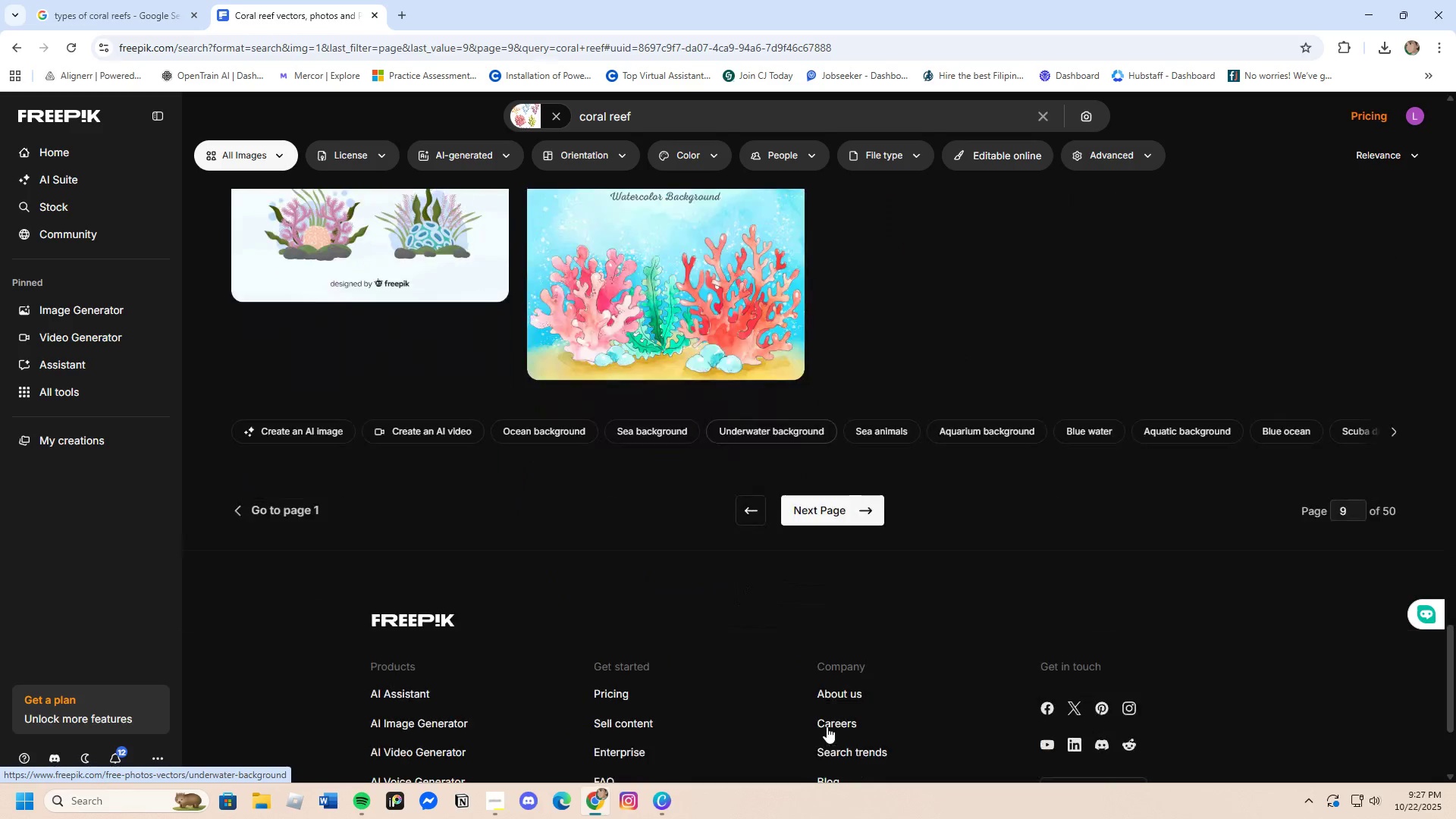 
left_click([809, 506])
 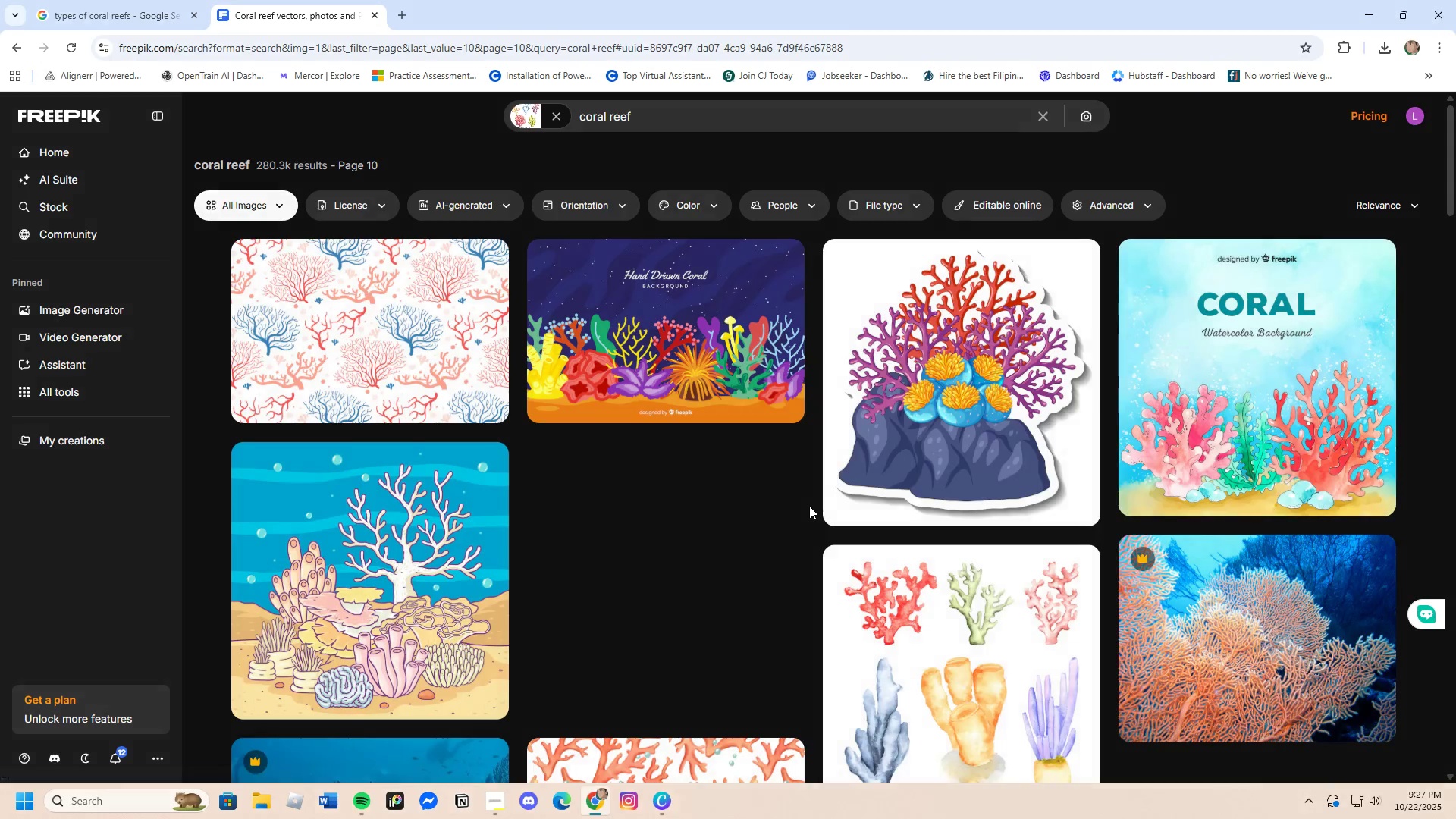 
scroll: coordinate [831, 688], scroll_direction: down, amount: 37.0
 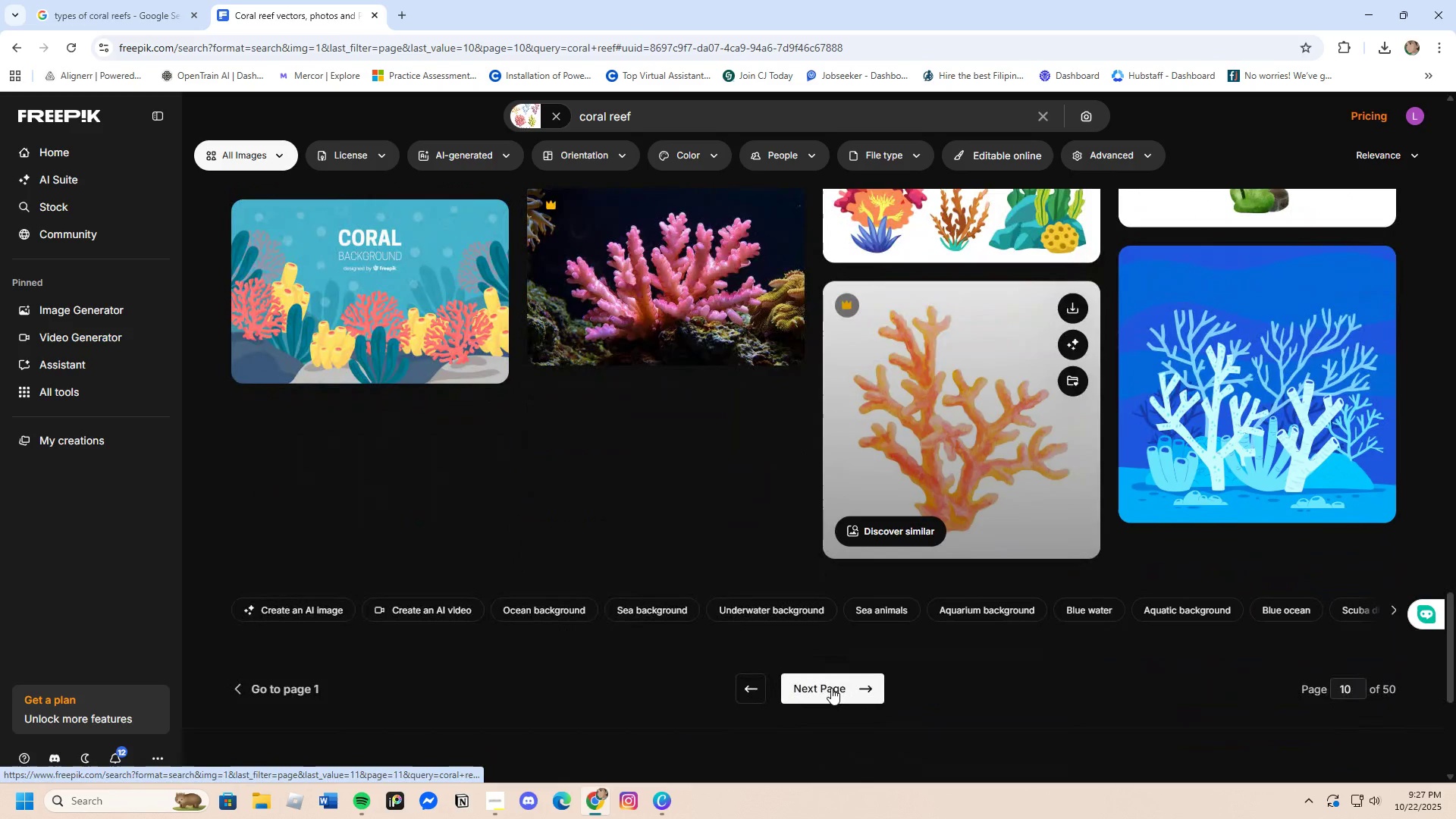 
left_click([831, 689])
 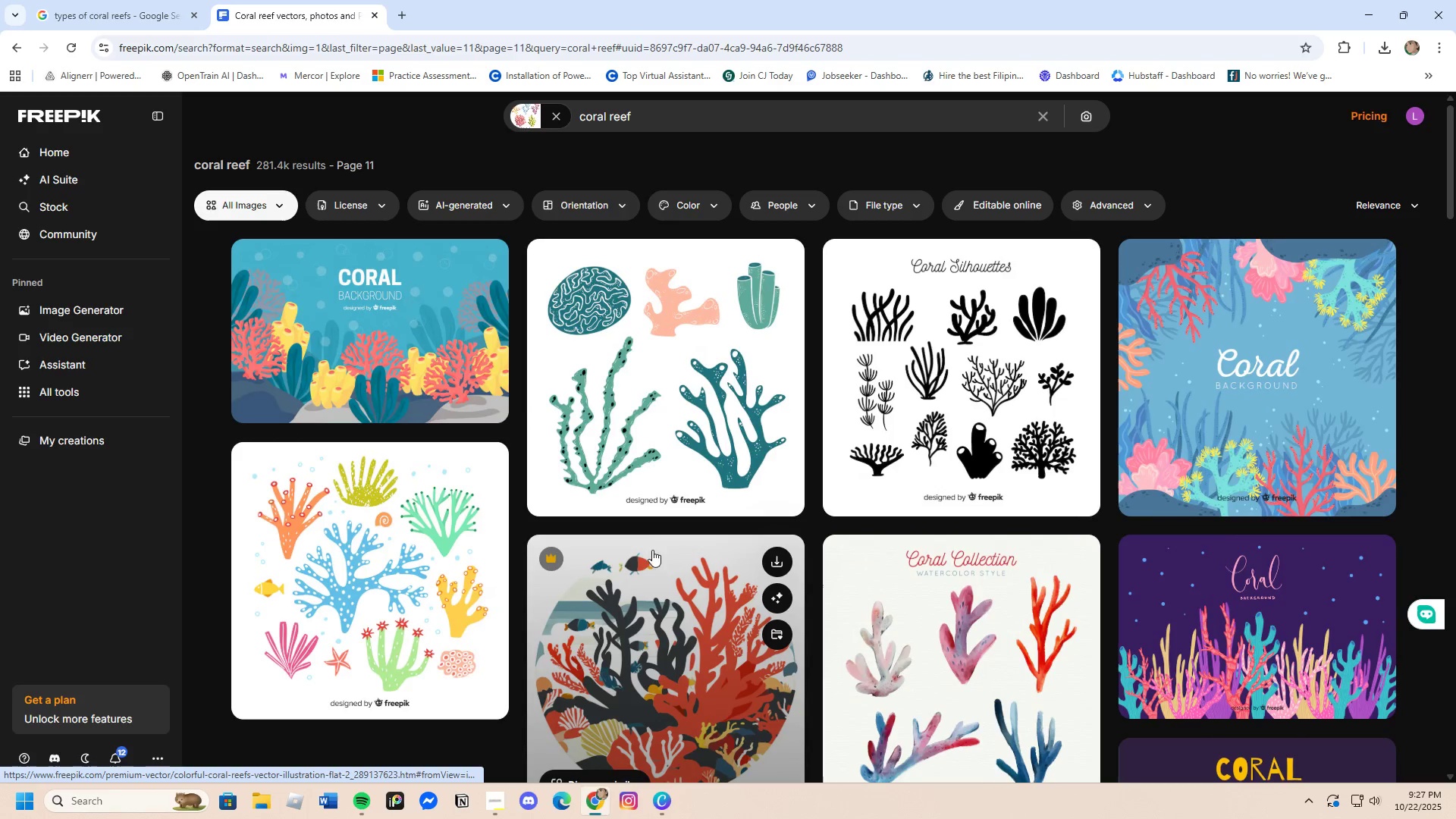 
scroll: coordinate [659, 626], scroll_direction: down, amount: 32.0
 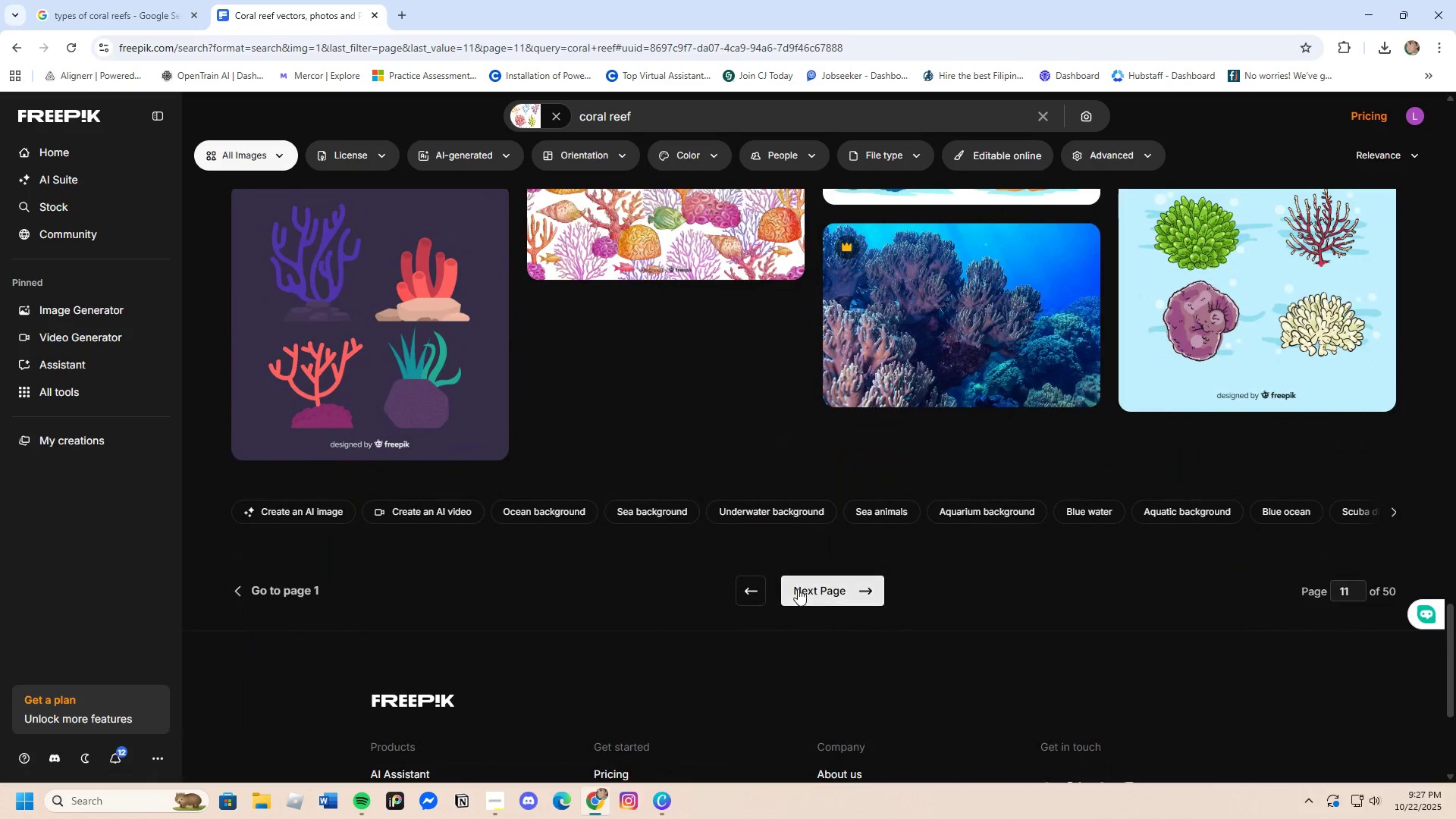 
left_click([798, 588])
 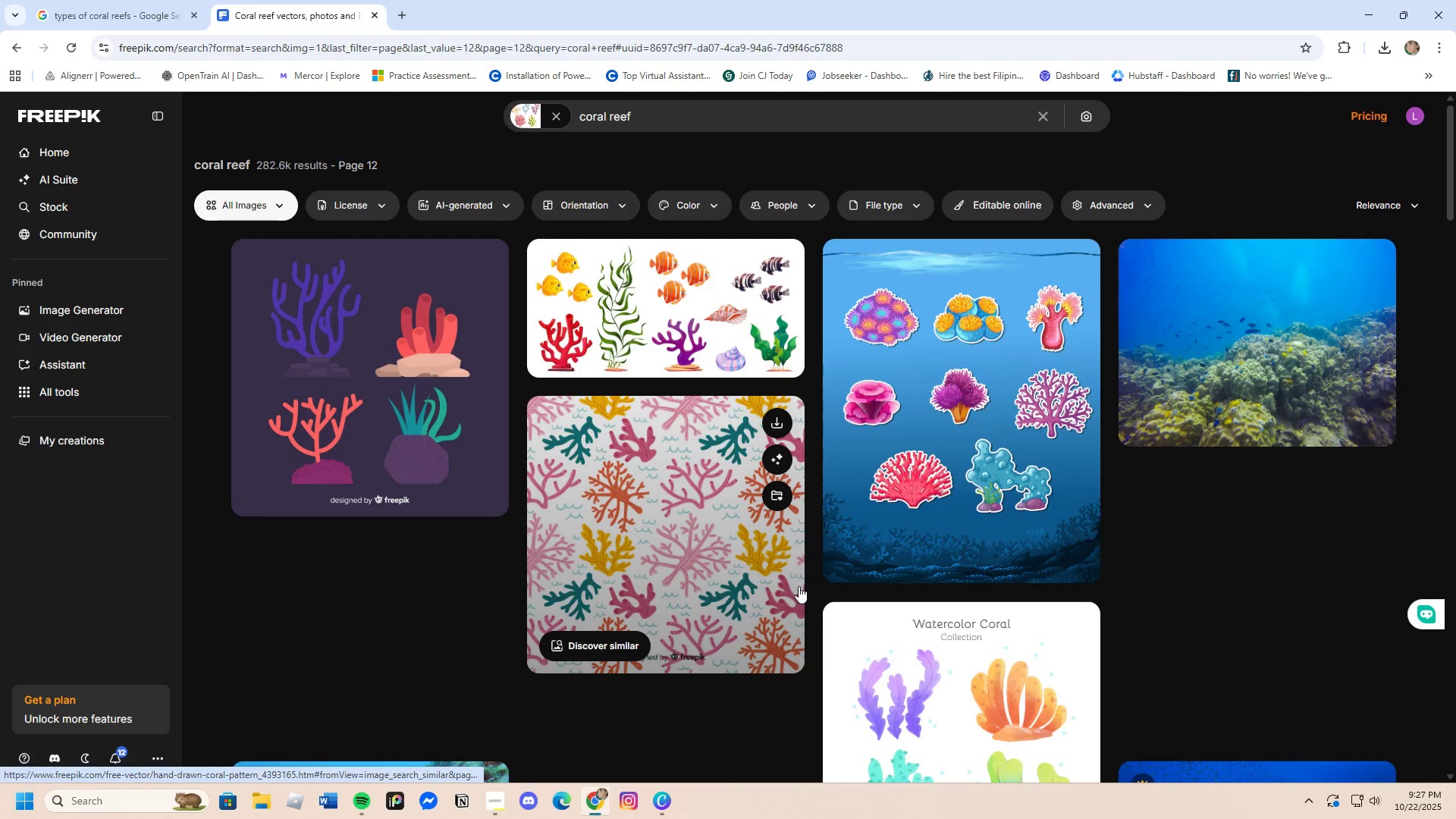 
scroll: coordinate [796, 582], scroll_direction: down, amount: 10.0
 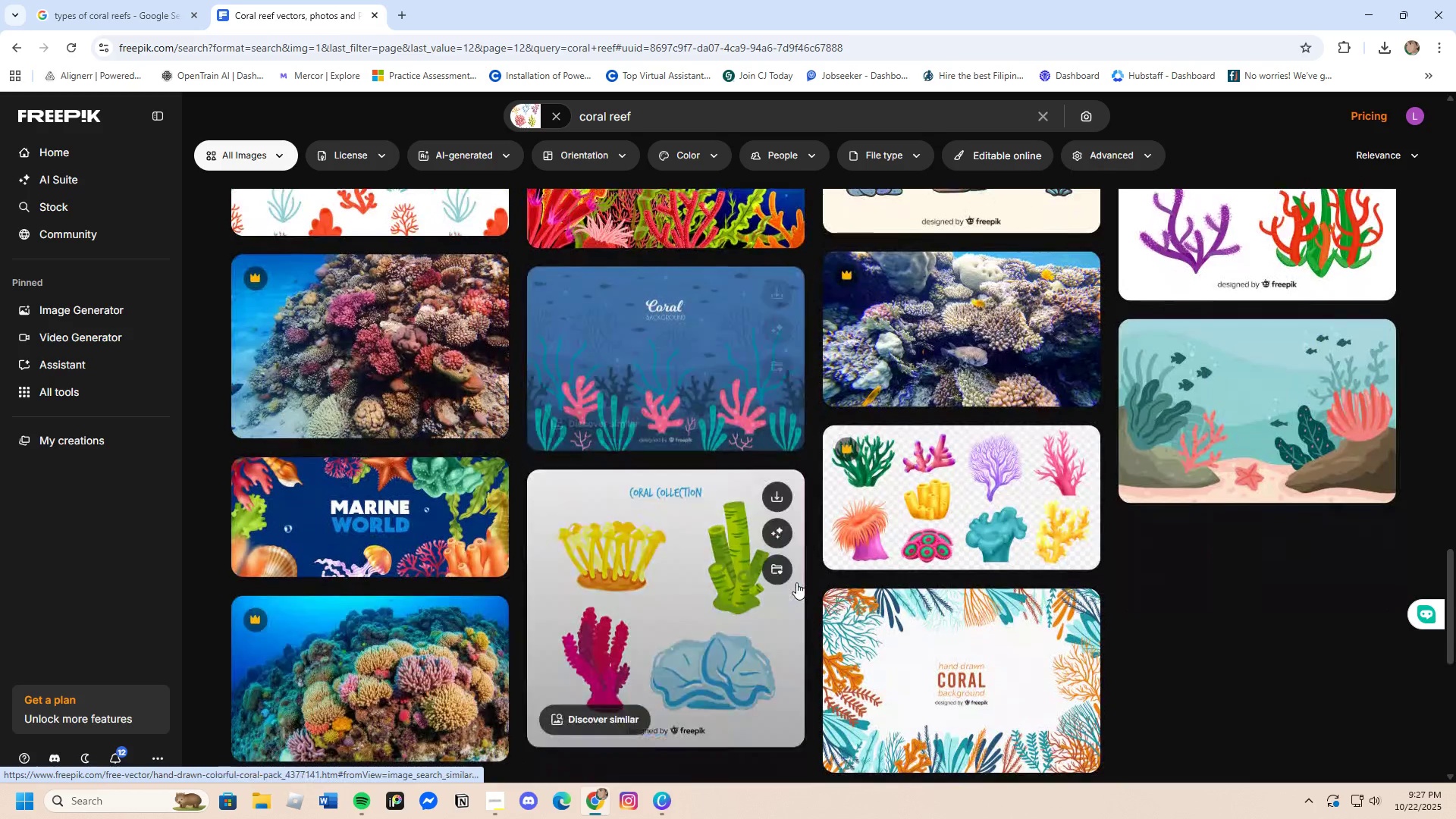 
left_click([800, 589])
 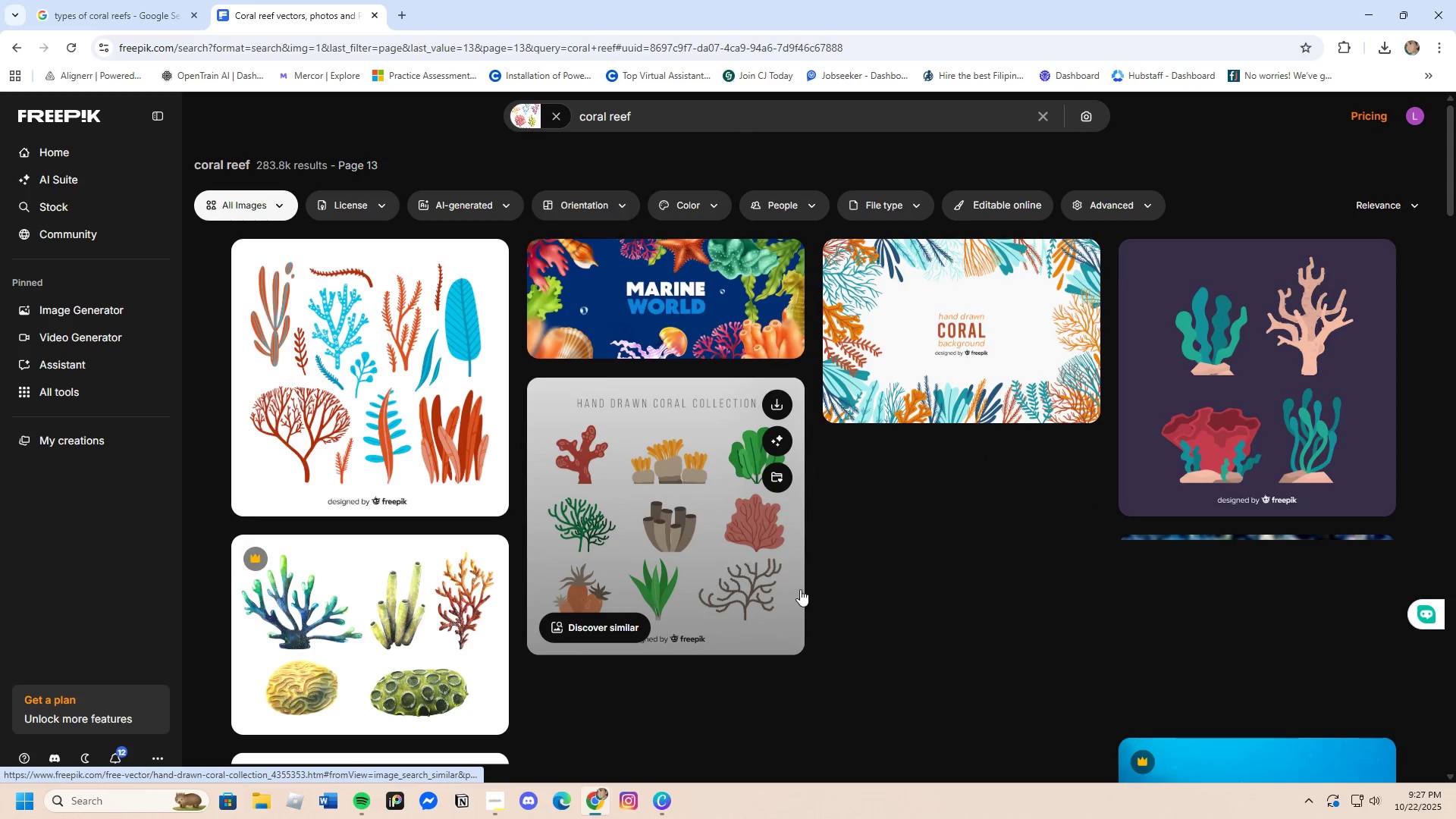 
scroll: coordinate [800, 589], scroll_direction: down, amount: 15.0
 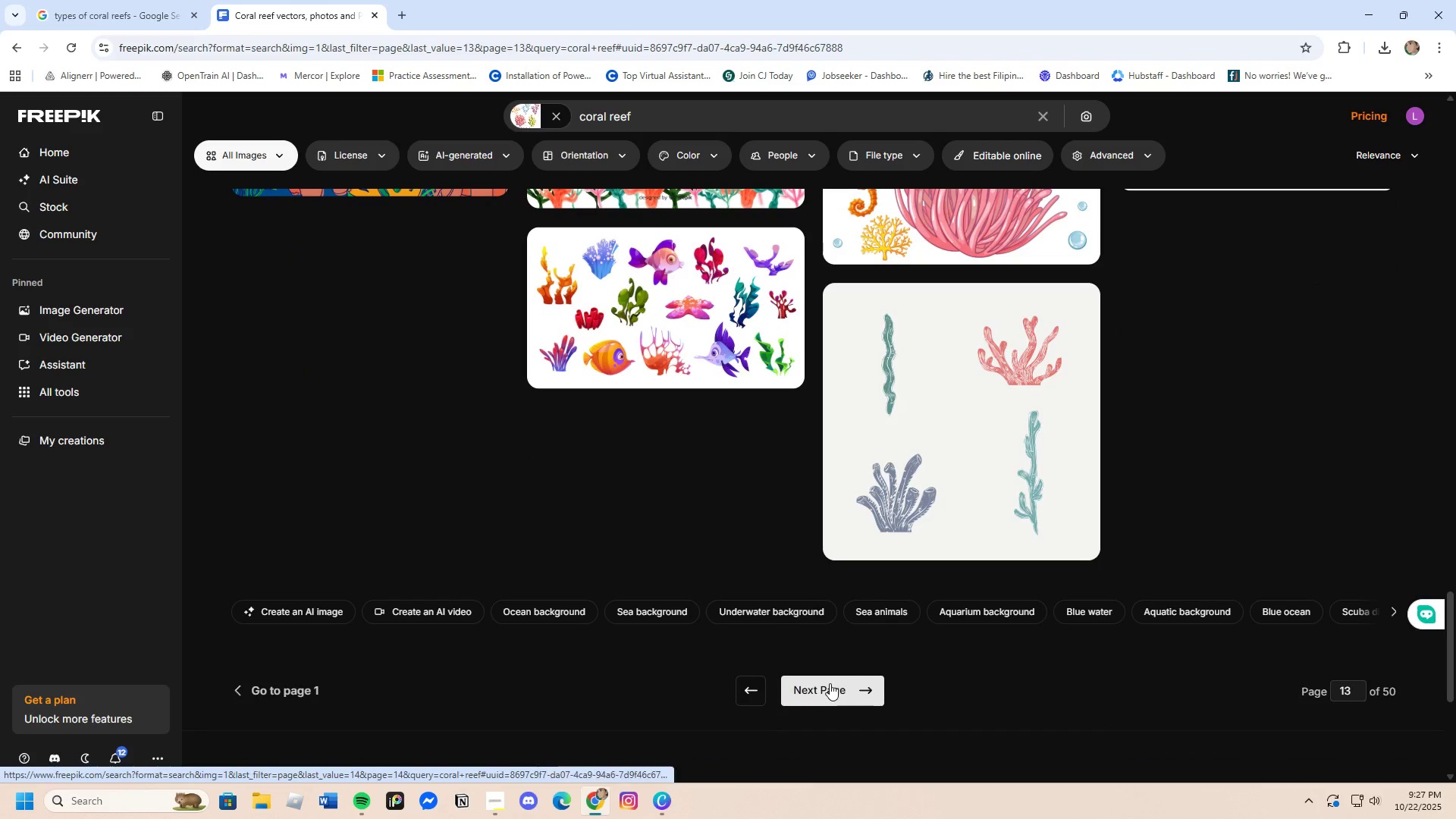 
left_click([830, 687])
 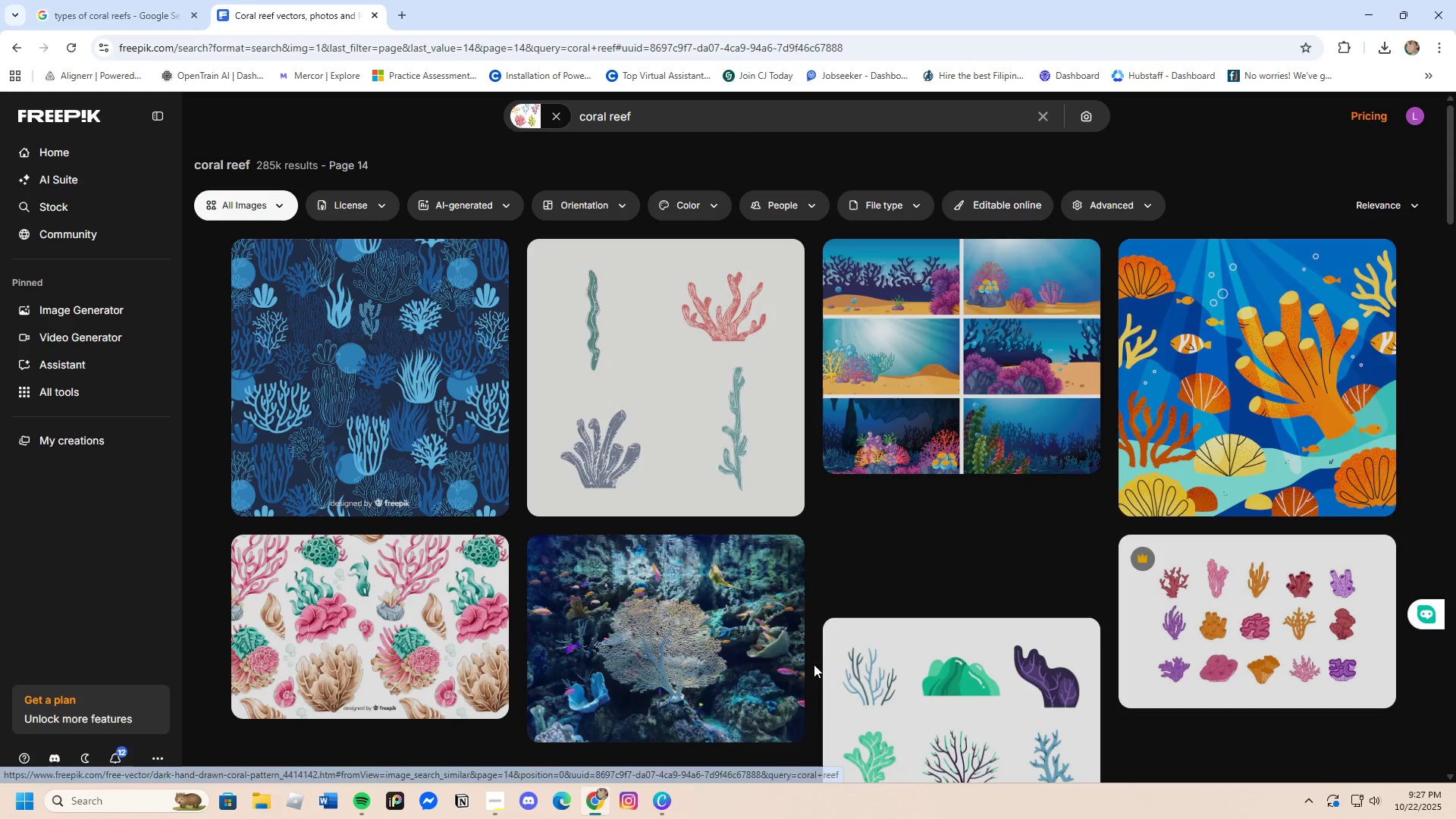 
scroll: coordinate [811, 661], scroll_direction: down, amount: 12.0
 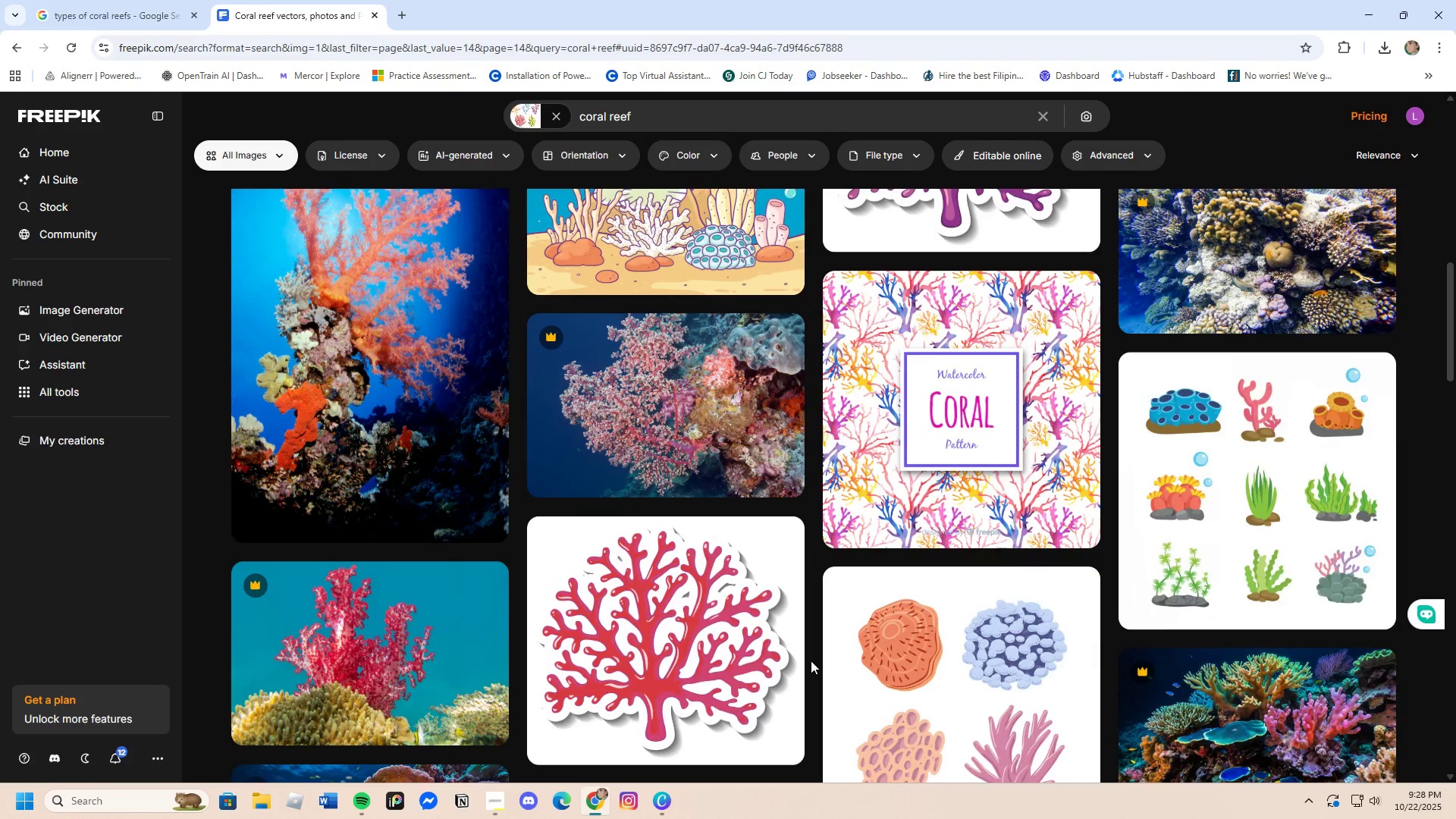 
scroll: coordinate [811, 661], scroll_direction: up, amount: 1.0
 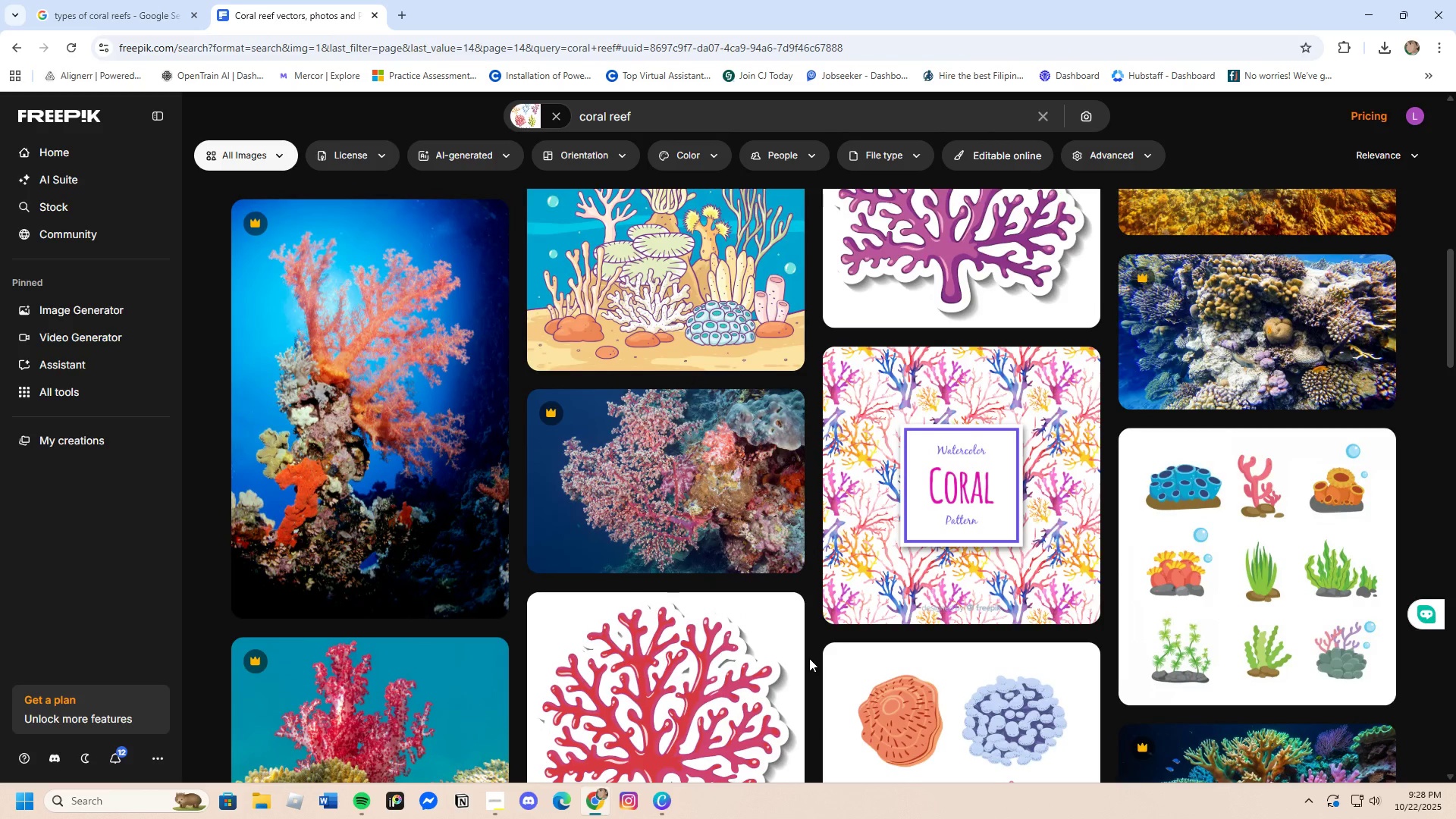 
scroll: coordinate [809, 658], scroll_direction: down, amount: 11.0
 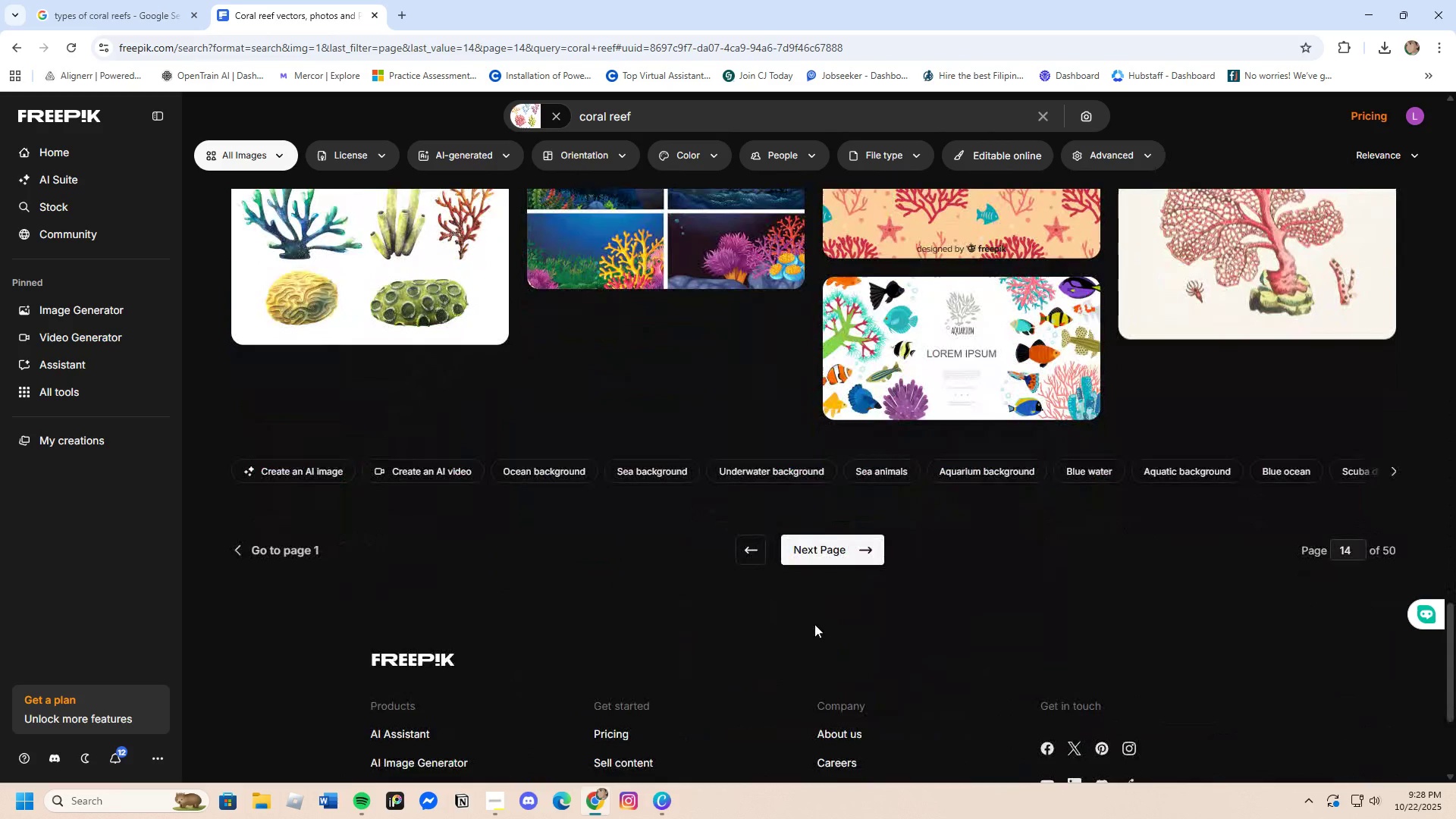 
left_click([814, 555])
 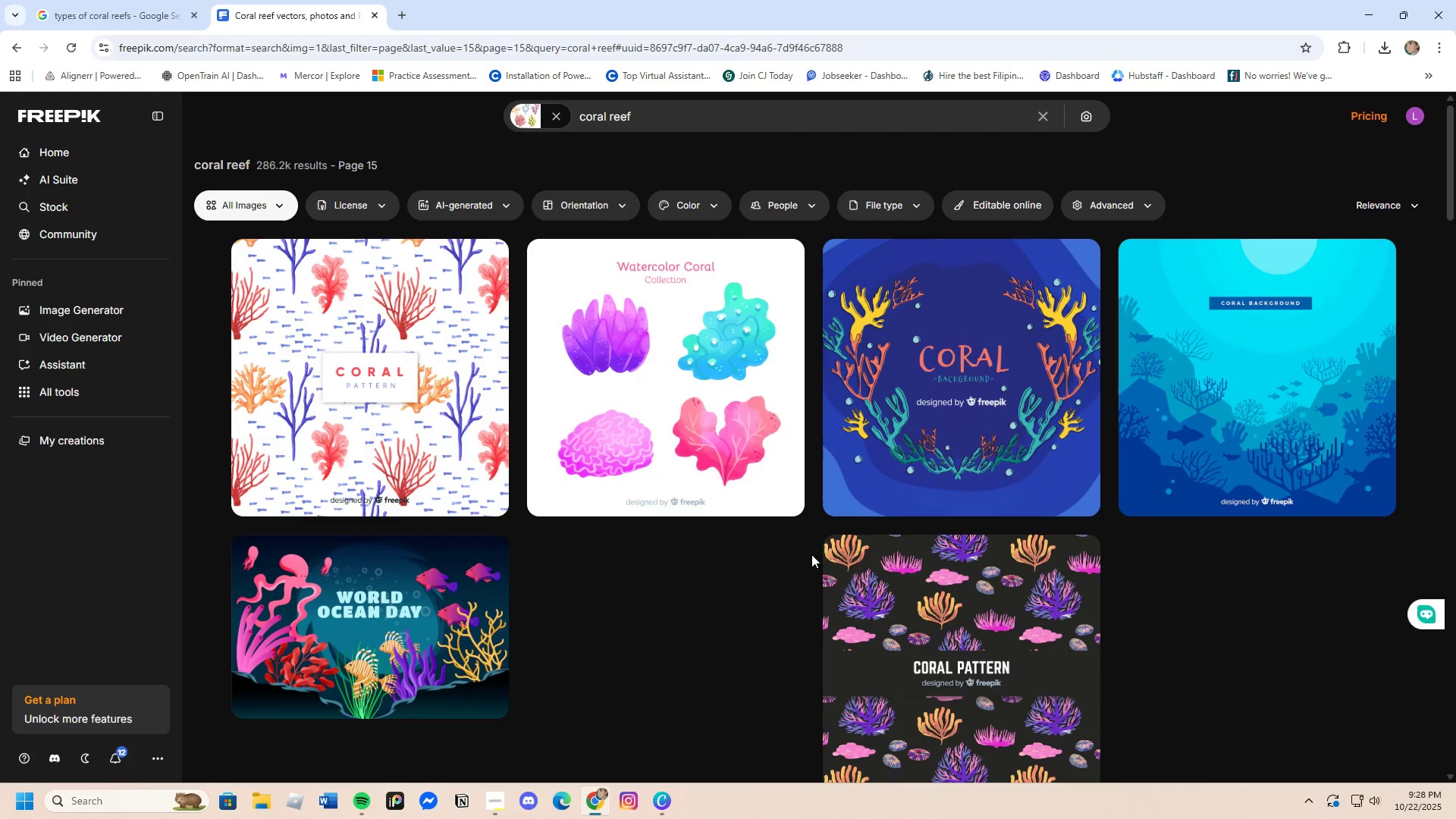 
scroll: coordinate [715, 604], scroll_direction: down, amount: 15.0
 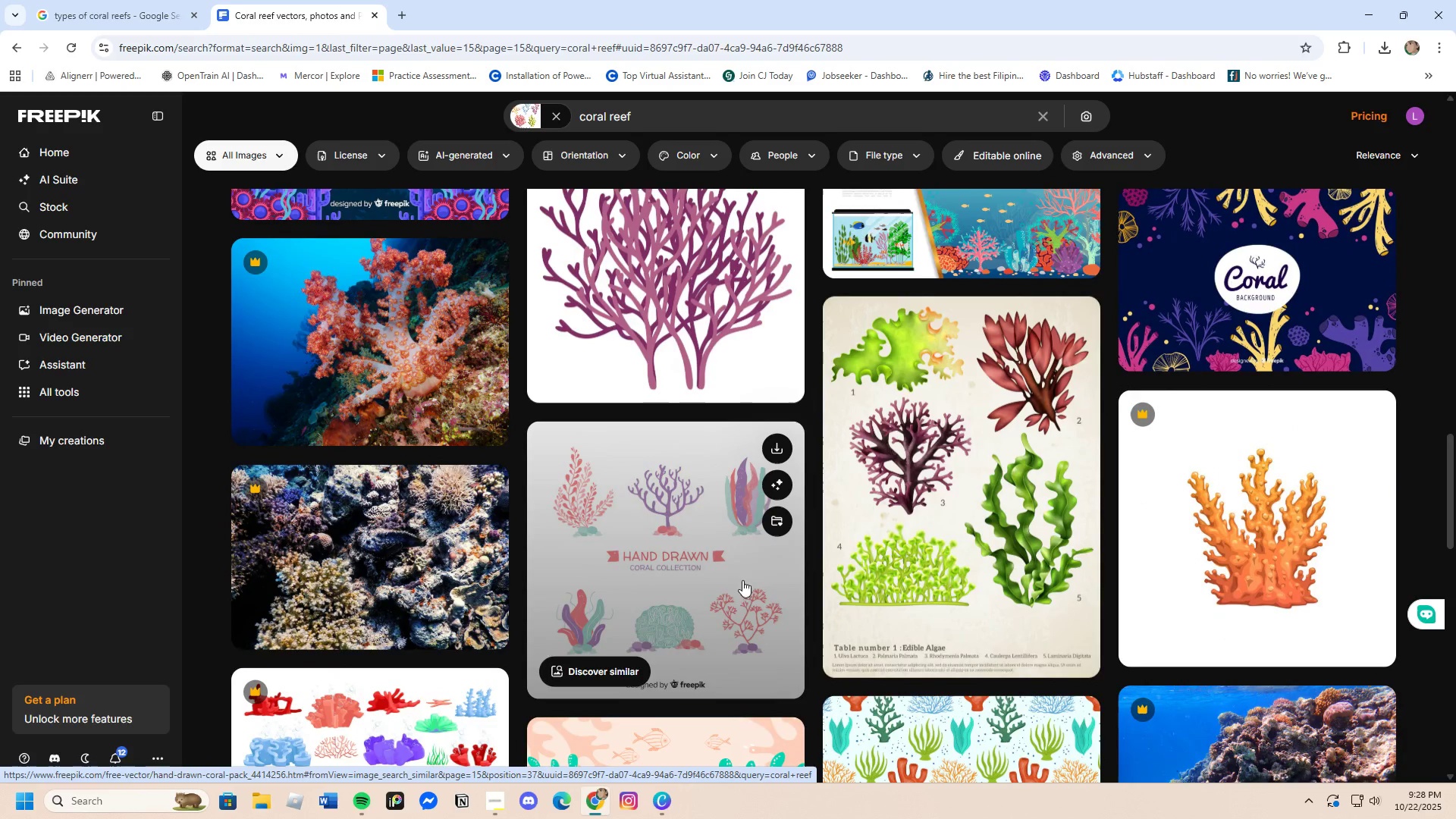 
wait(6.33)
 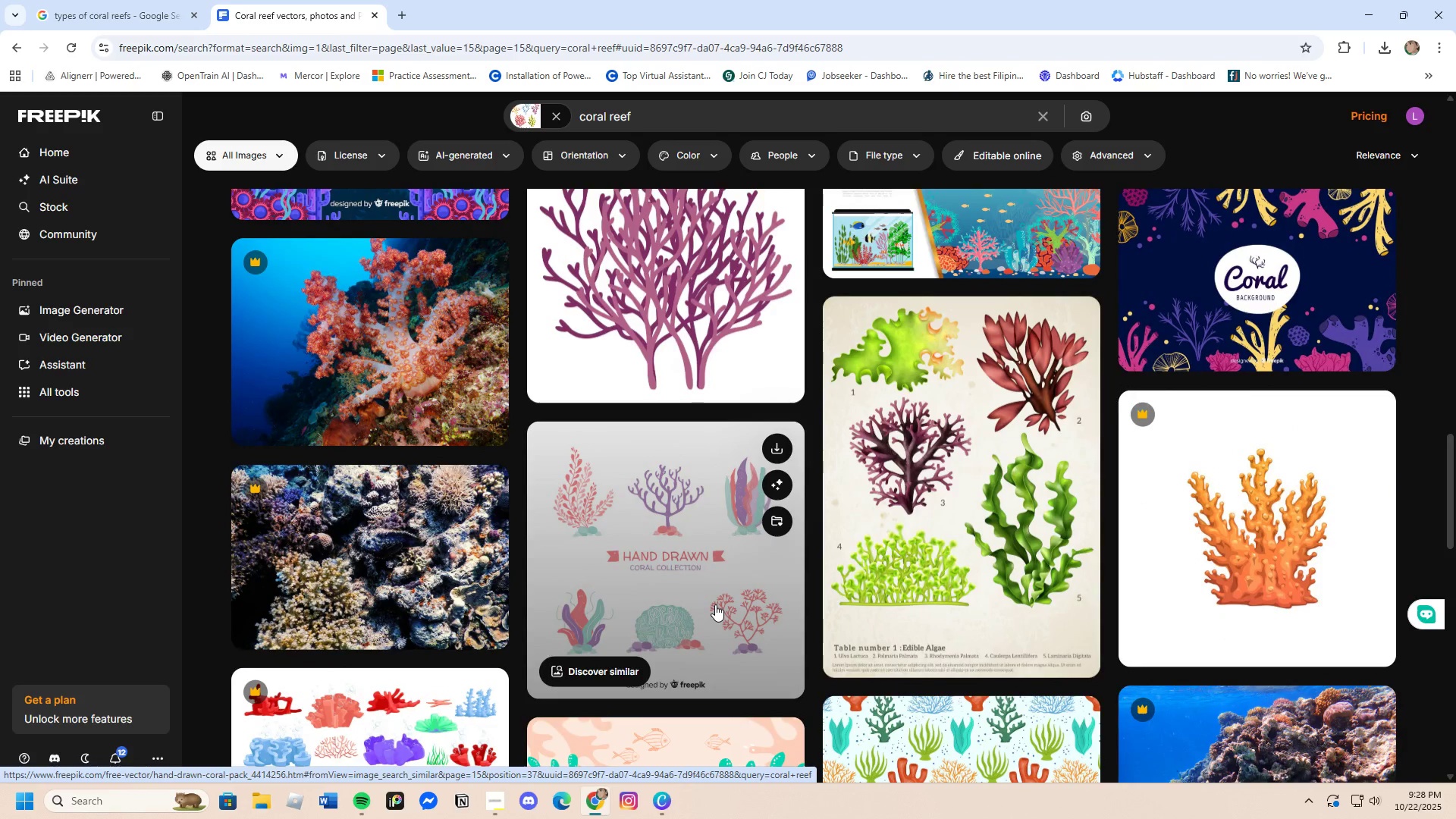 
left_click([898, 537])
 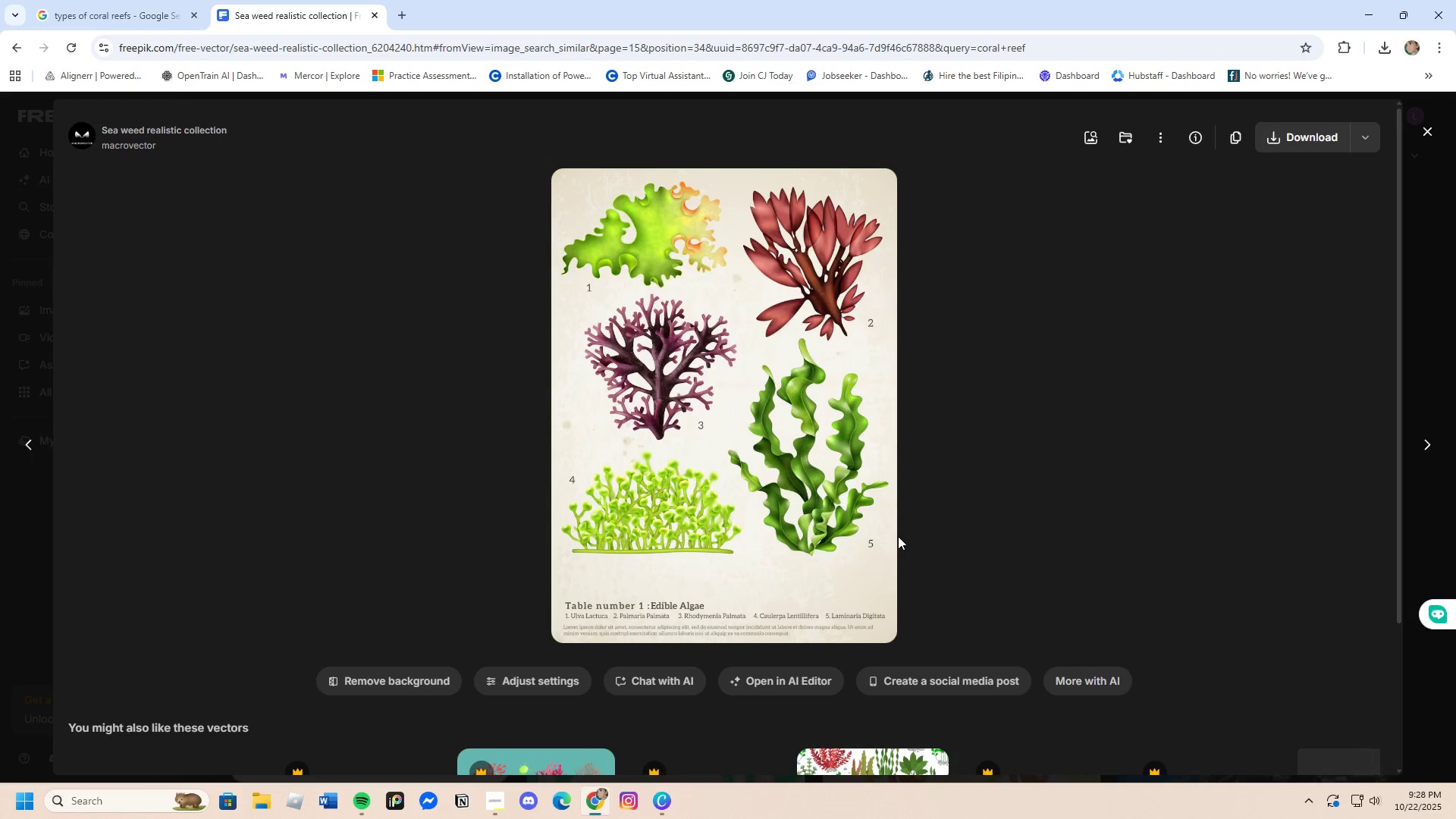 
scroll: coordinate [659, 613], scroll_direction: down, amount: 8.0
 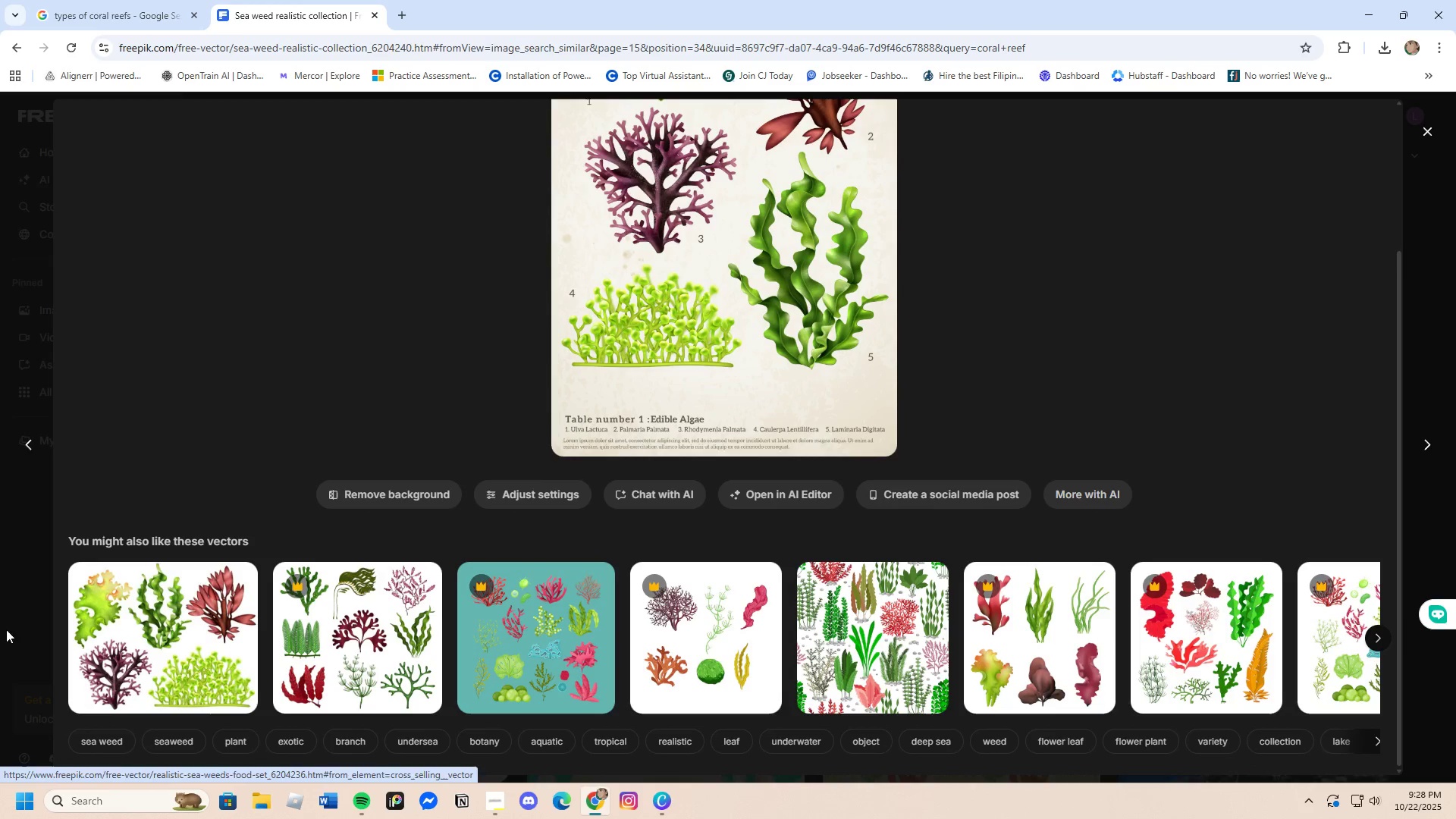 
left_click([115, 607])
 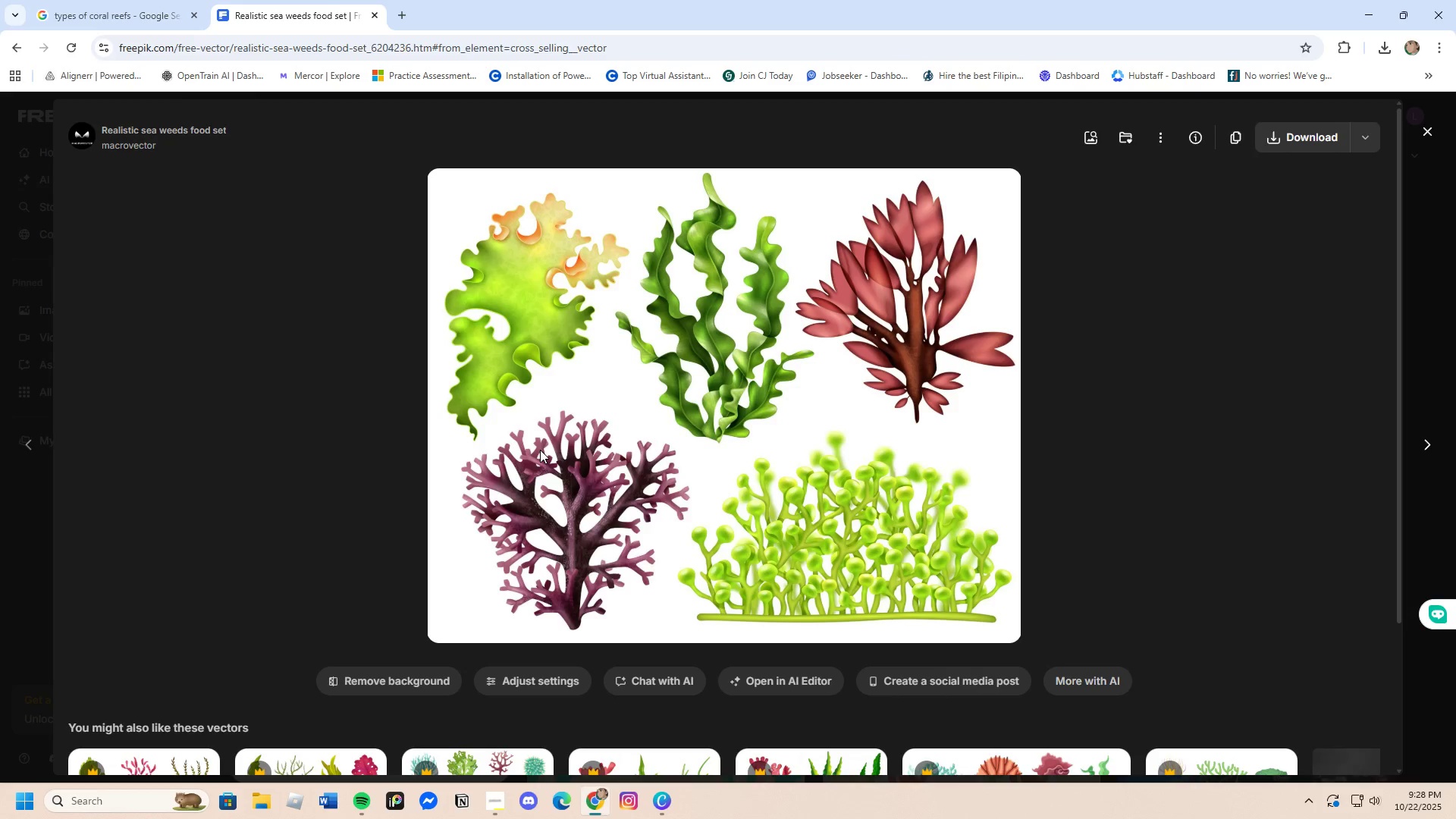 
scroll: coordinate [615, 565], scroll_direction: down, amount: 3.0
 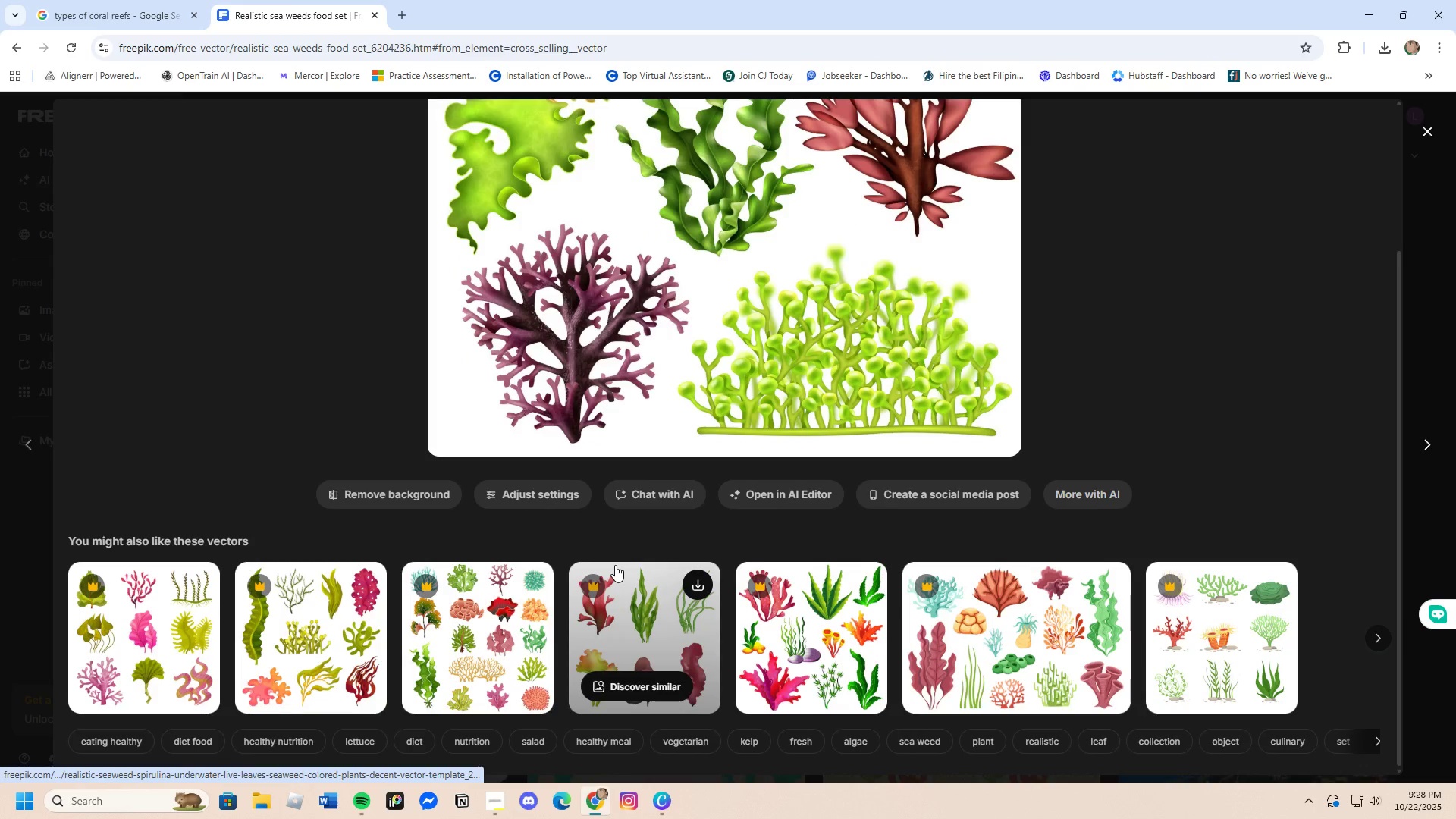 
scroll: coordinate [615, 565], scroll_direction: up, amount: 4.0
 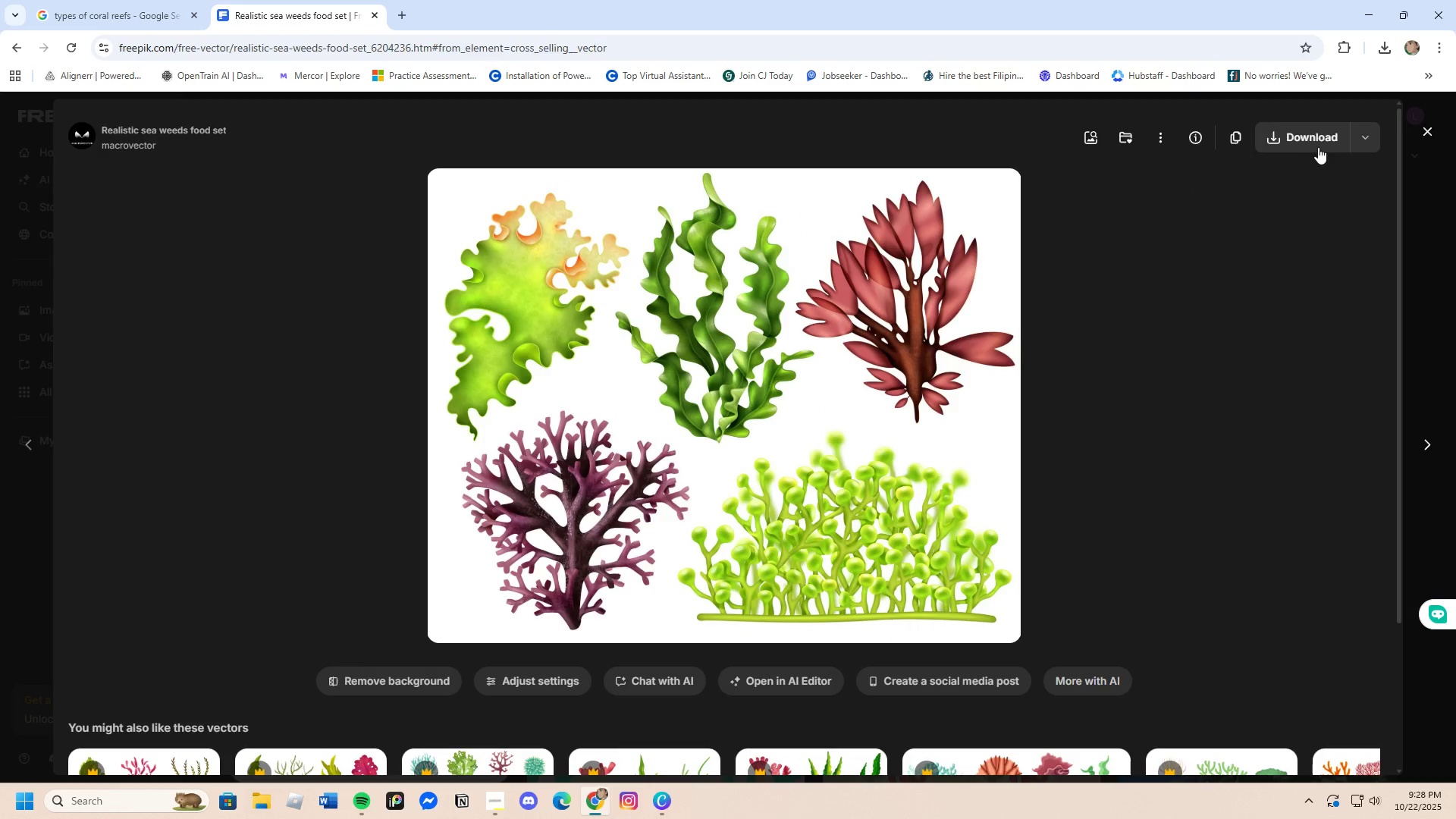 
left_click([1323, 138])
 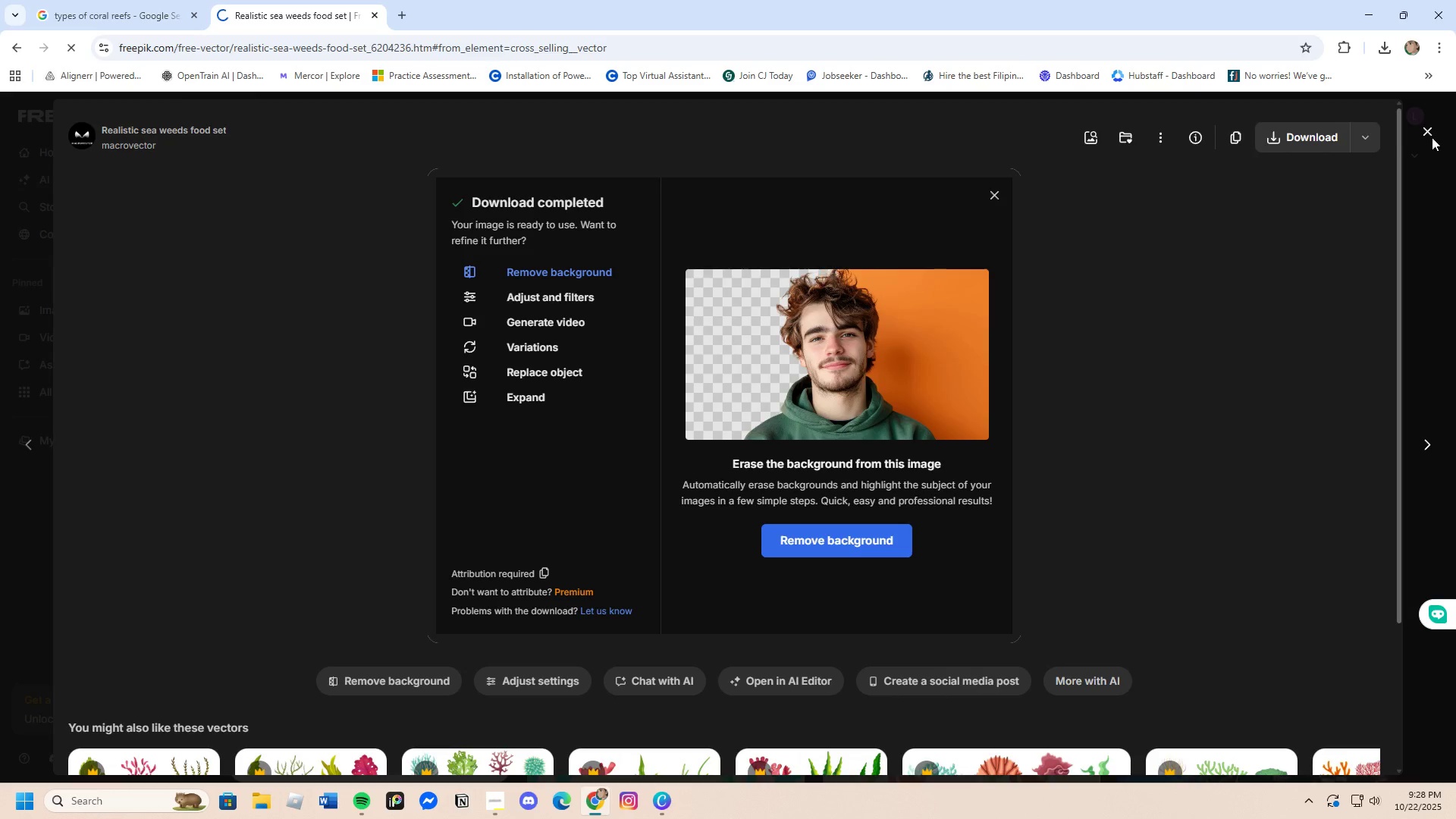 
left_click([1426, 128])
 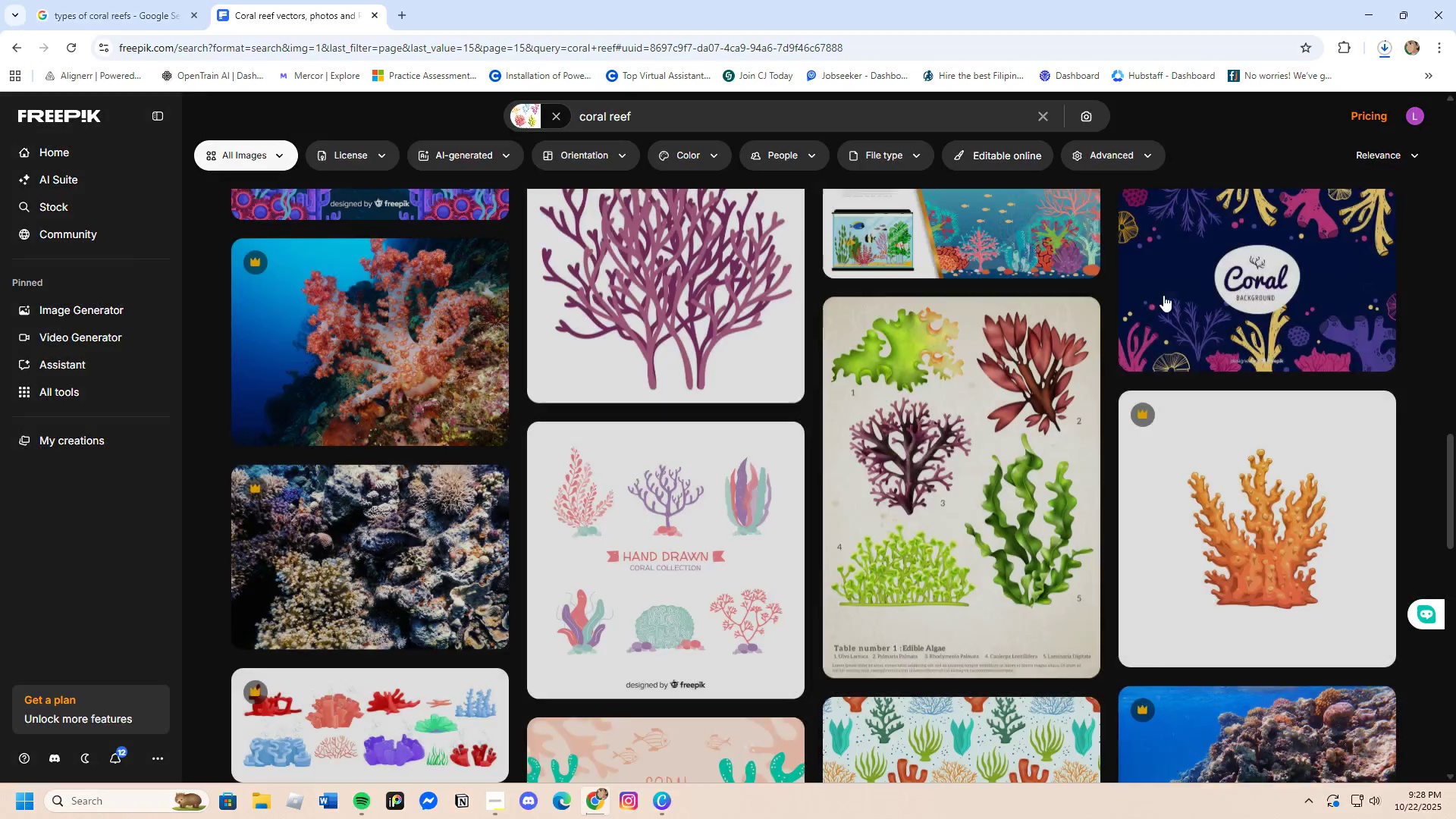 
scroll: coordinate [1056, 529], scroll_direction: down, amount: 9.0
 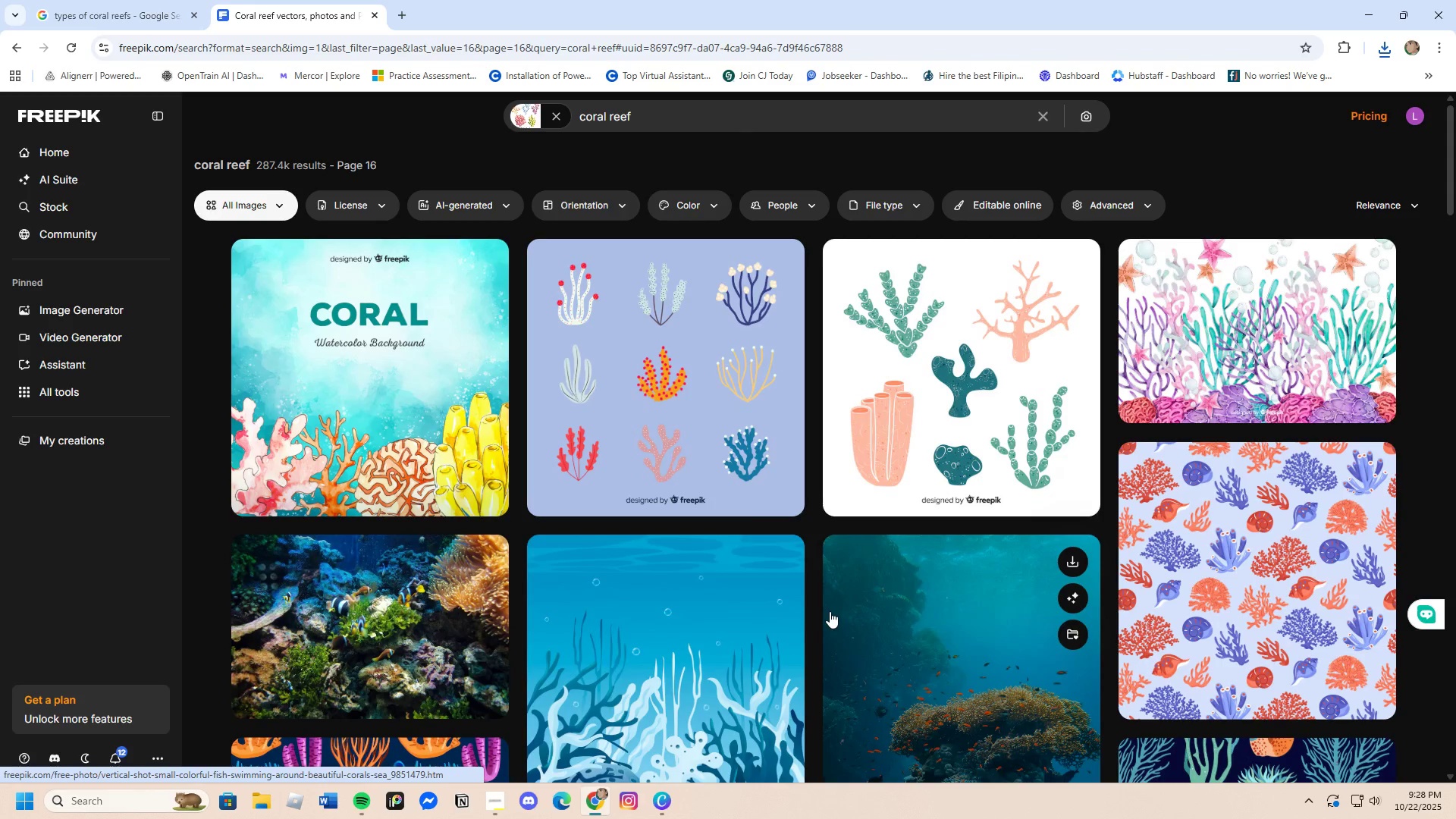 
wait(8.88)
 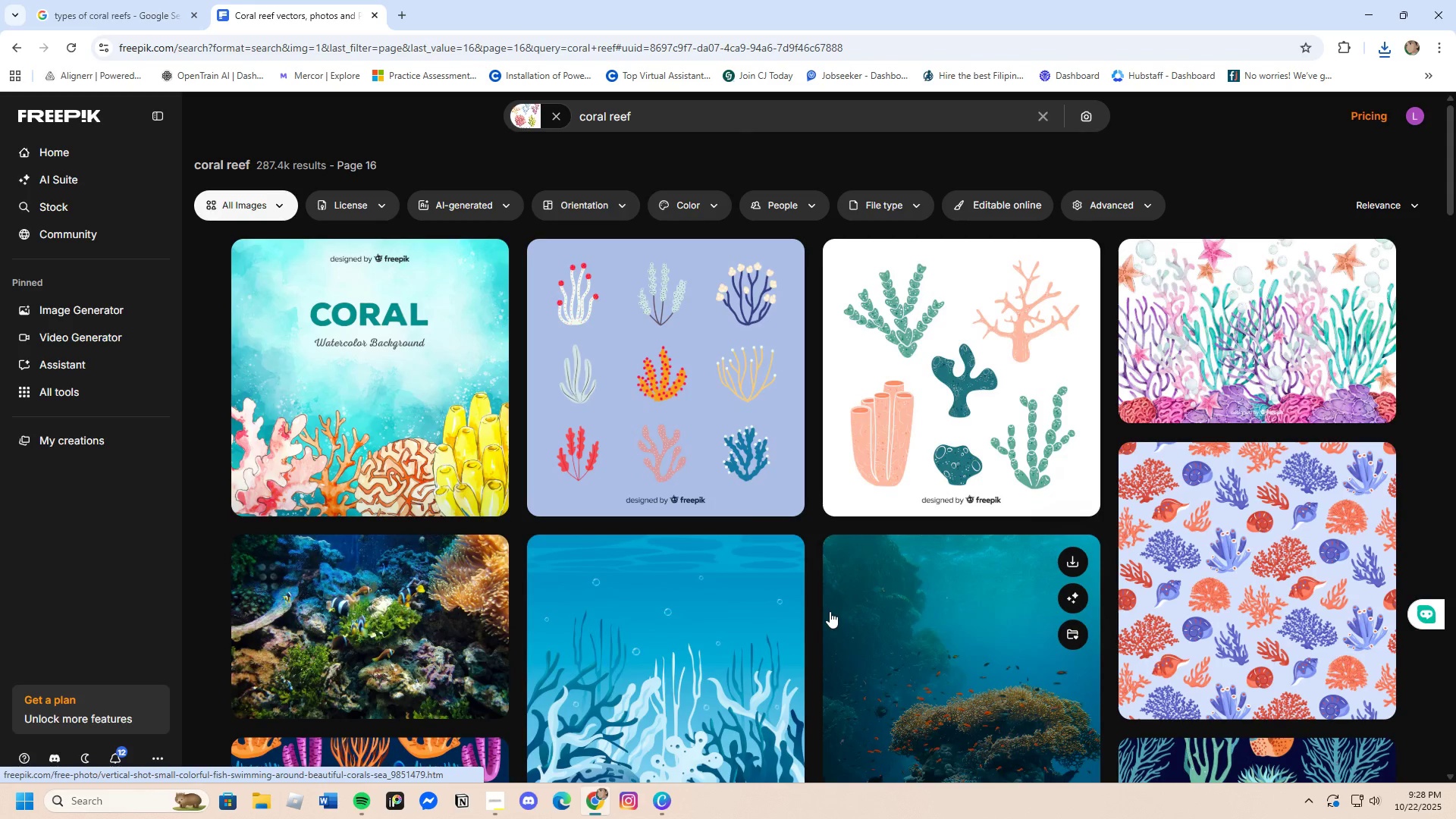 
scroll: coordinate [824, 610], scroll_direction: down, amount: 12.0
 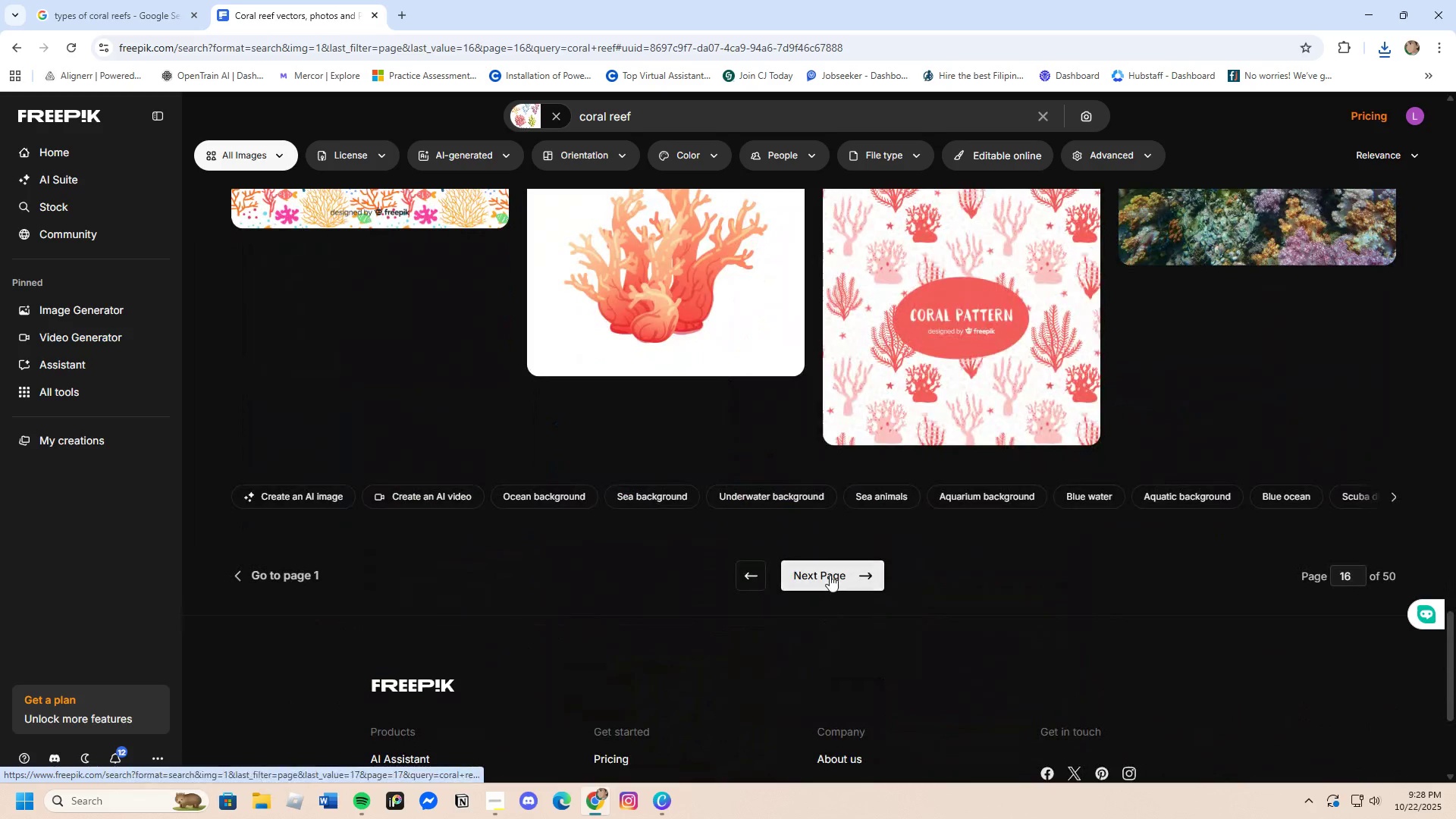 
left_click([830, 575])
 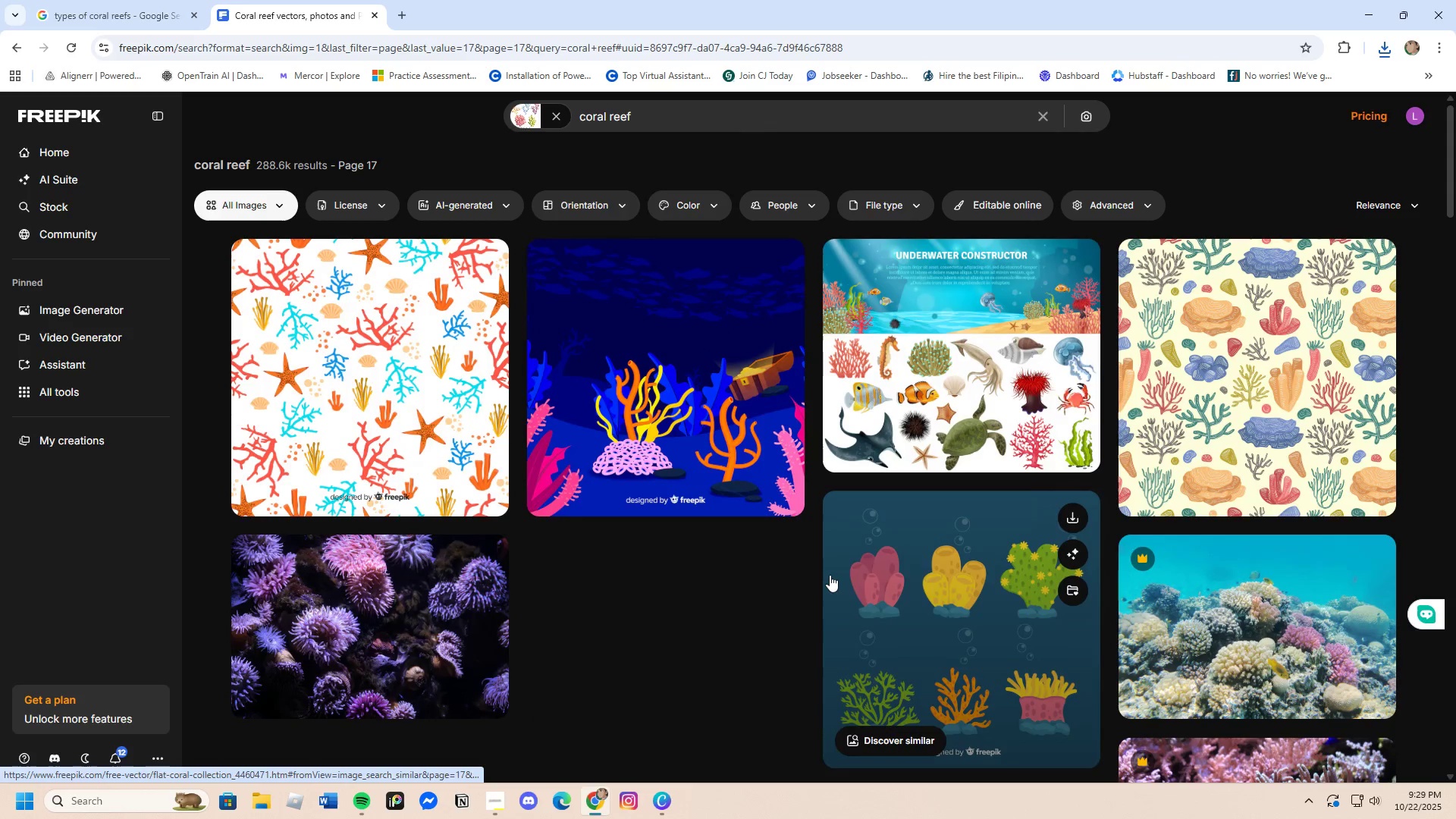 
scroll: coordinate [826, 581], scroll_direction: down, amount: 20.0
 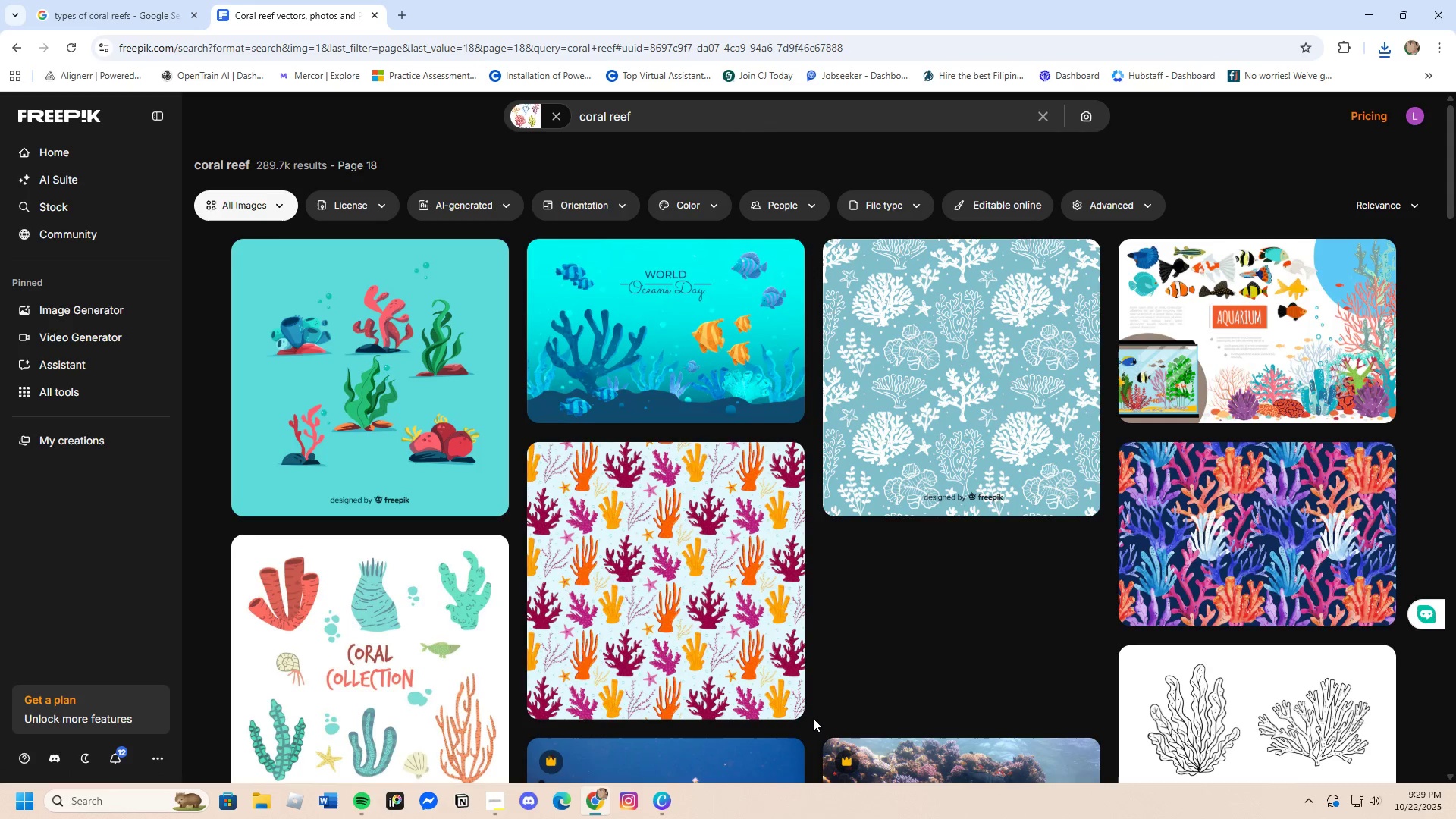 
wait(6.59)
 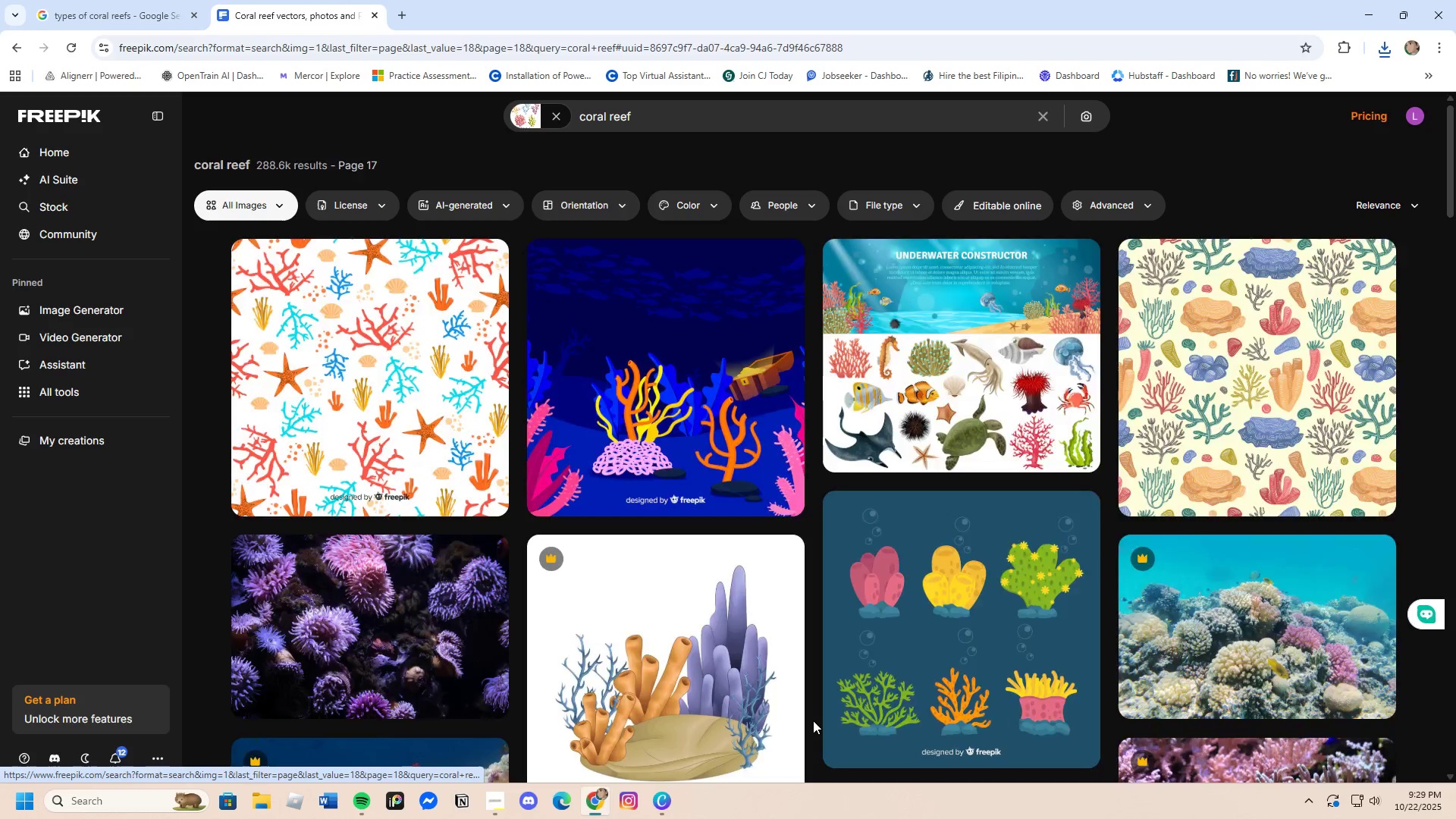 
scroll: coordinate [811, 712], scroll_direction: down, amount: 16.0
 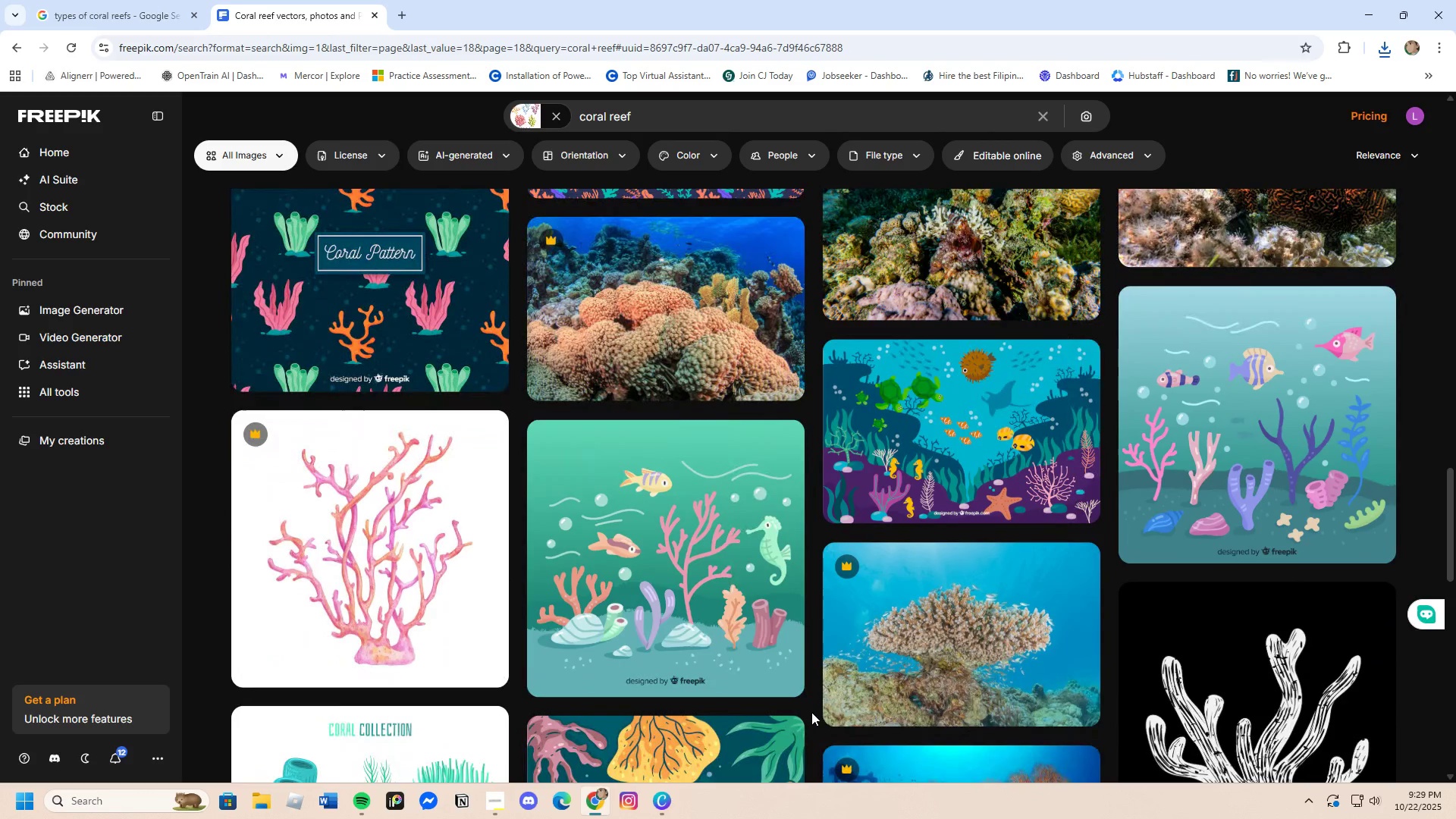 
scroll: coordinate [811, 712], scroll_direction: up, amount: 1.0
 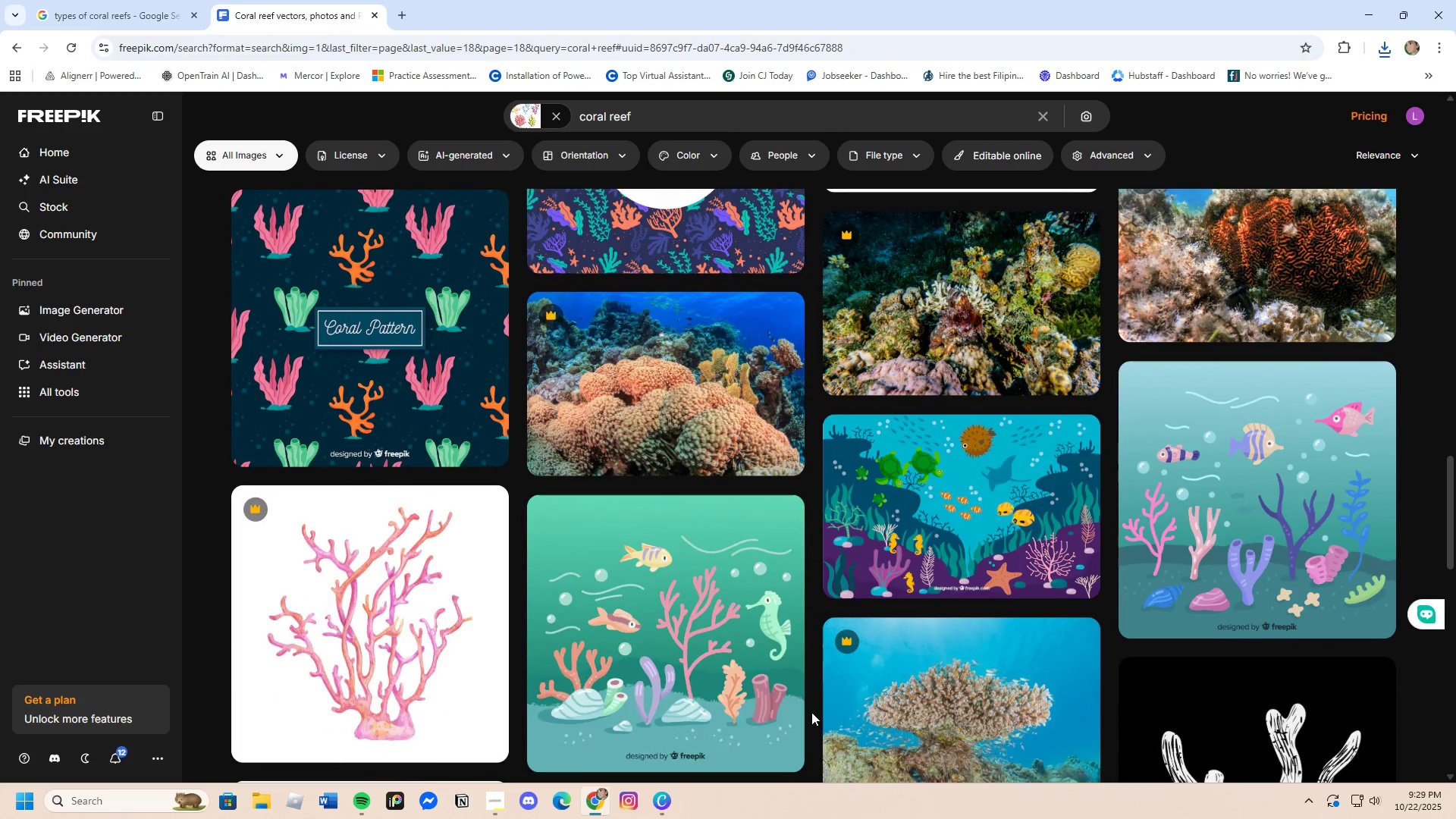 
scroll: coordinate [811, 712], scroll_direction: down, amount: 10.0
 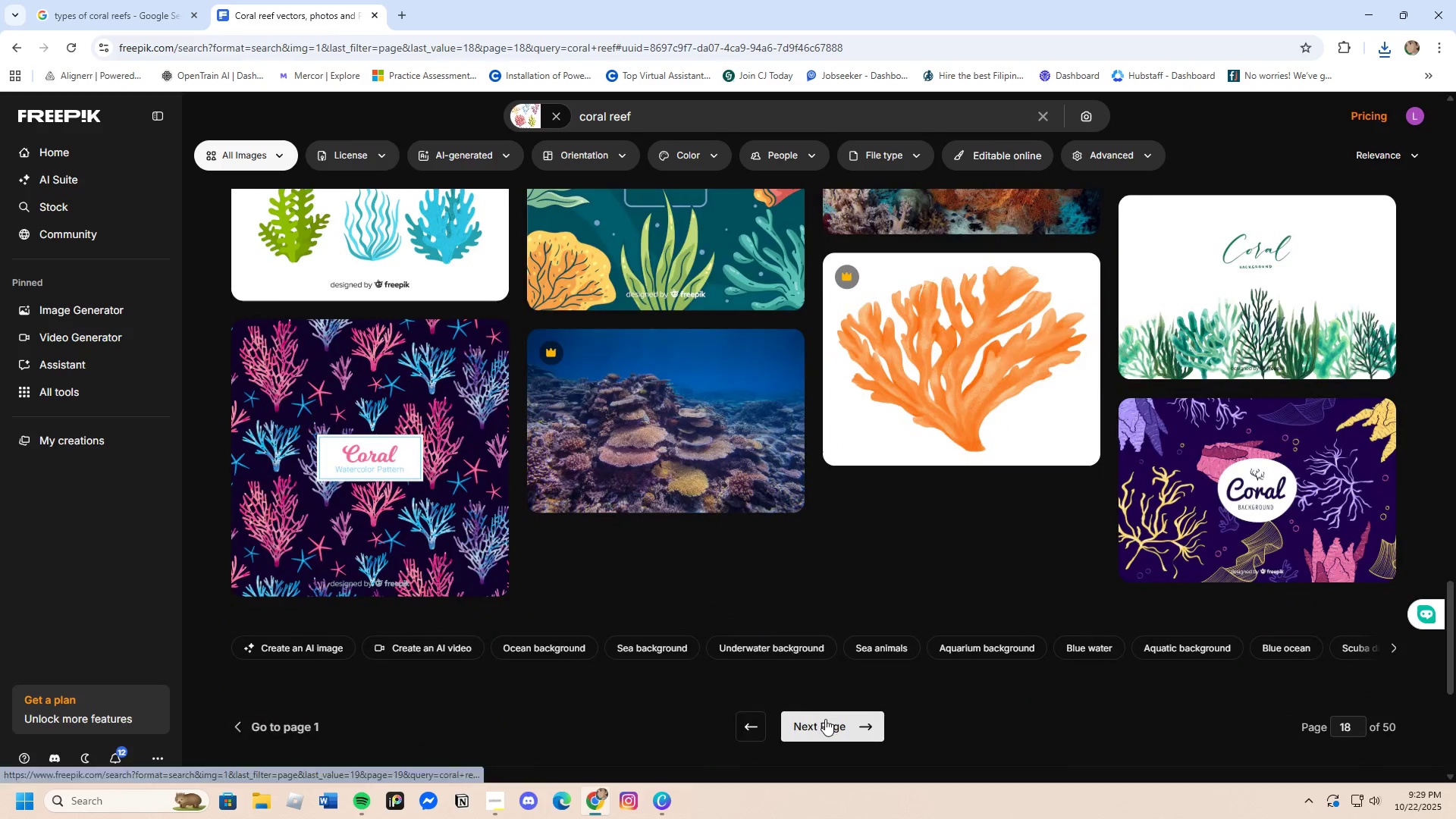 
left_click([825, 719])
 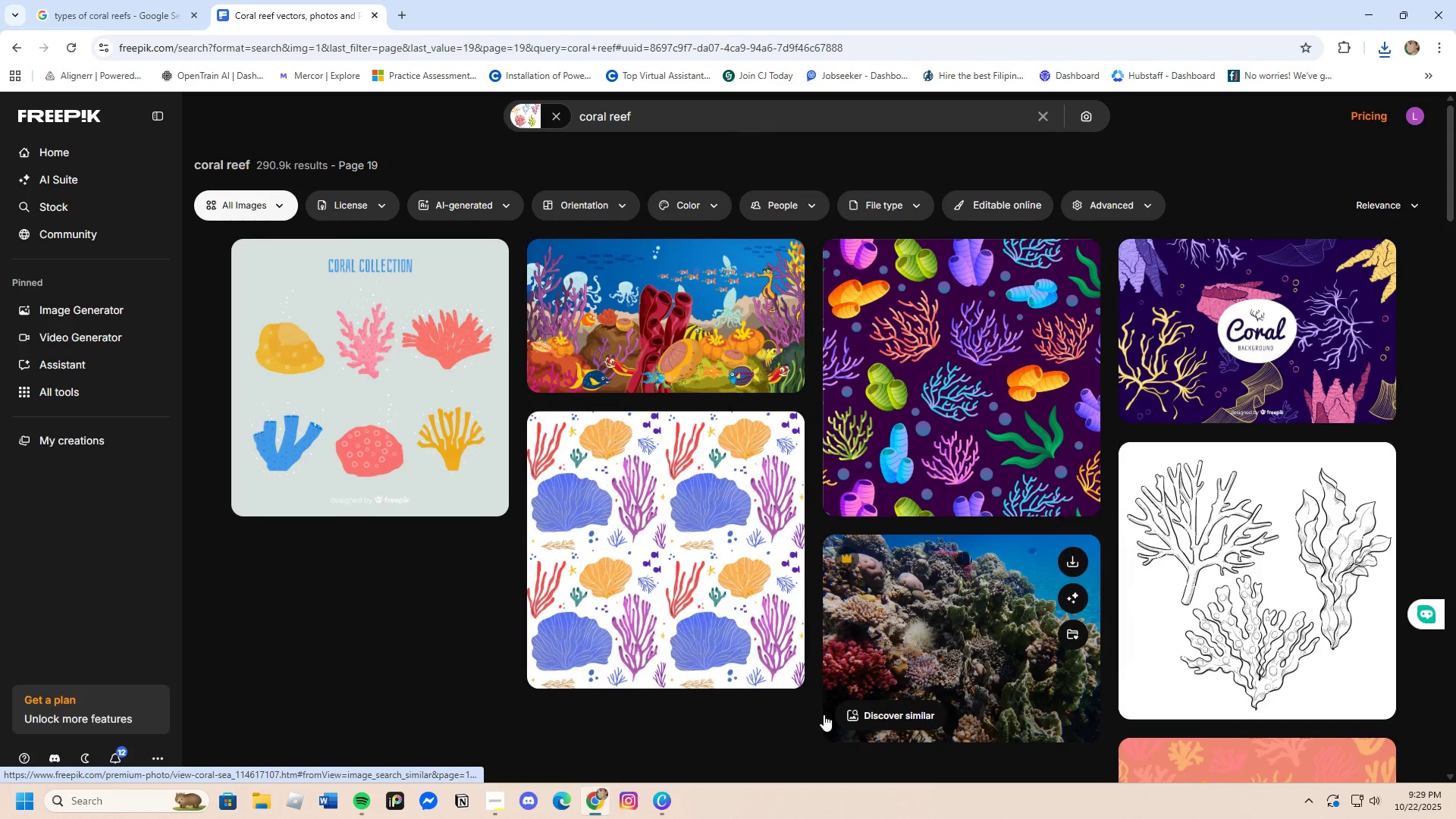 
scroll: coordinate [822, 710], scroll_direction: down, amount: 16.0
 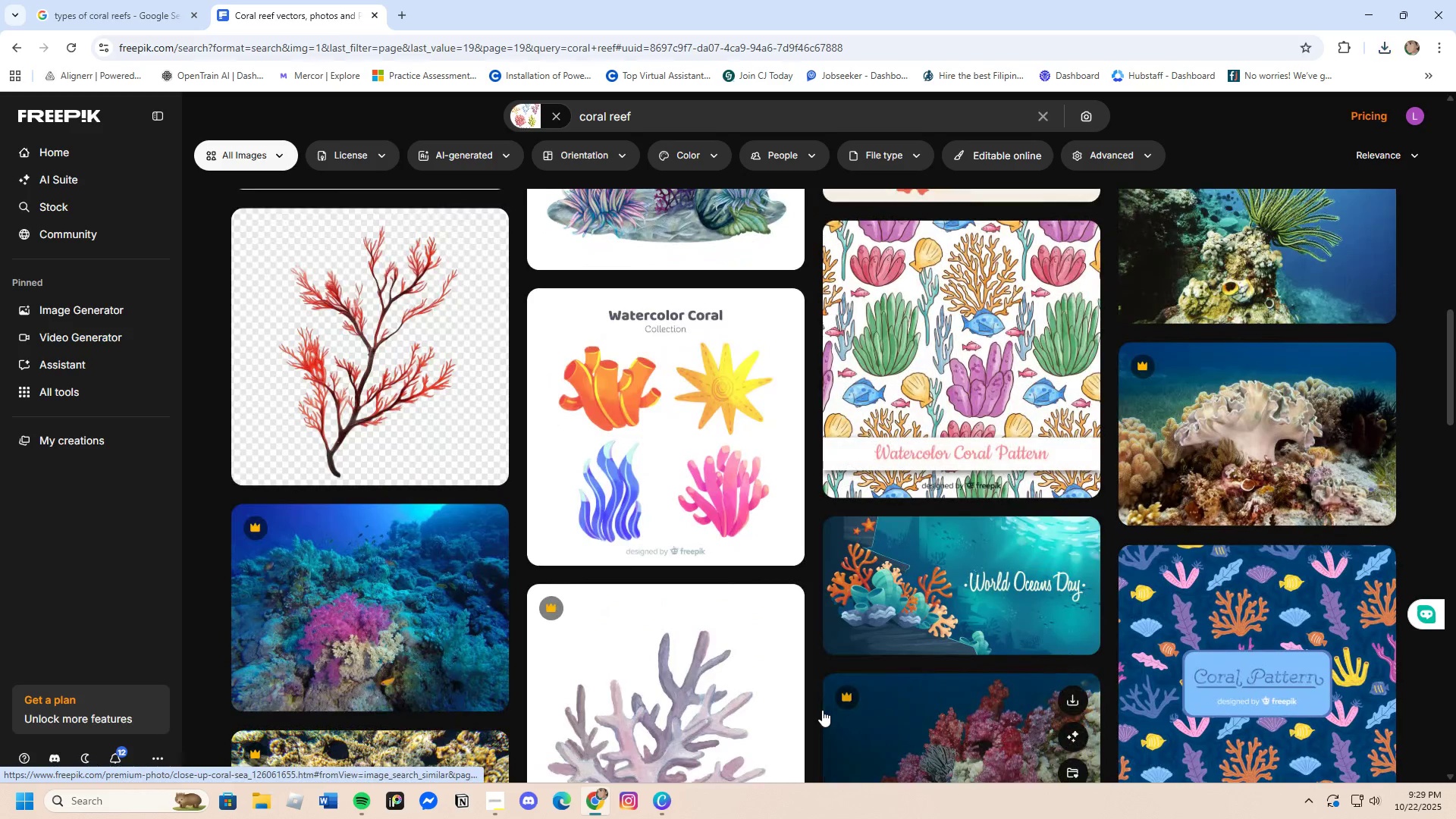 
scroll: coordinate [822, 710], scroll_direction: up, amount: 2.0
 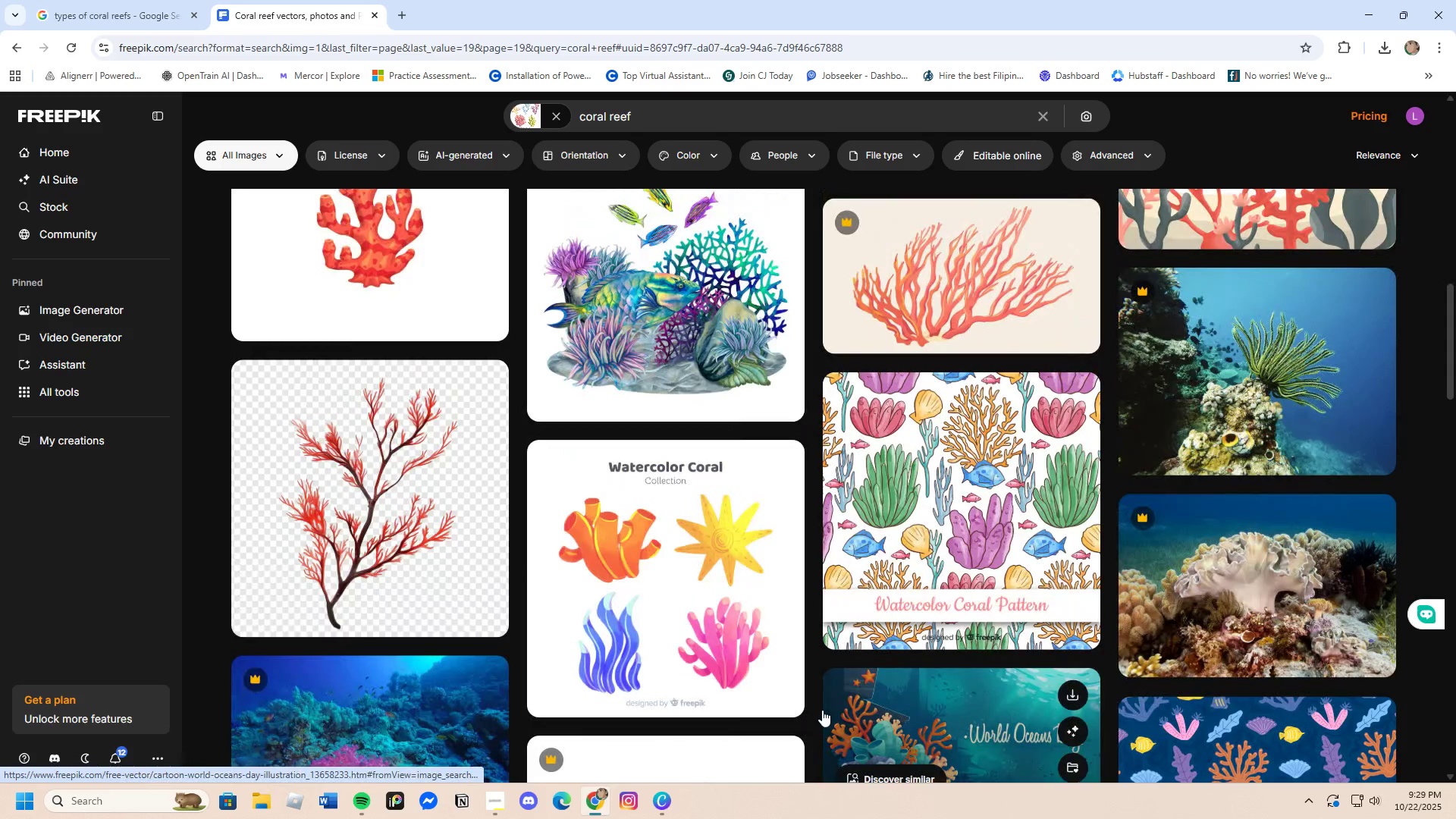 
scroll: coordinate [822, 710], scroll_direction: down, amount: 11.0
 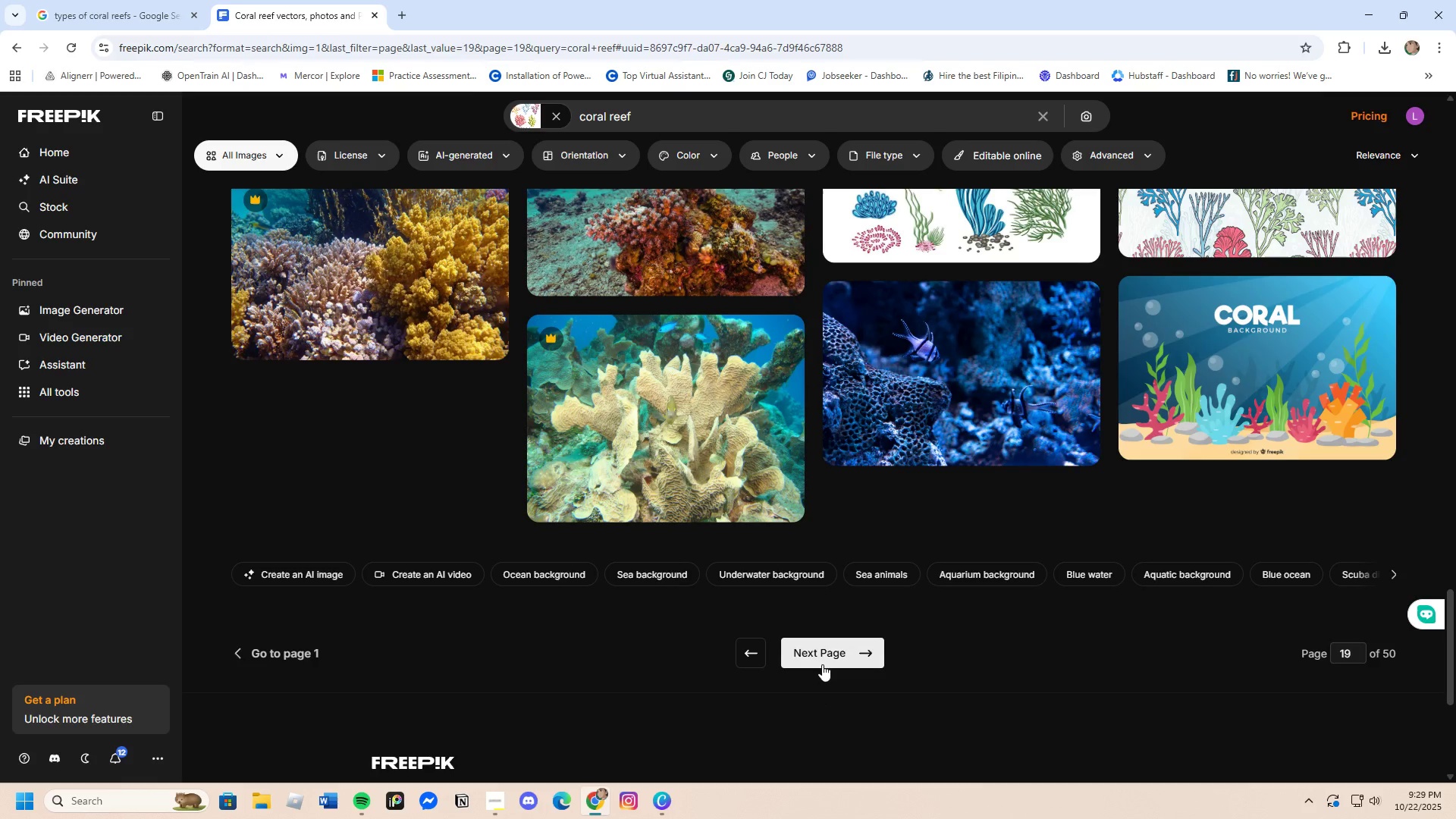 
left_click([822, 664])
 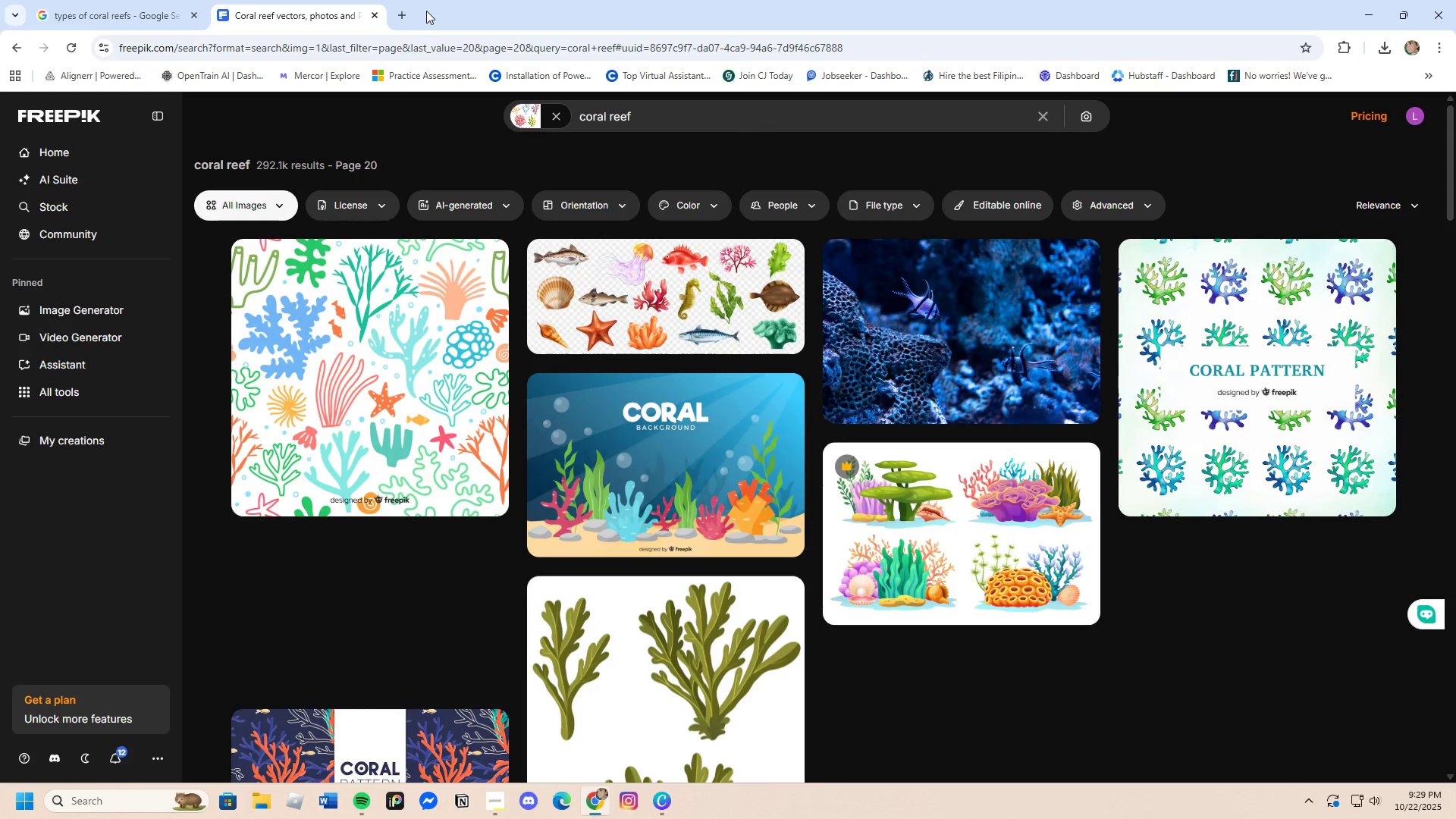 
left_click([400, 11])
 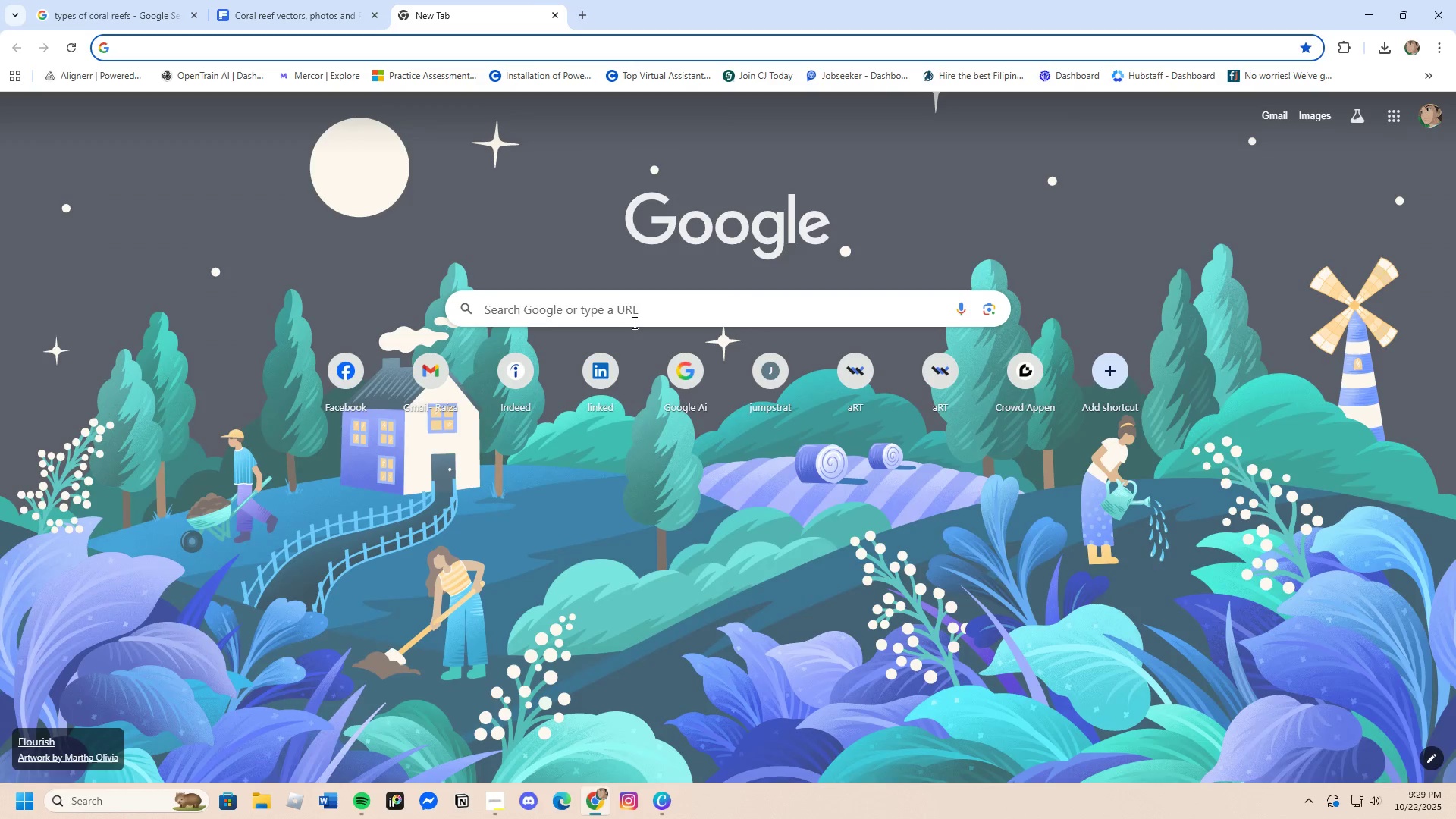 
left_click([622, 303])
 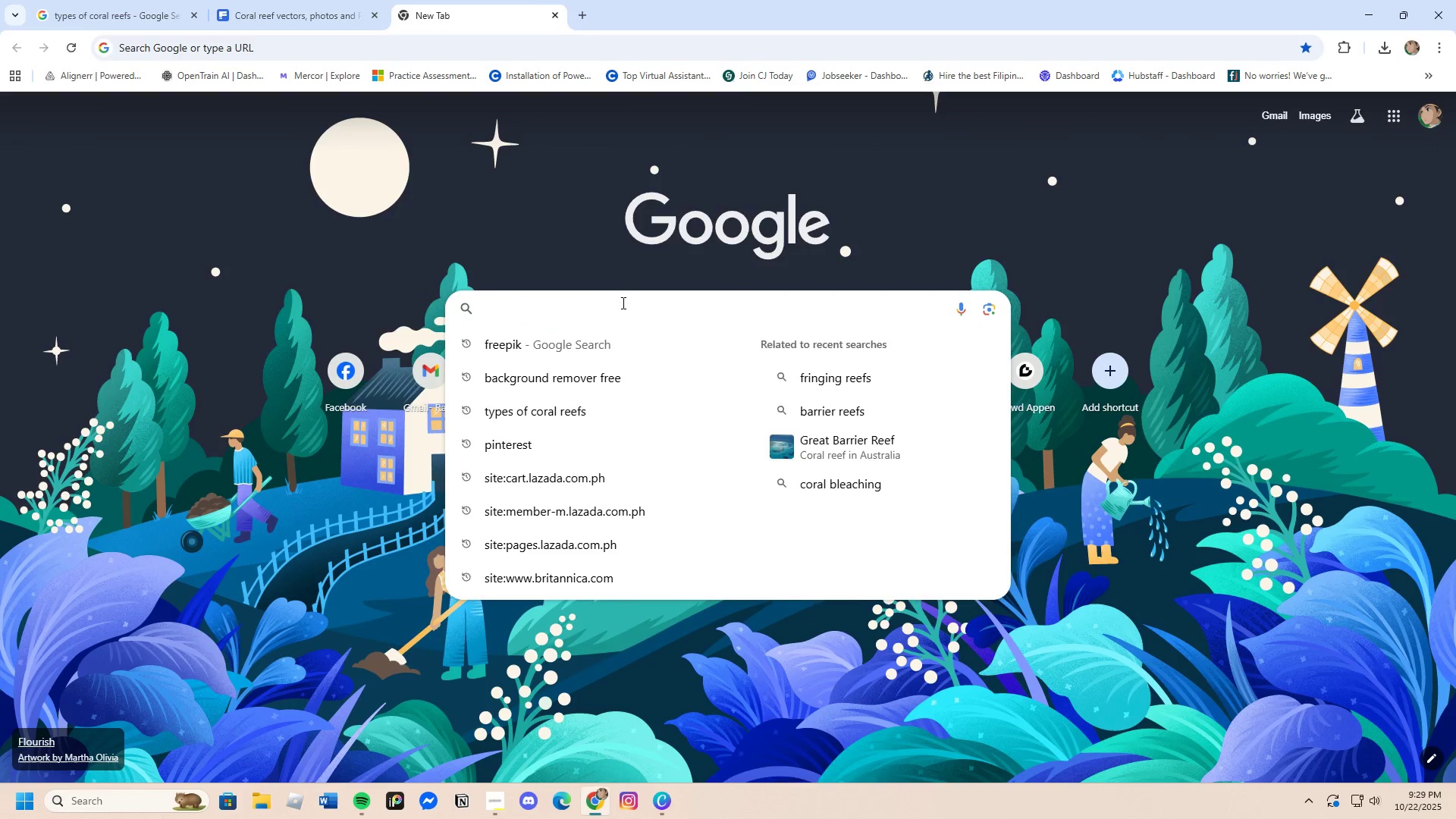 
type(free)
 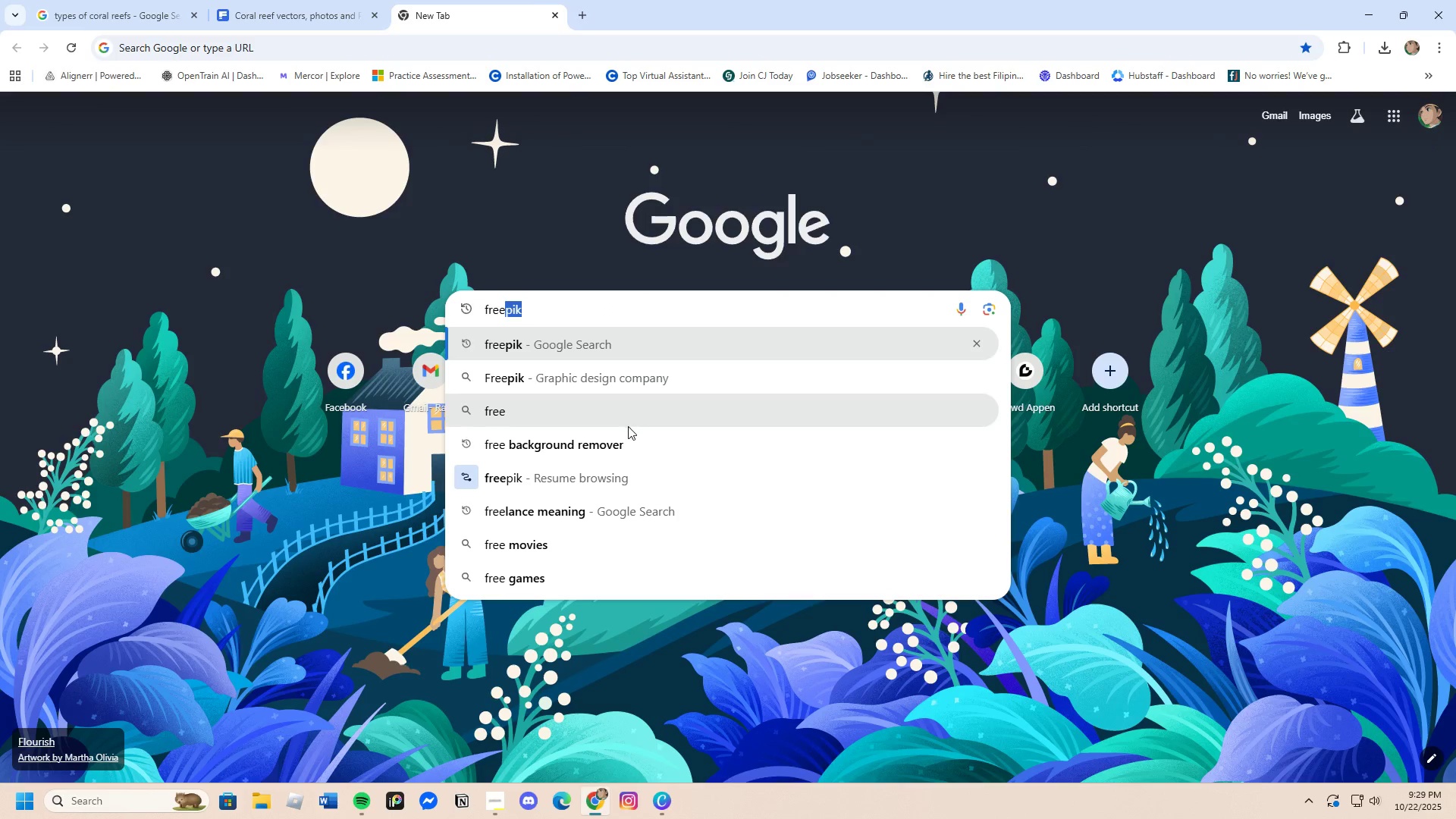 
left_click([625, 449])
 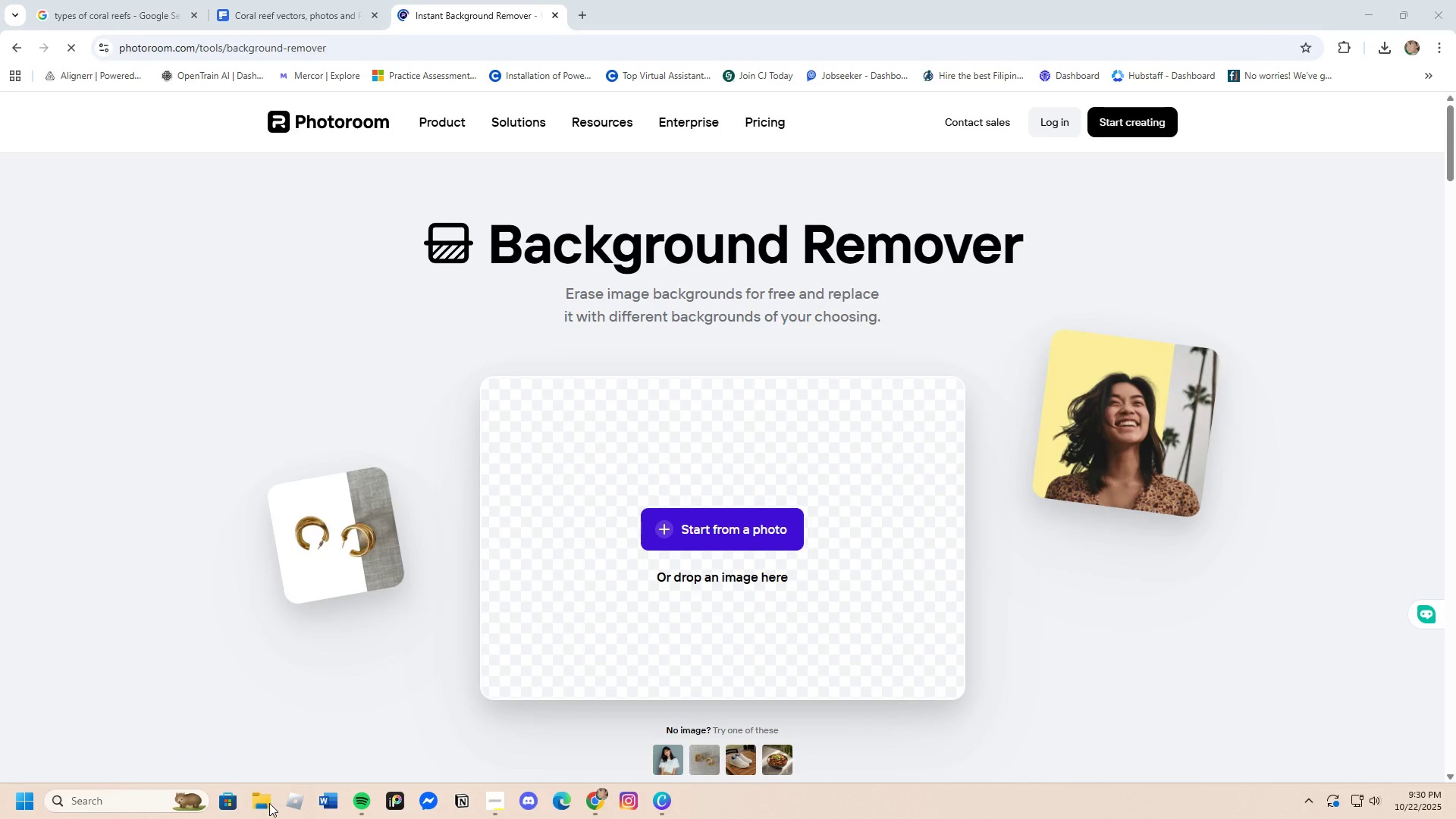 
wait(6.91)
 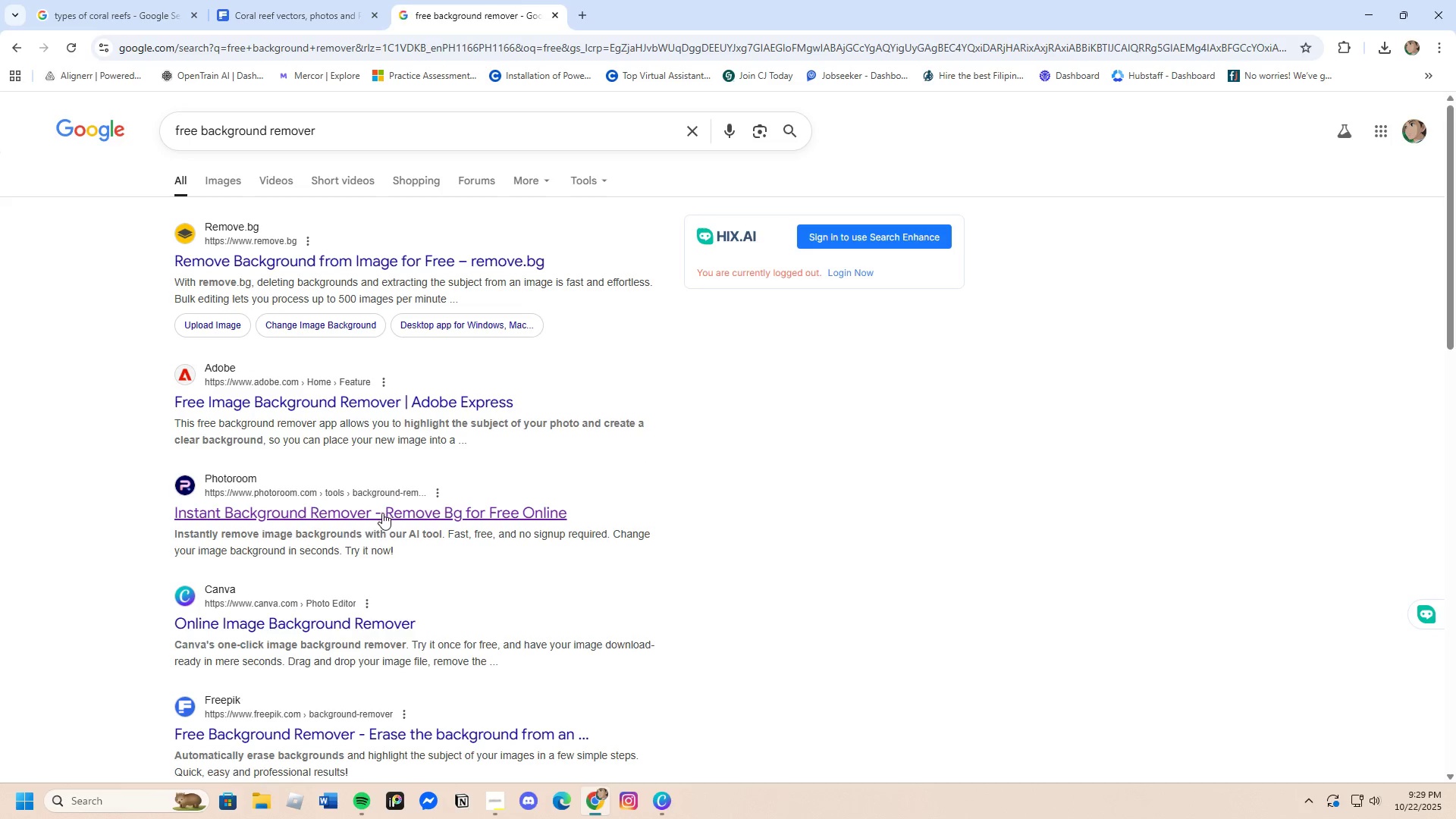 
left_click([846, 266])
 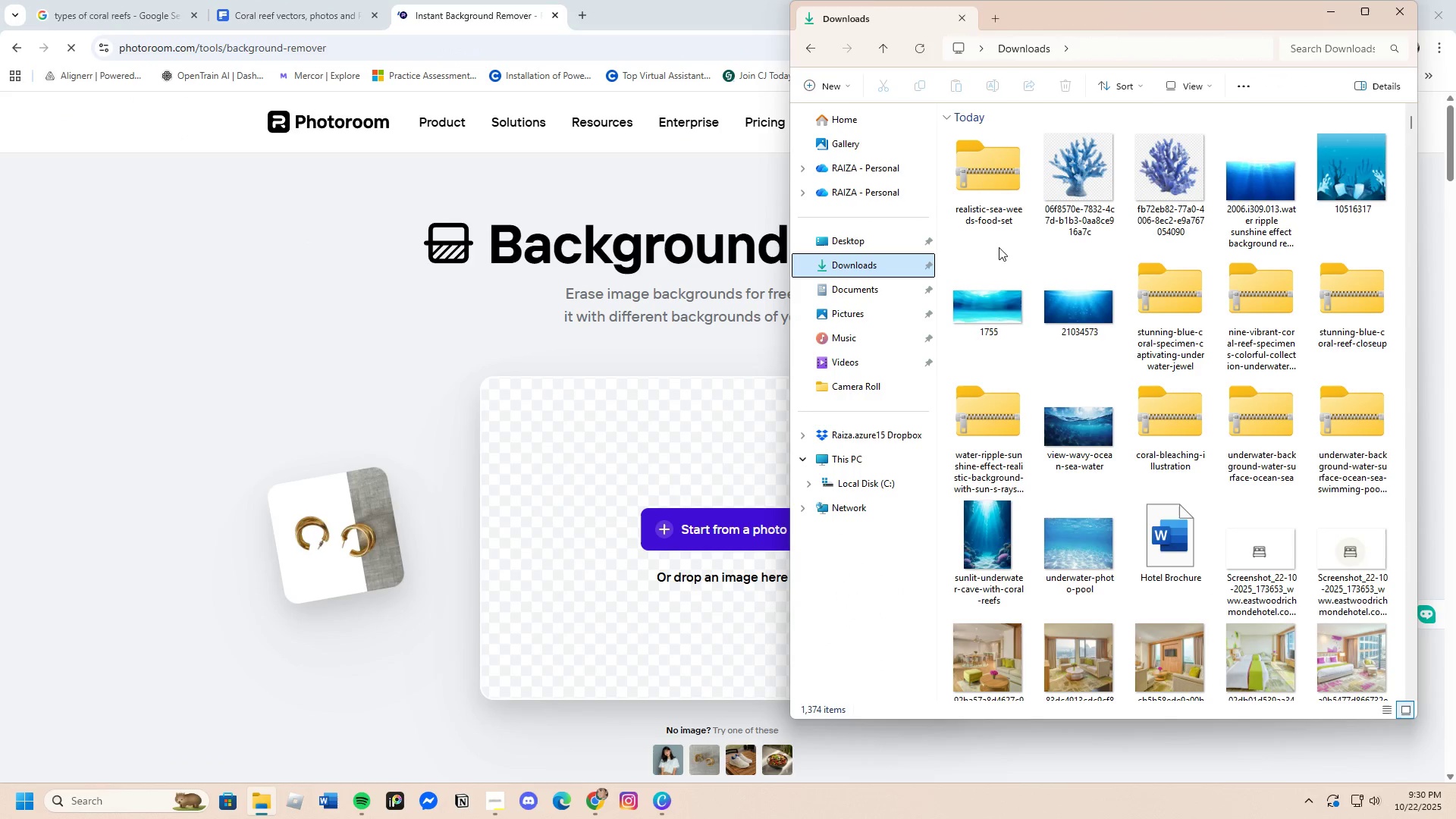 
left_click([1064, 165])
 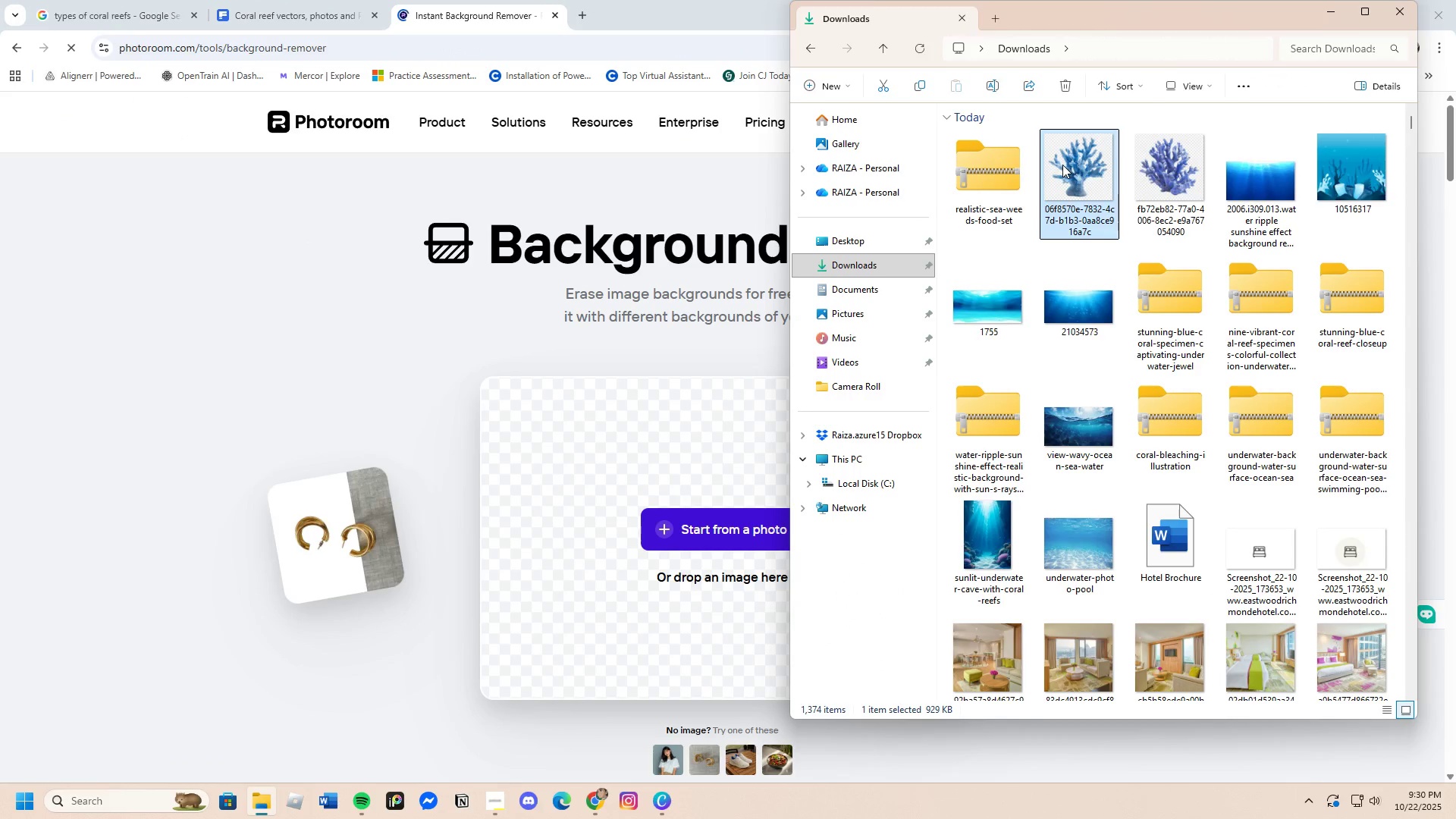 
key(Enter)
 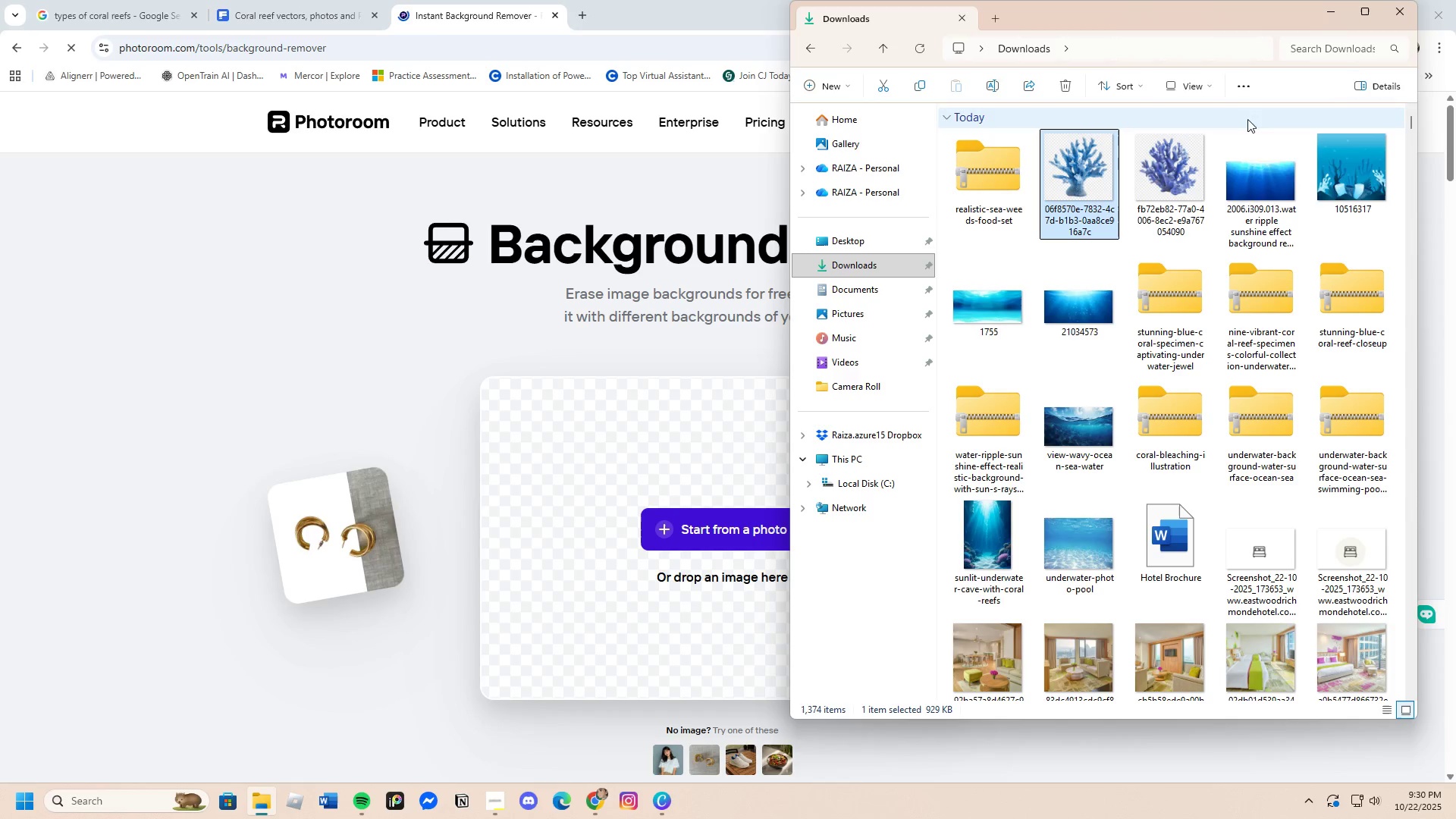 
wait(7.13)
 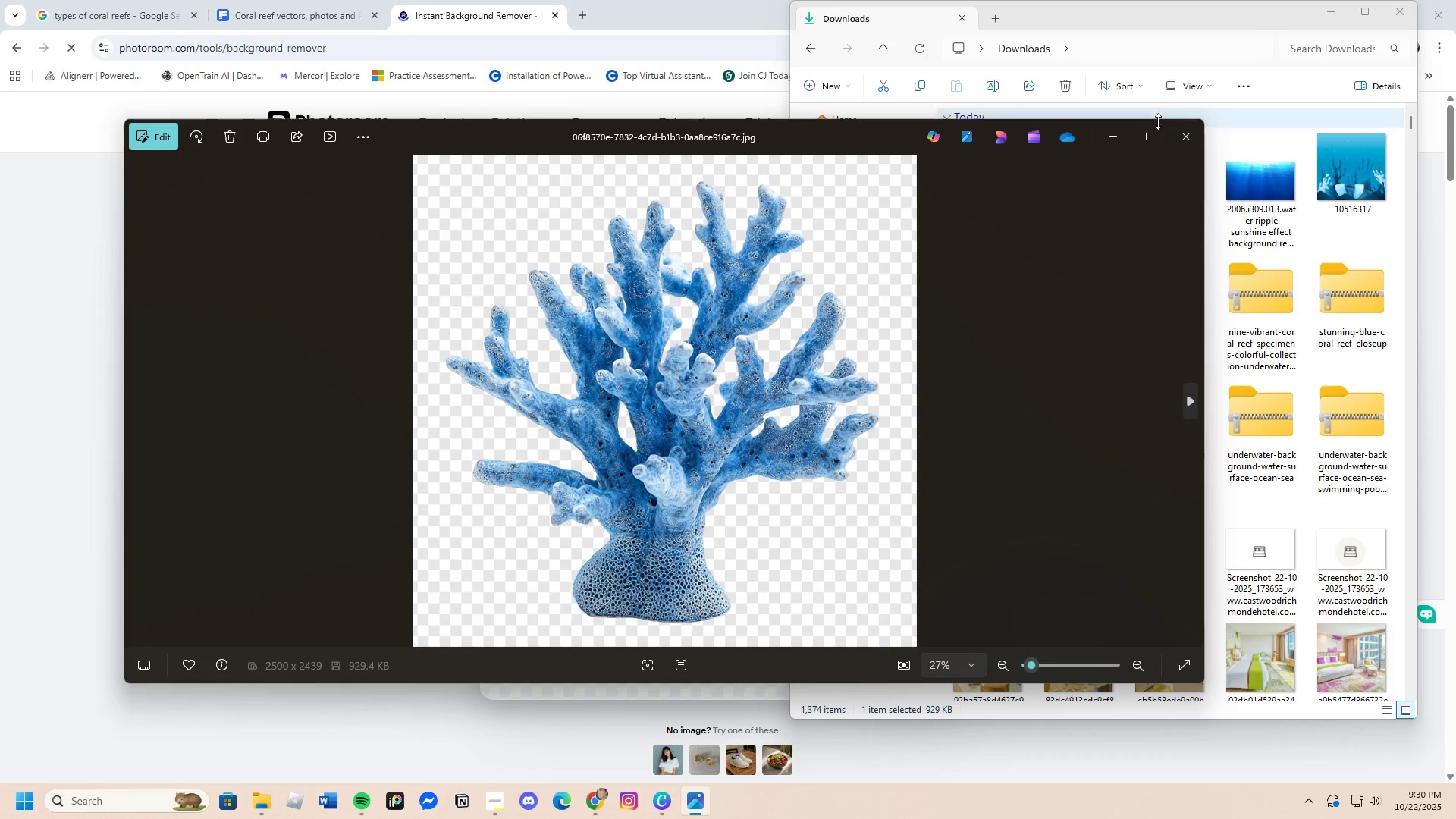 
left_click([988, 186])
 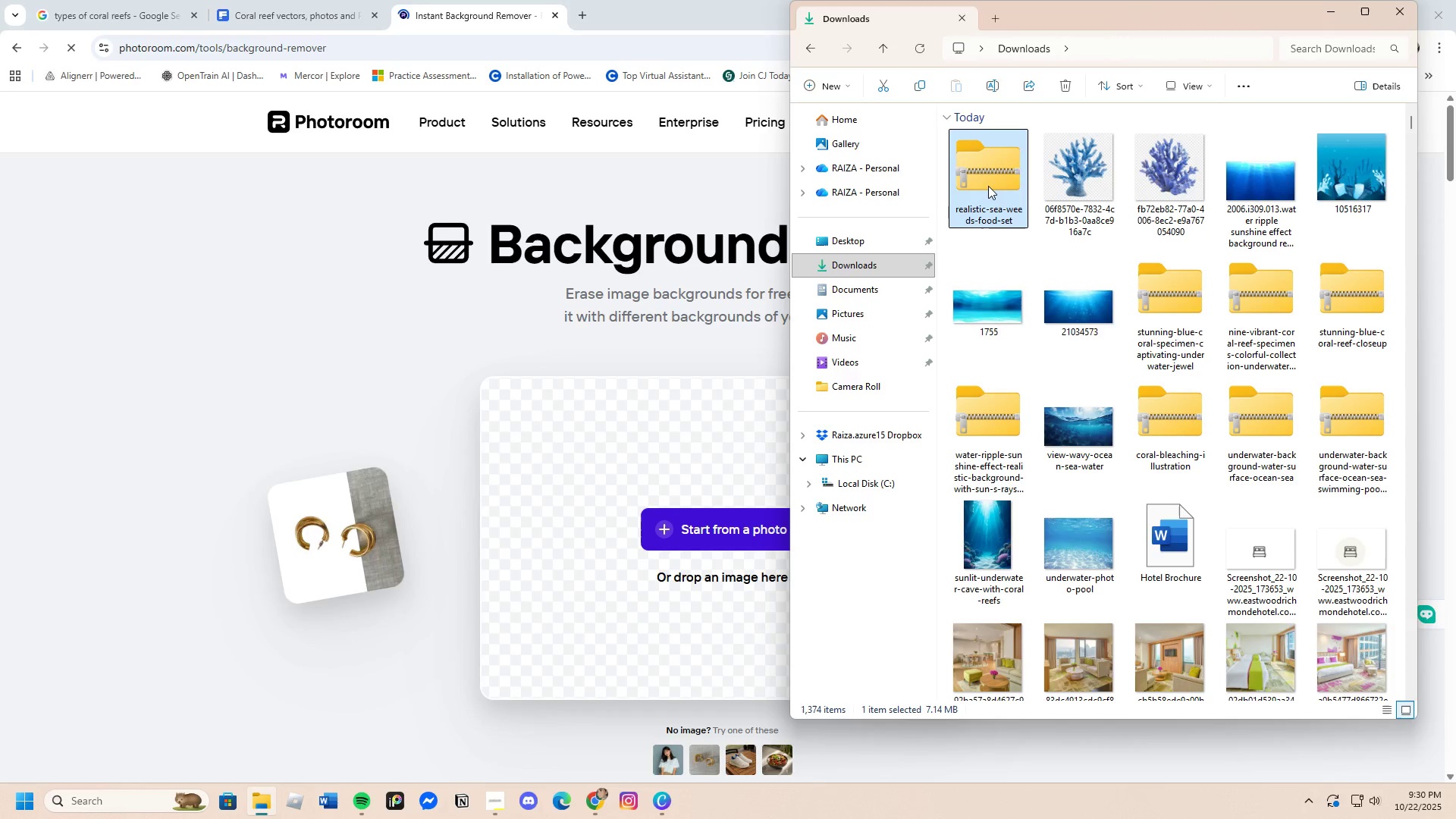 
key(Enter)
 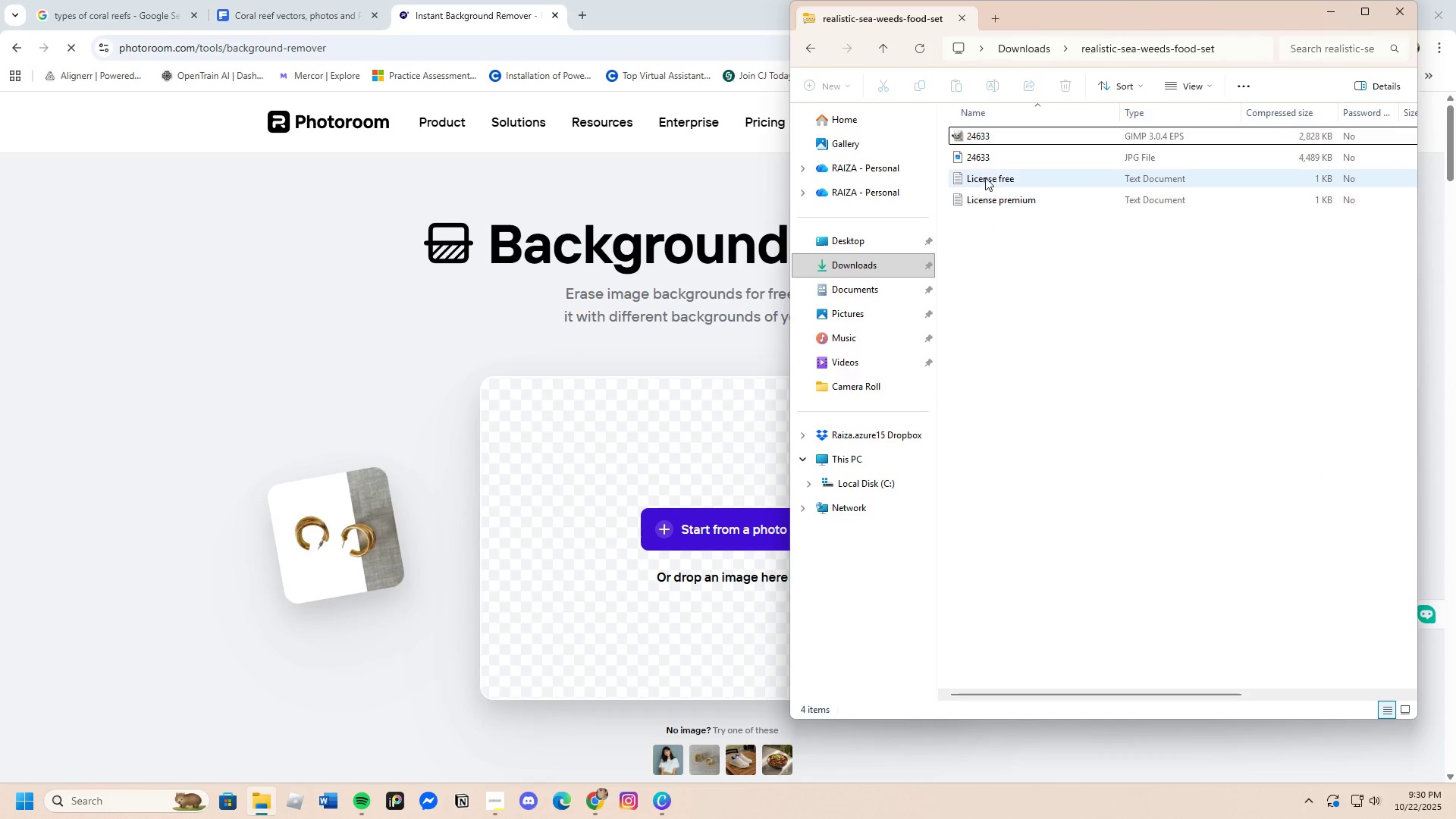 
left_click([986, 164])
 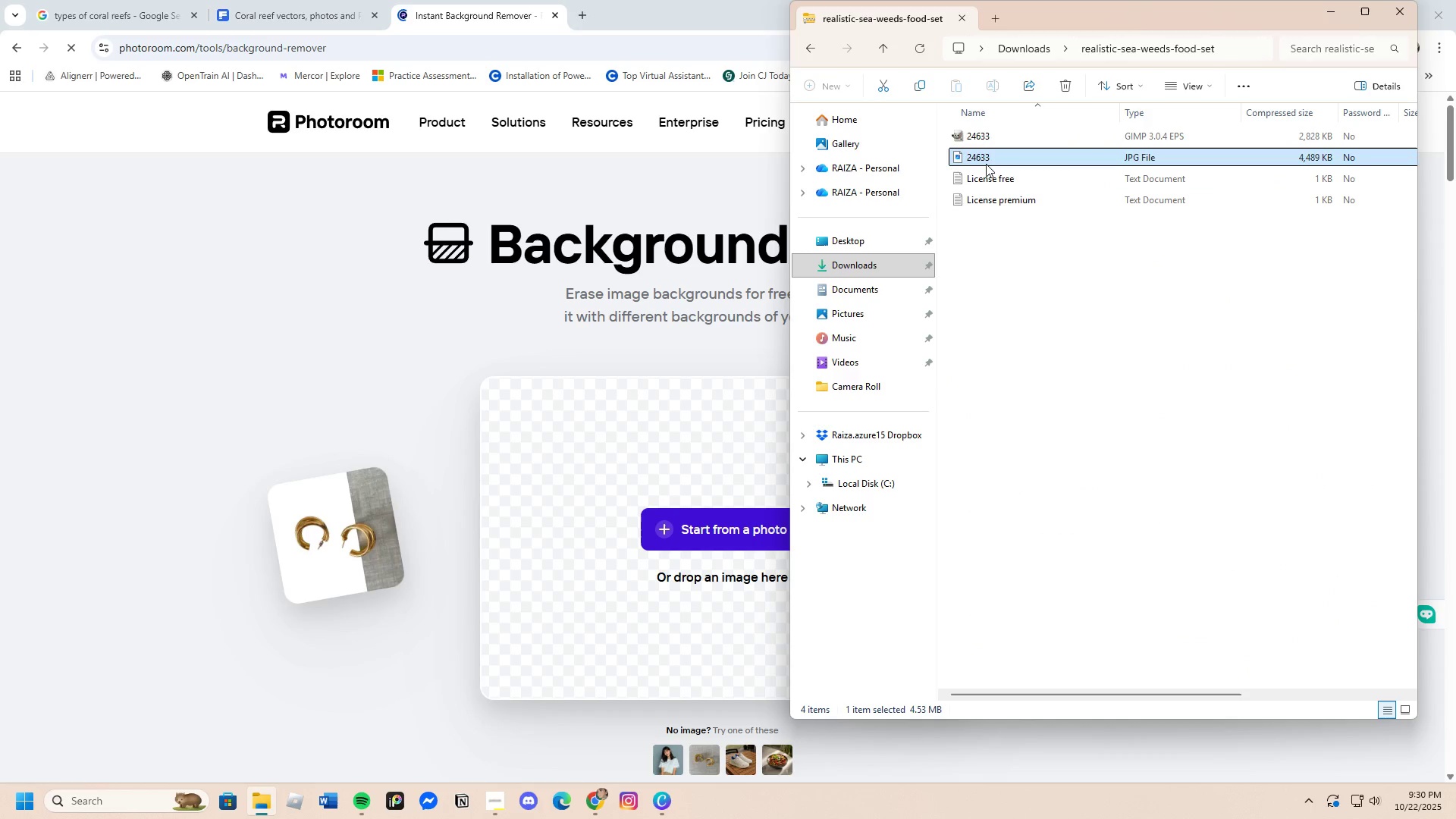 
key(Enter)
 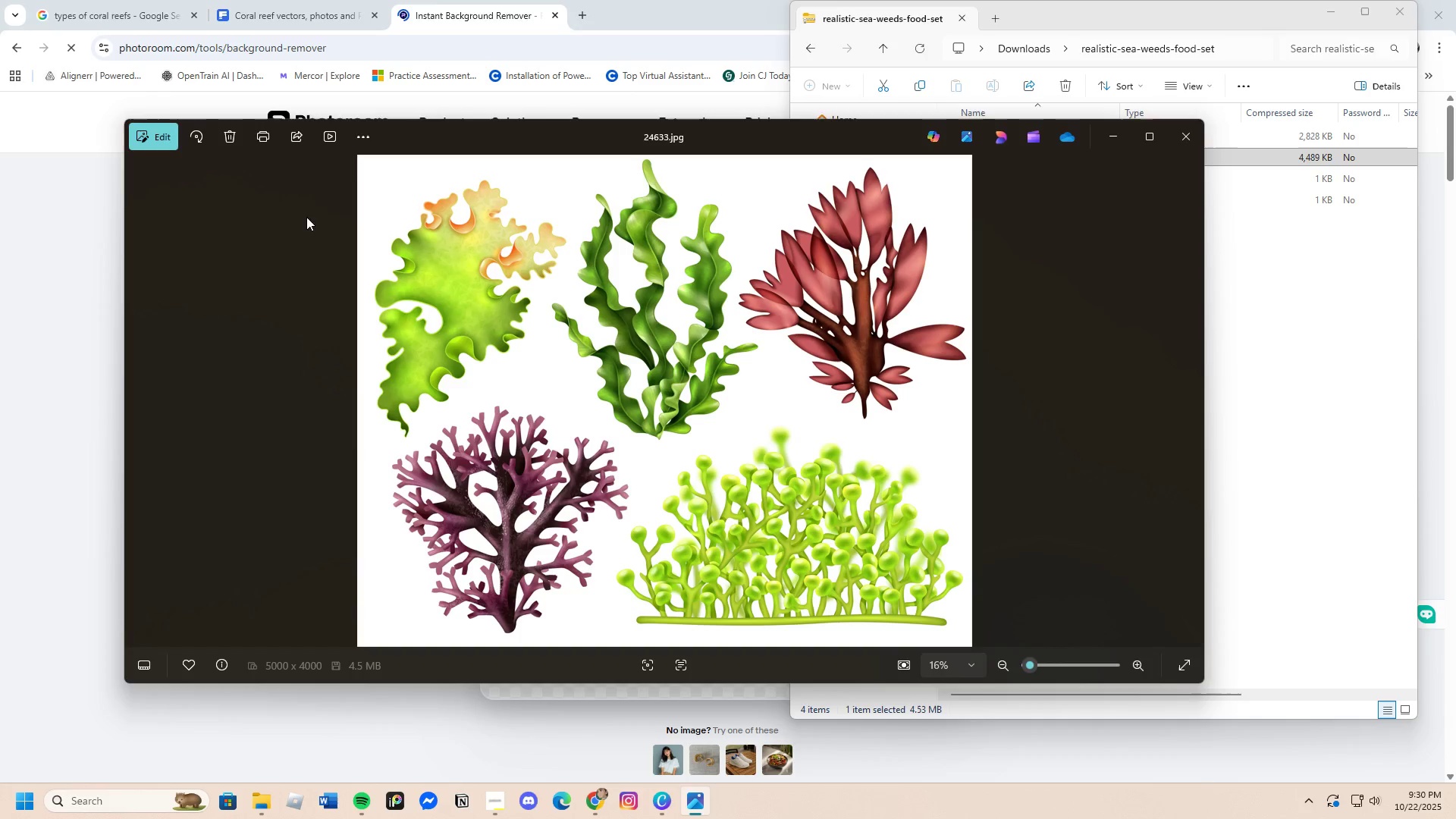 
left_click([143, 137])
 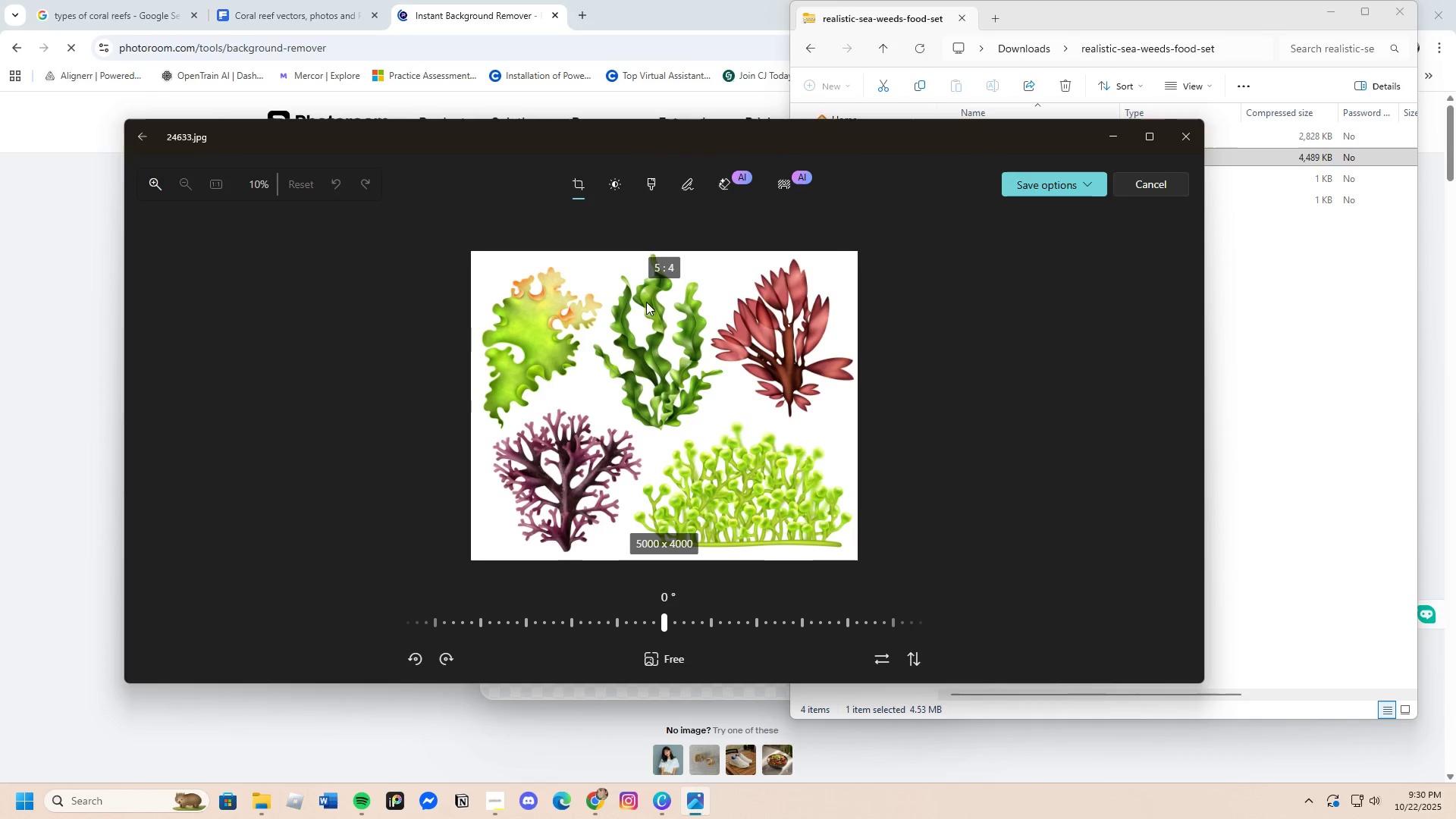 
left_click_drag(start_coordinate=[654, 245], to_coordinate=[660, 252])
 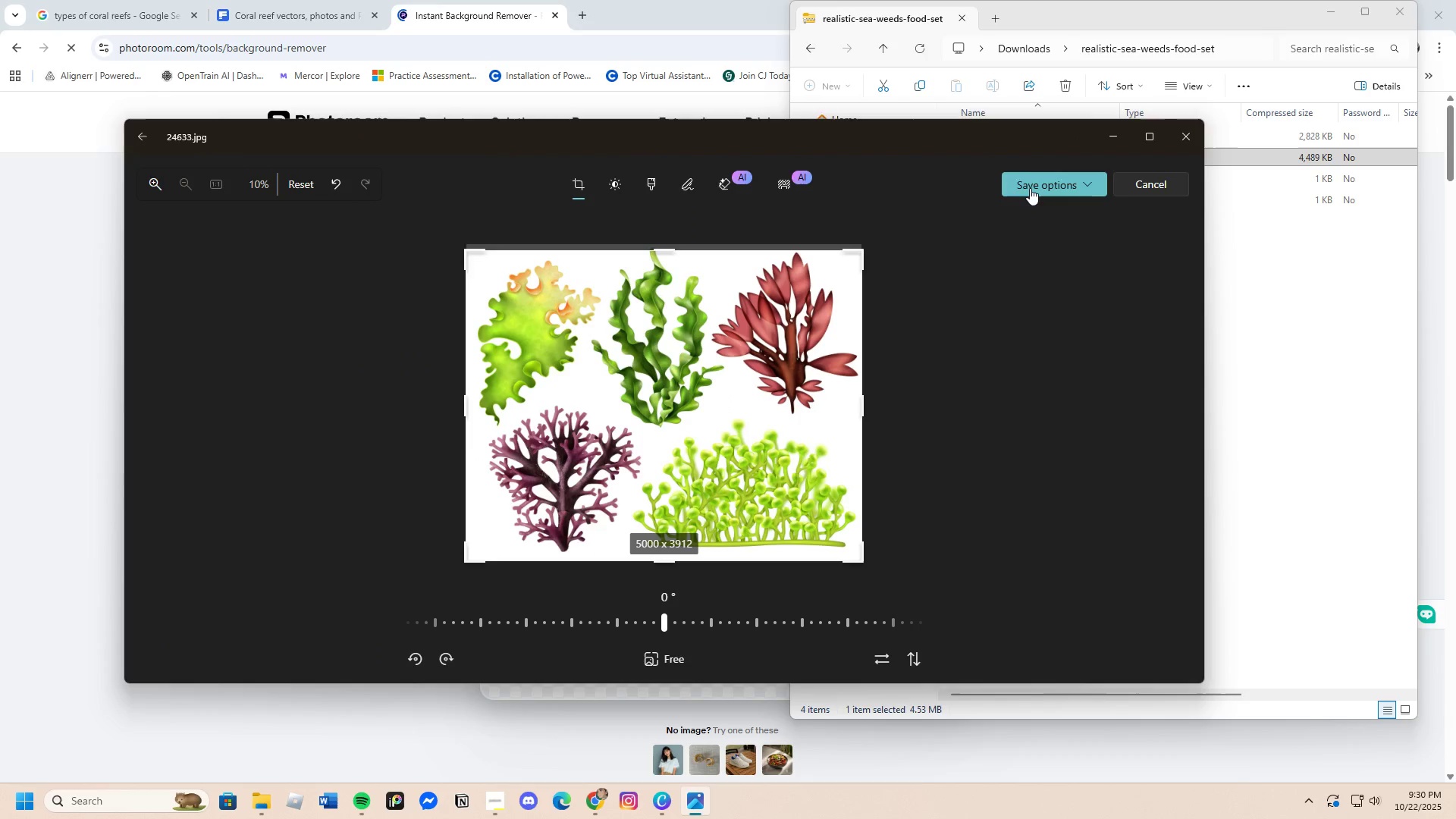 
left_click([1030, 188])
 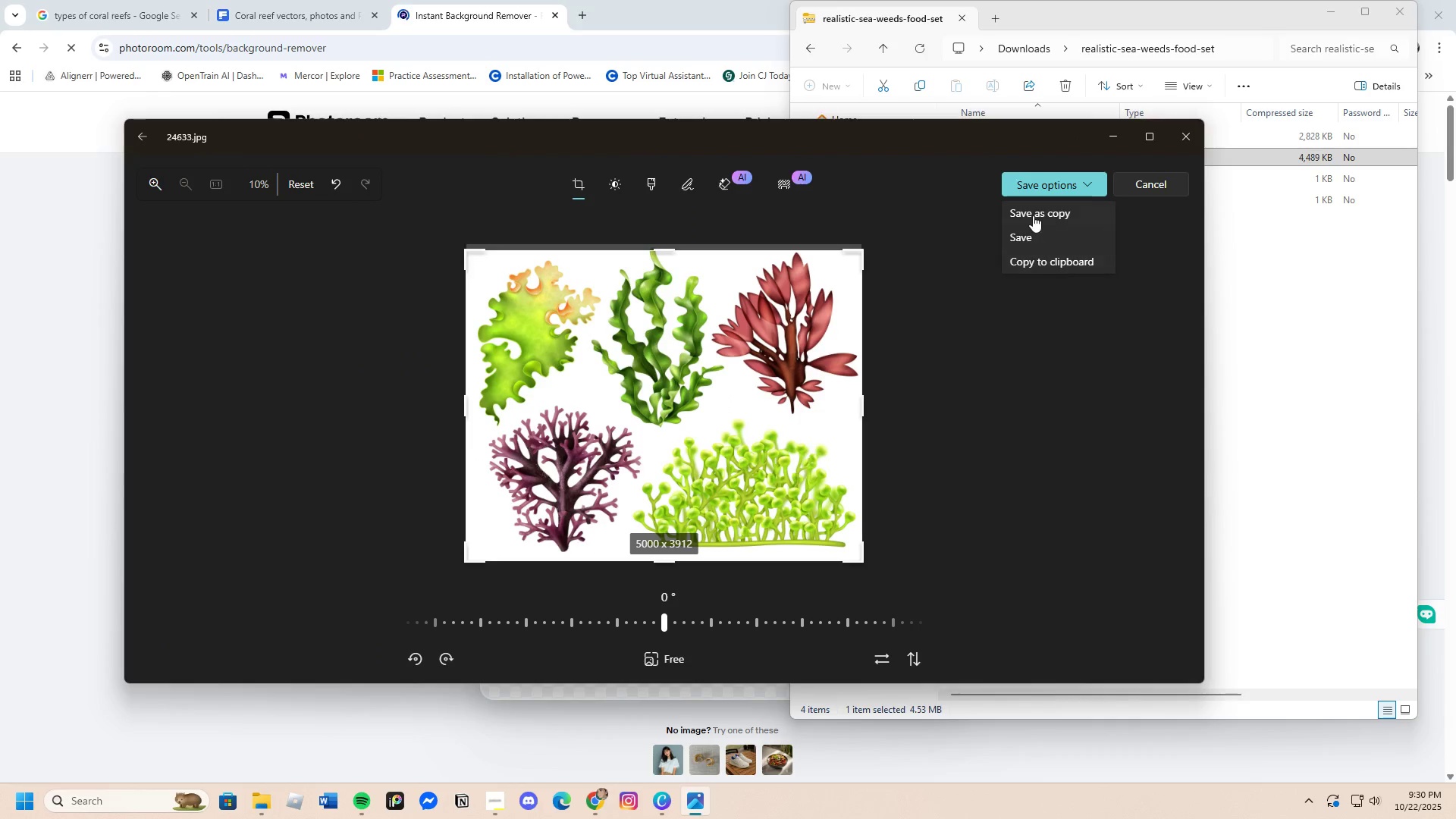 
left_click([1031, 213])
 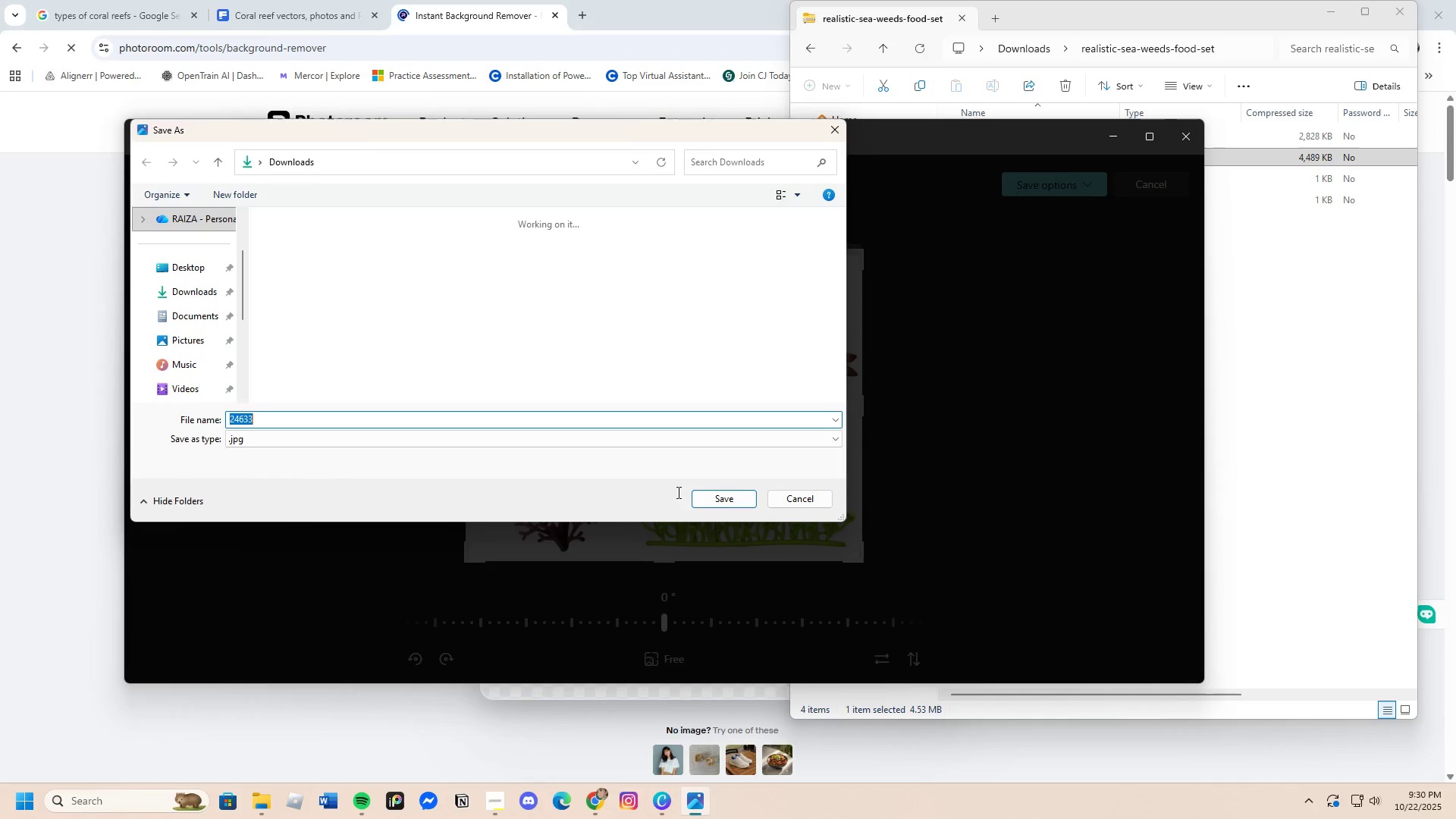 
left_click([720, 494])
 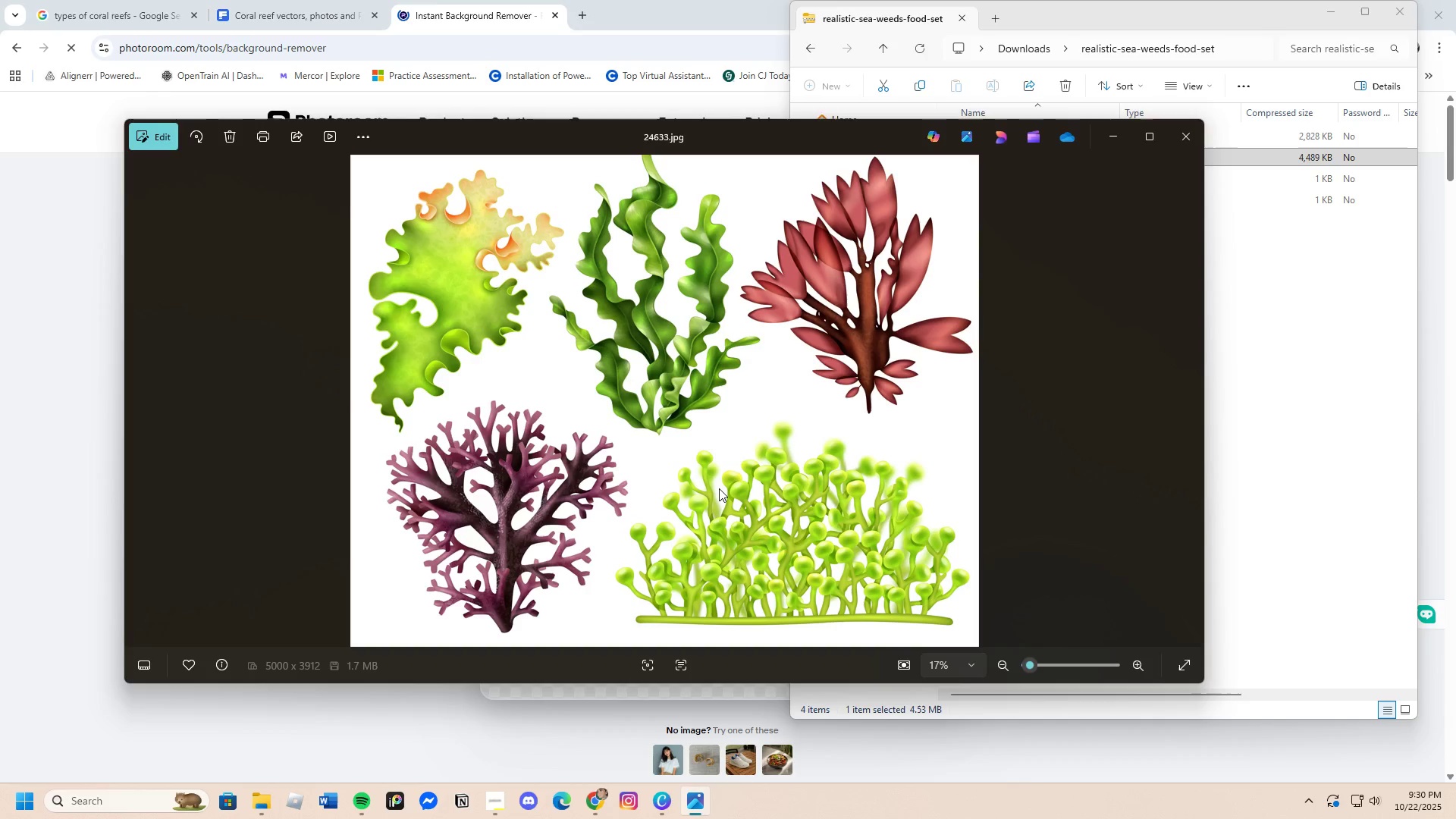 
wait(8.36)
 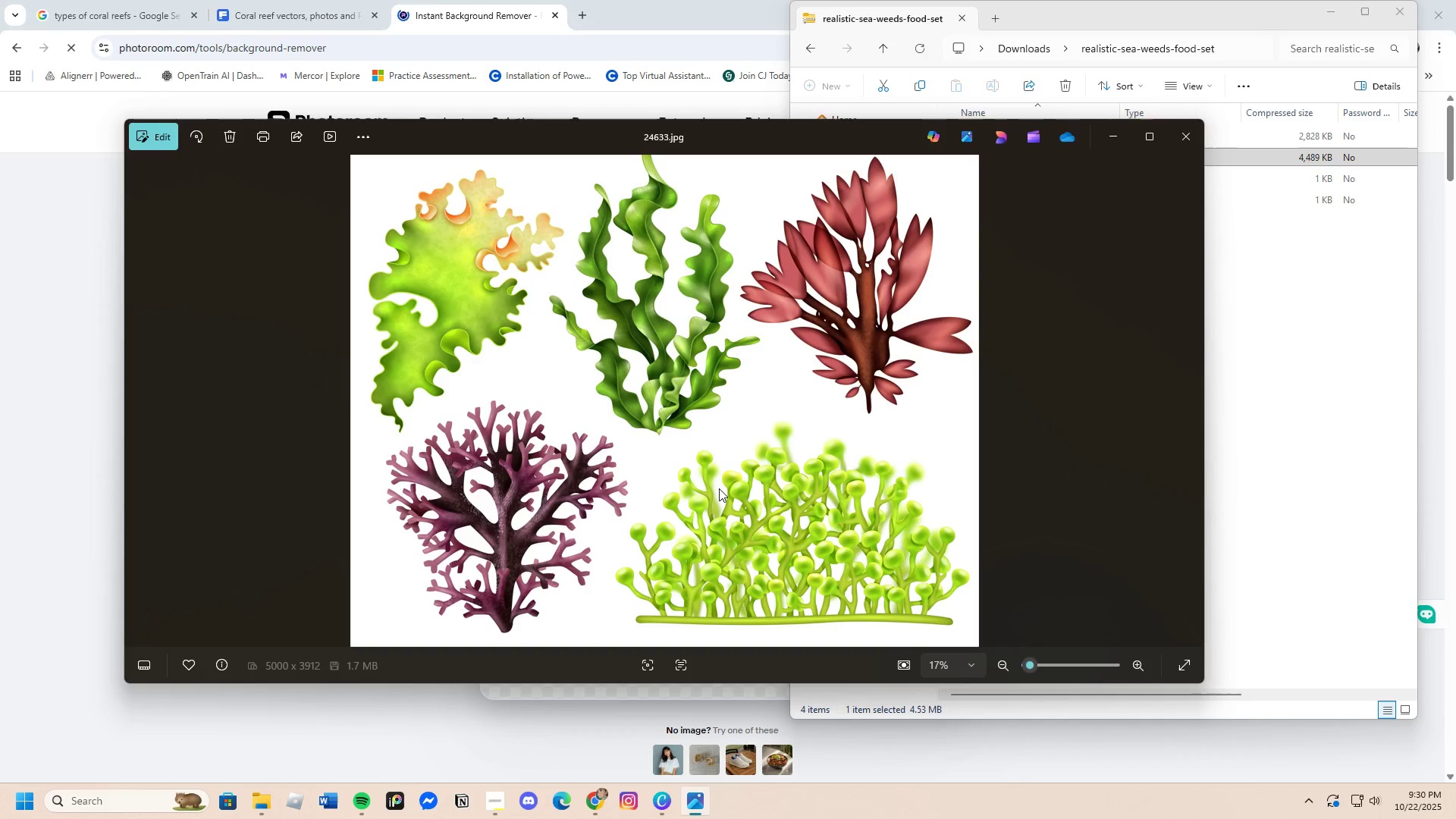 
left_click([1184, 131])
 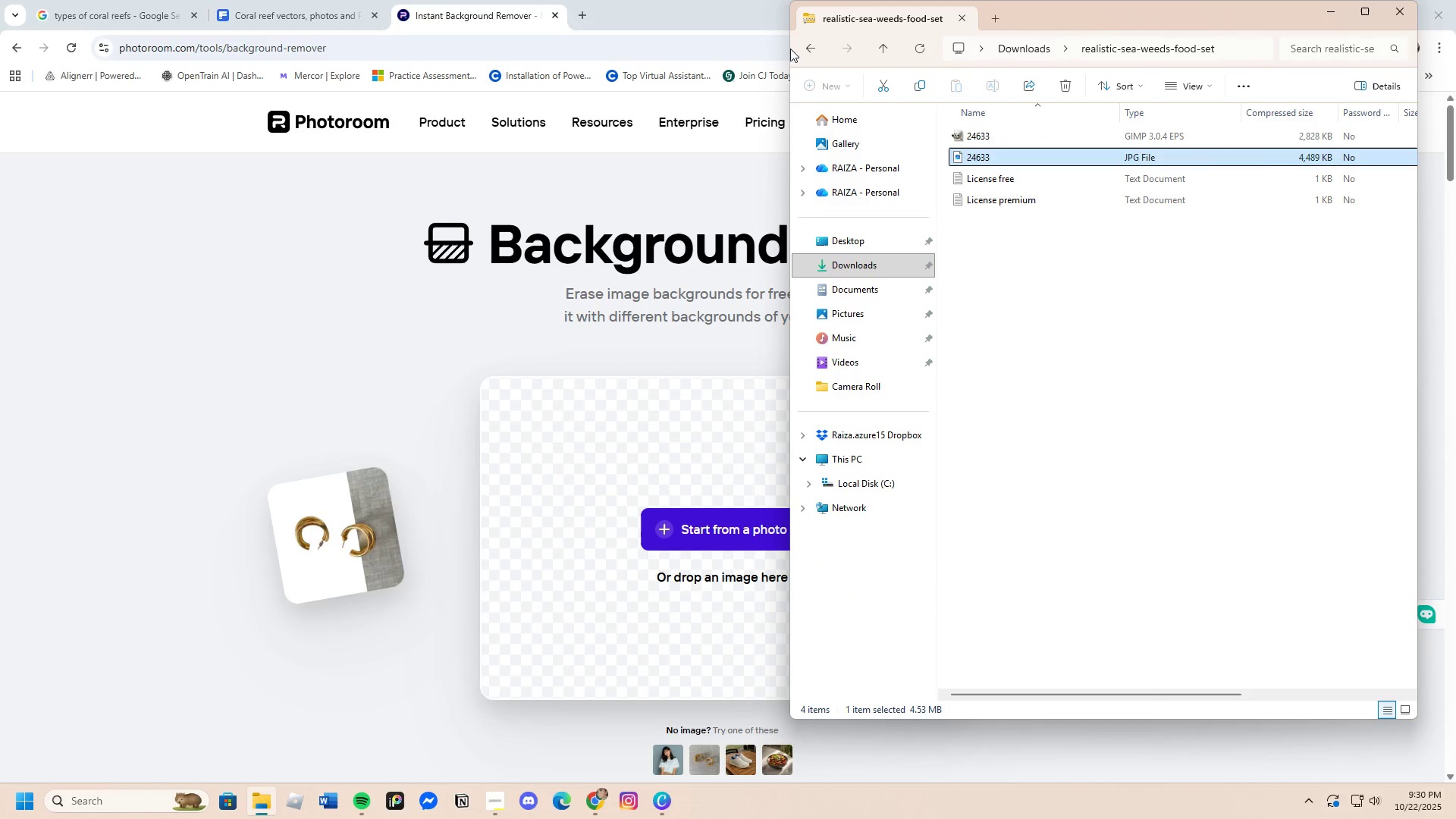 
left_click([809, 46])
 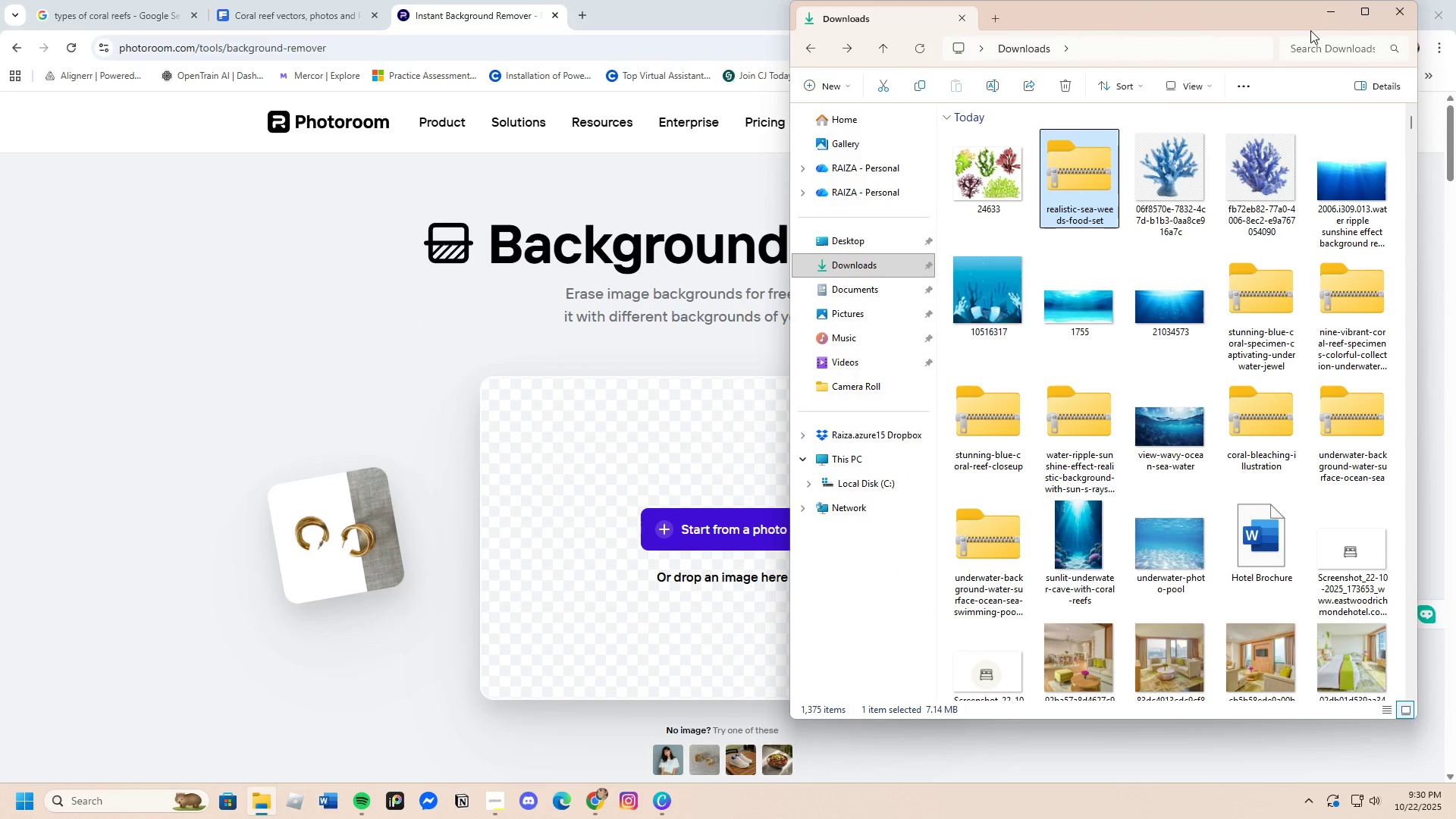 
left_click([1324, 14])
 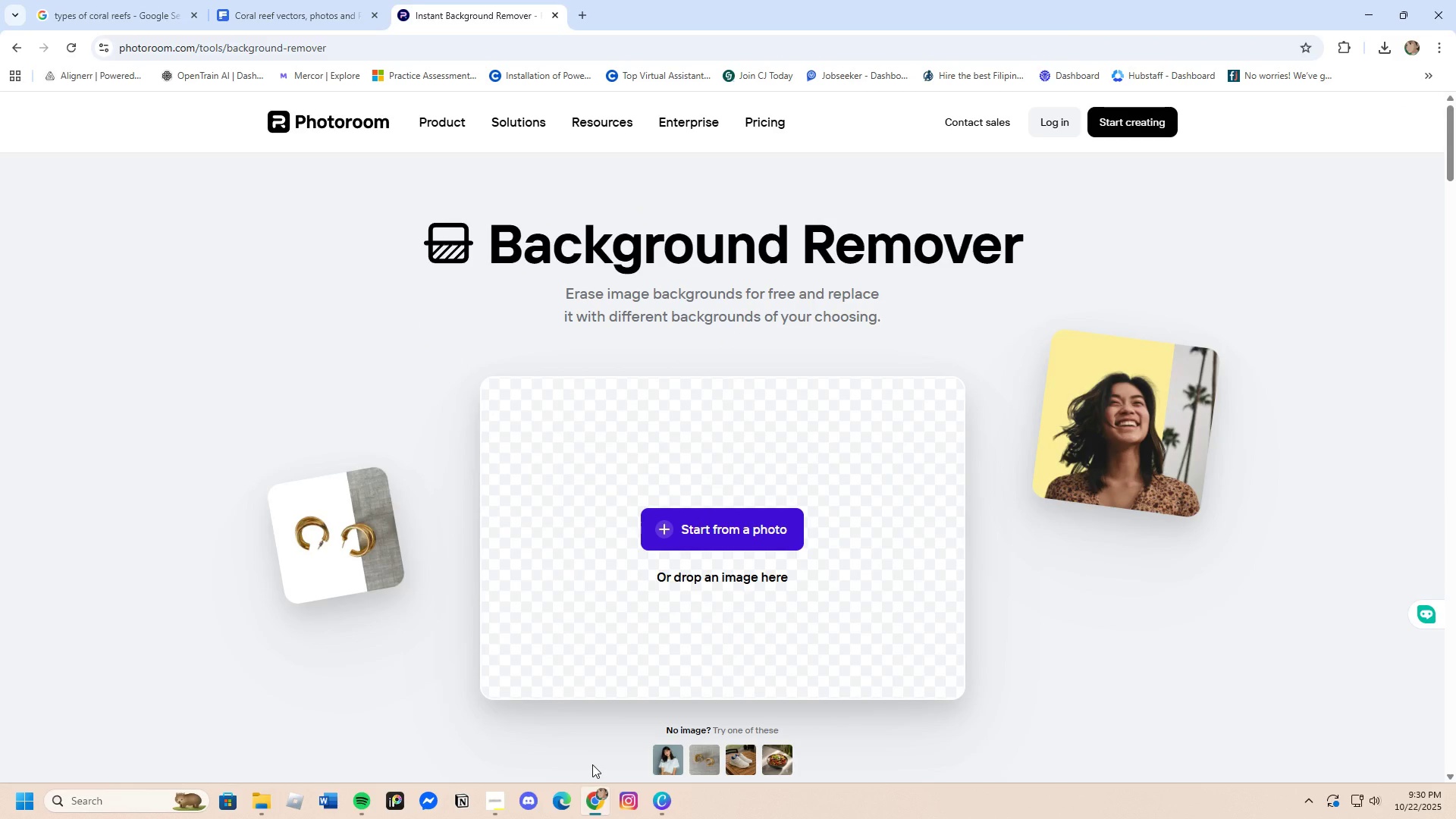 
left_click([668, 527])
 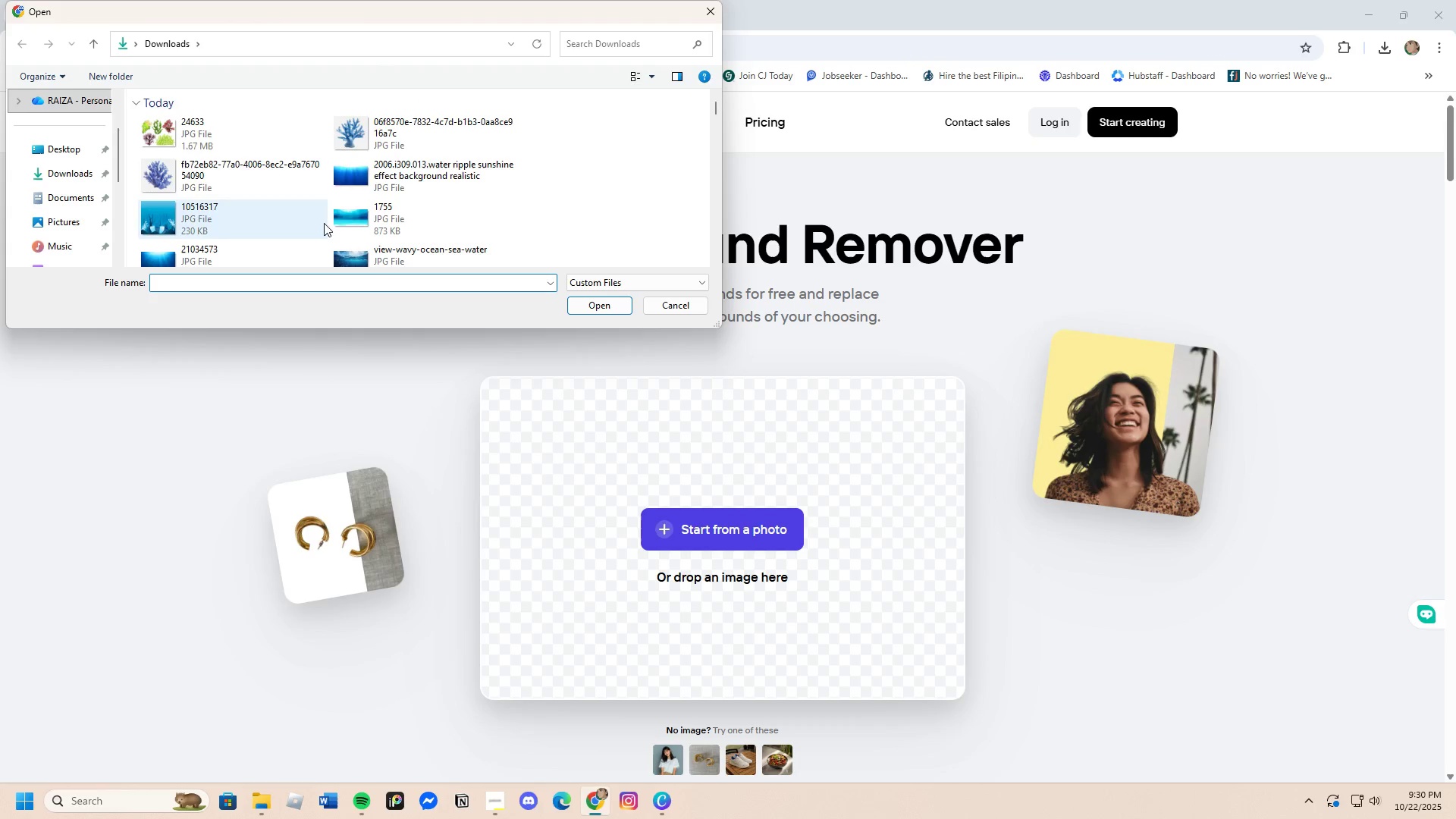 
left_click([360, 134])
 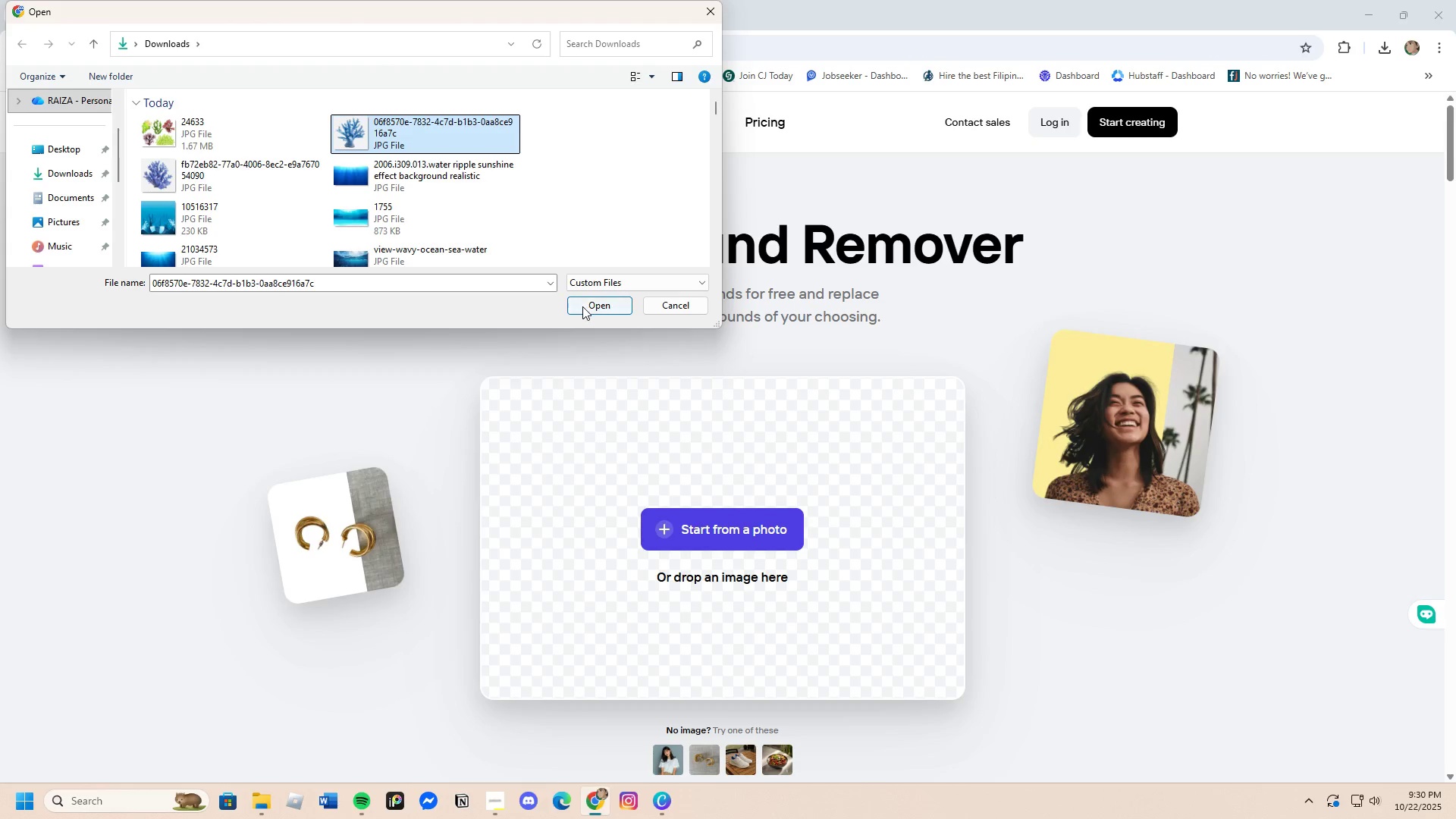 
left_click([582, 306])
 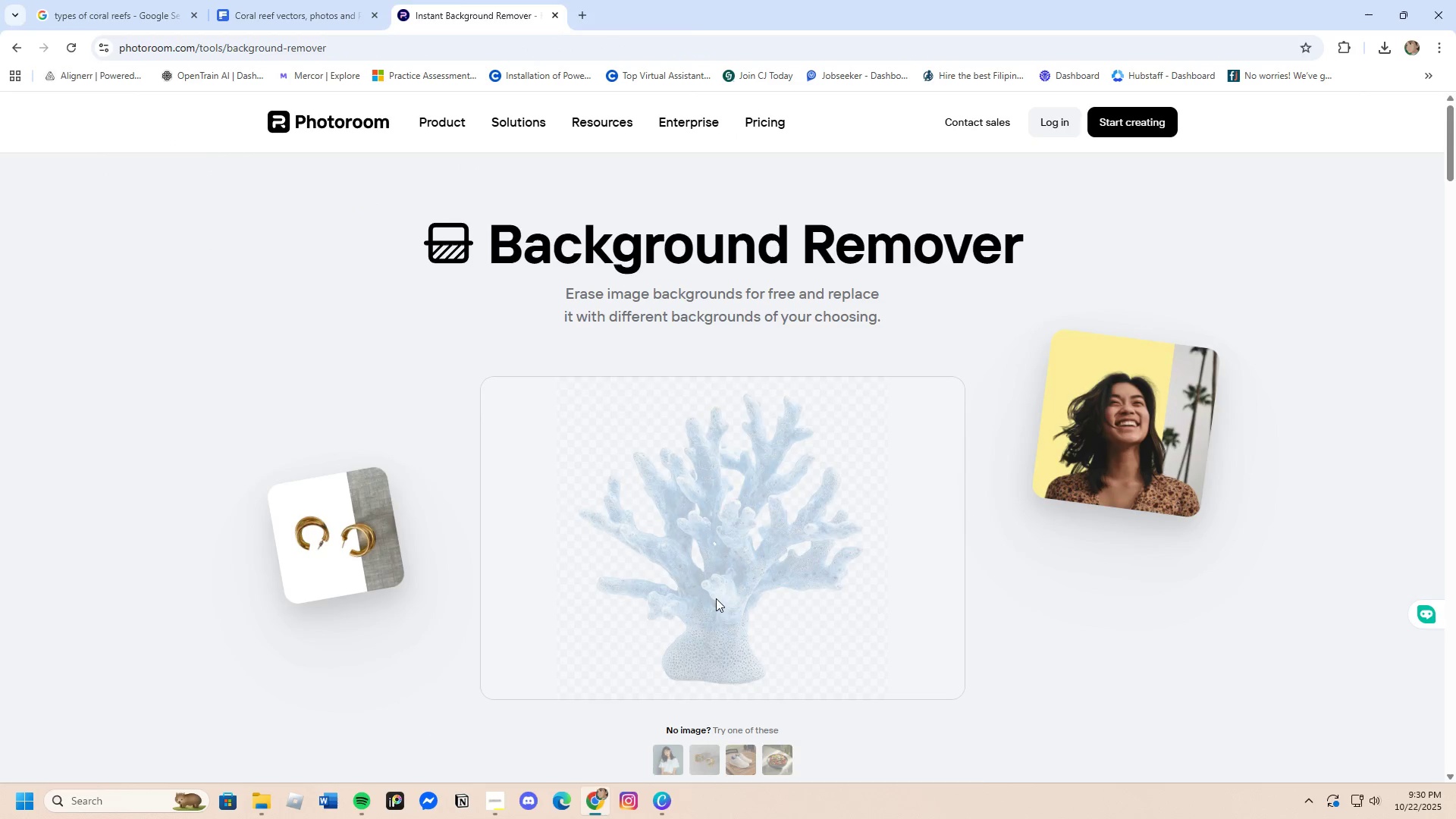 
scroll: coordinate [715, 601], scroll_direction: down, amount: 1.0
 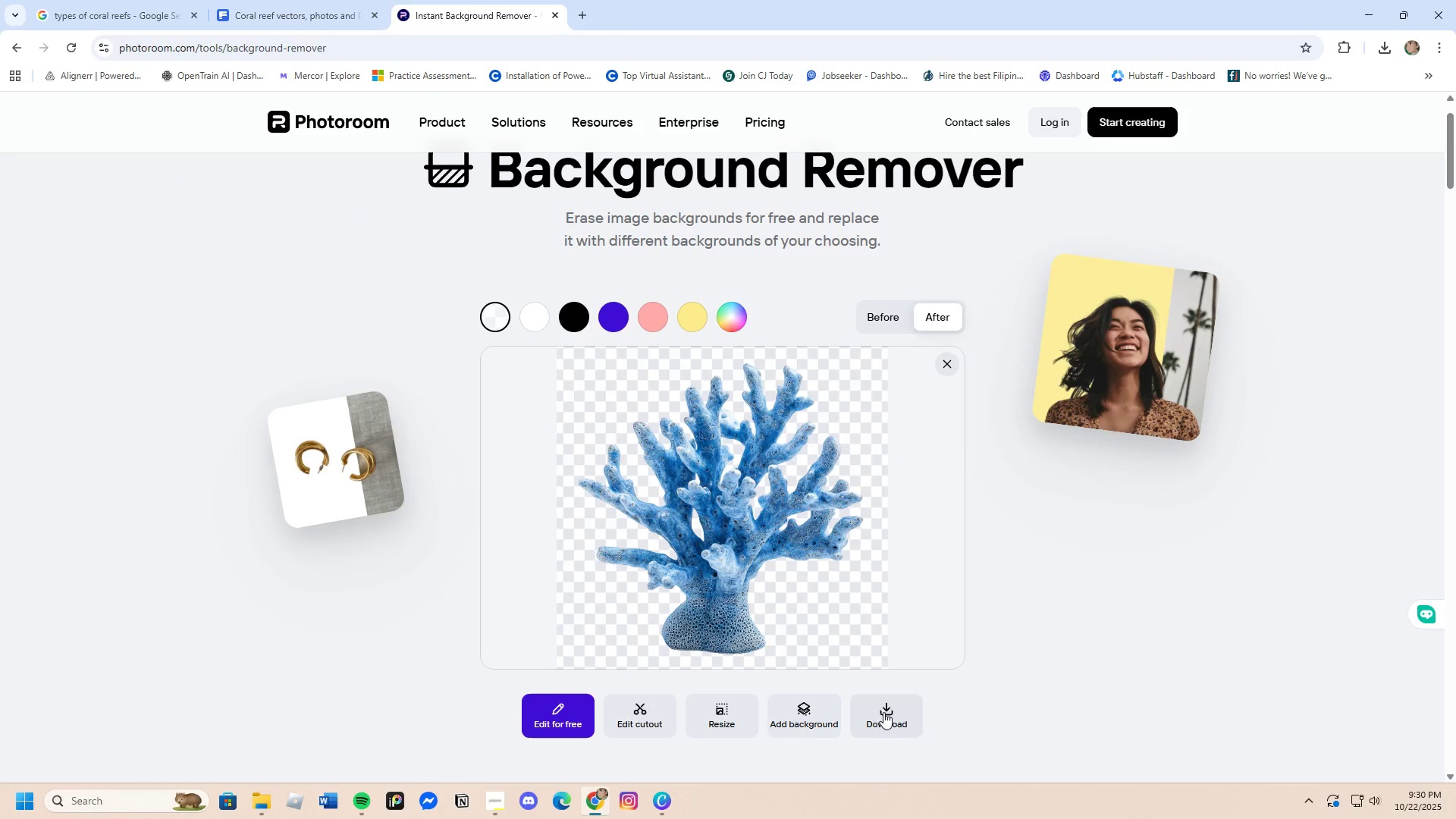 
left_click([888, 714])
 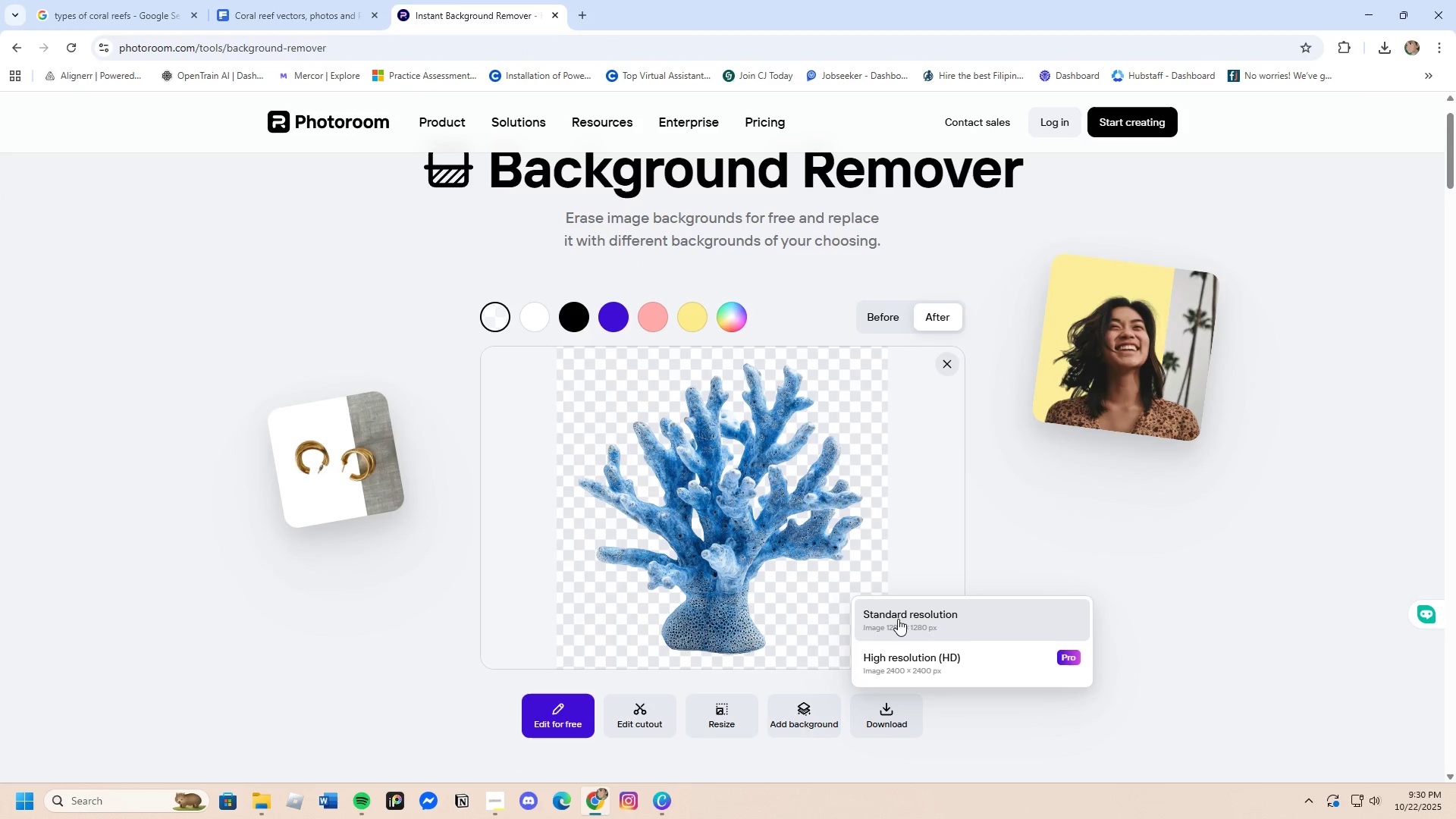 
left_click([897, 617])
 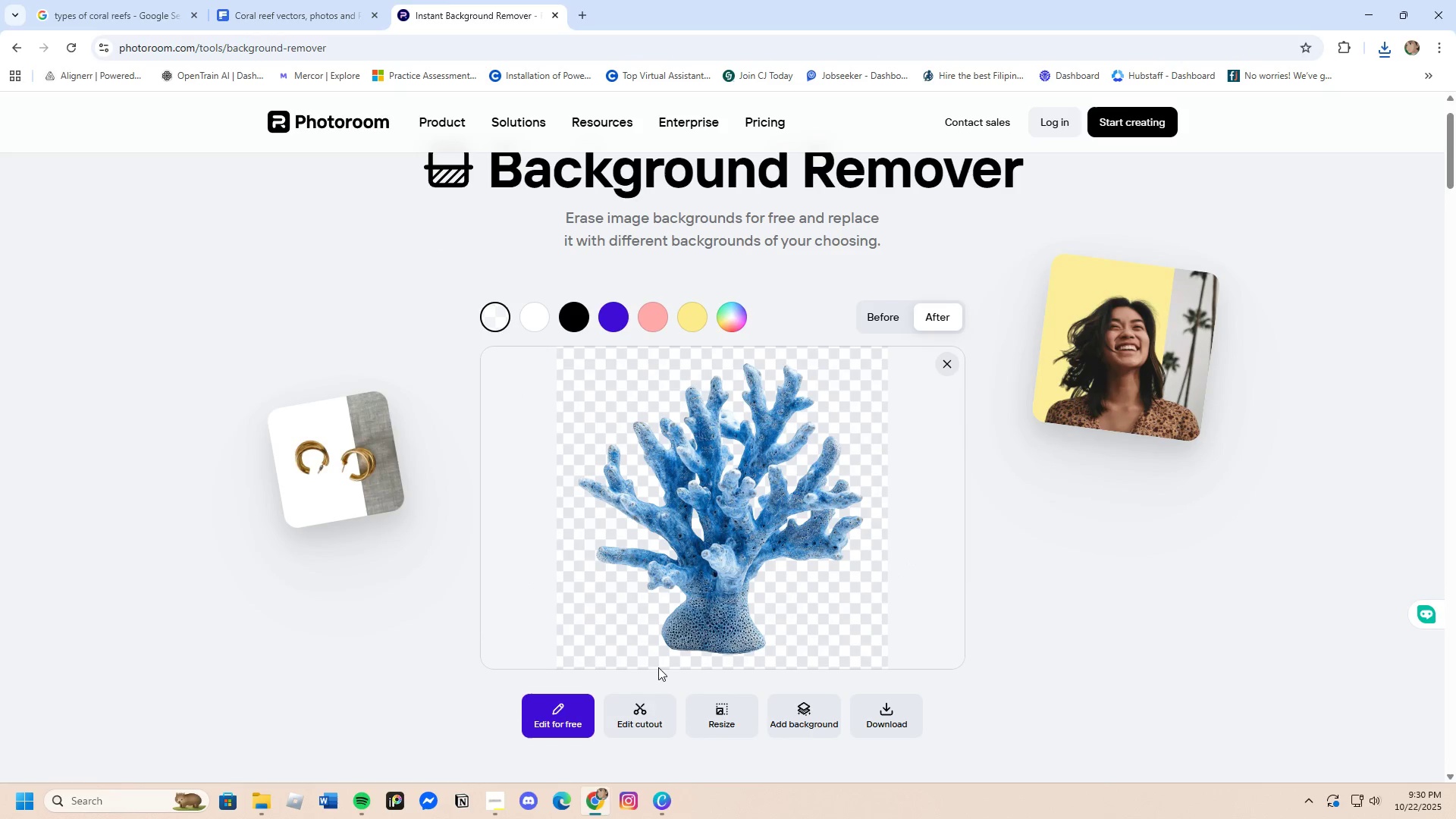 
wait(5.64)
 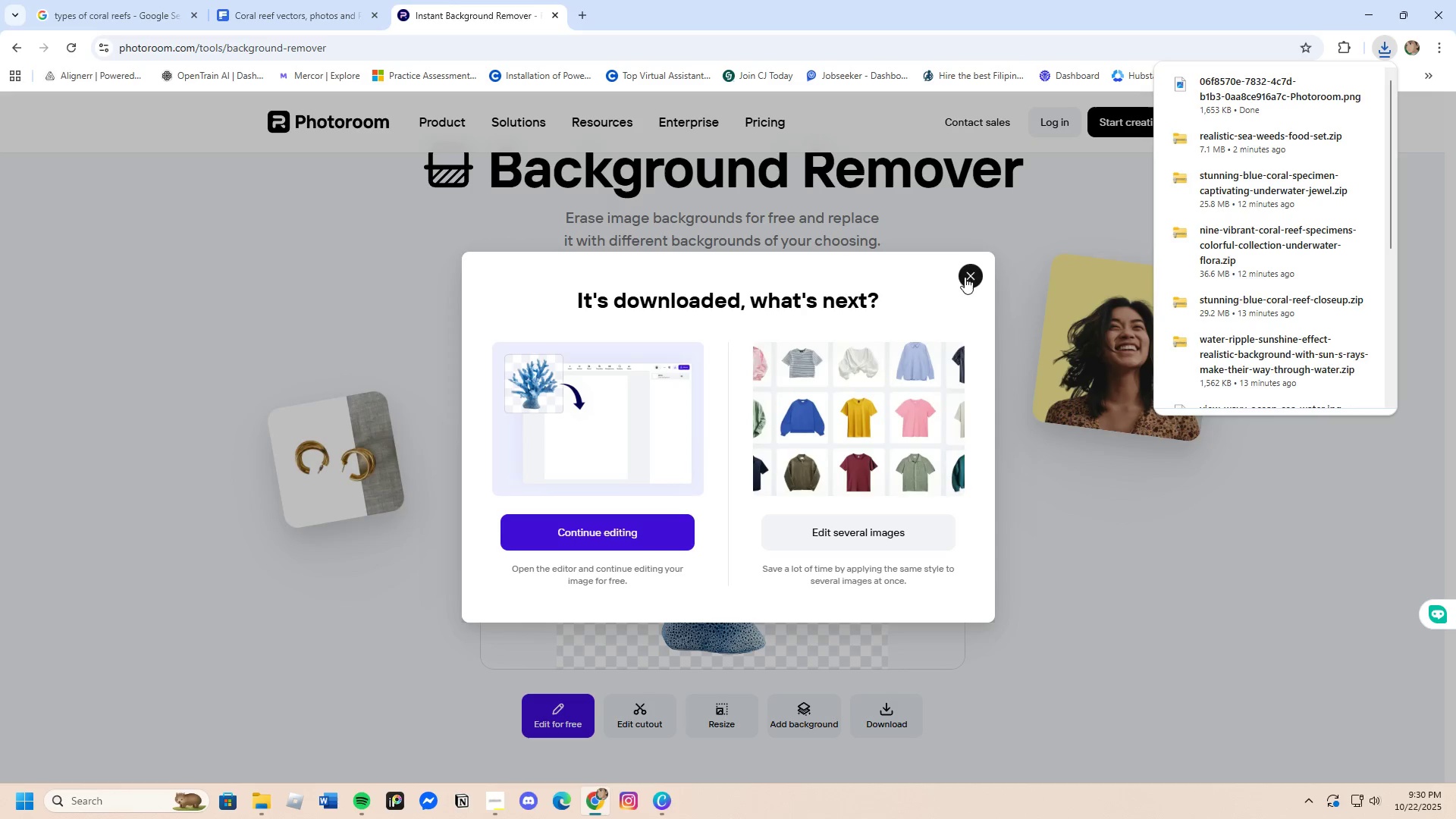 
left_click([661, 806])
 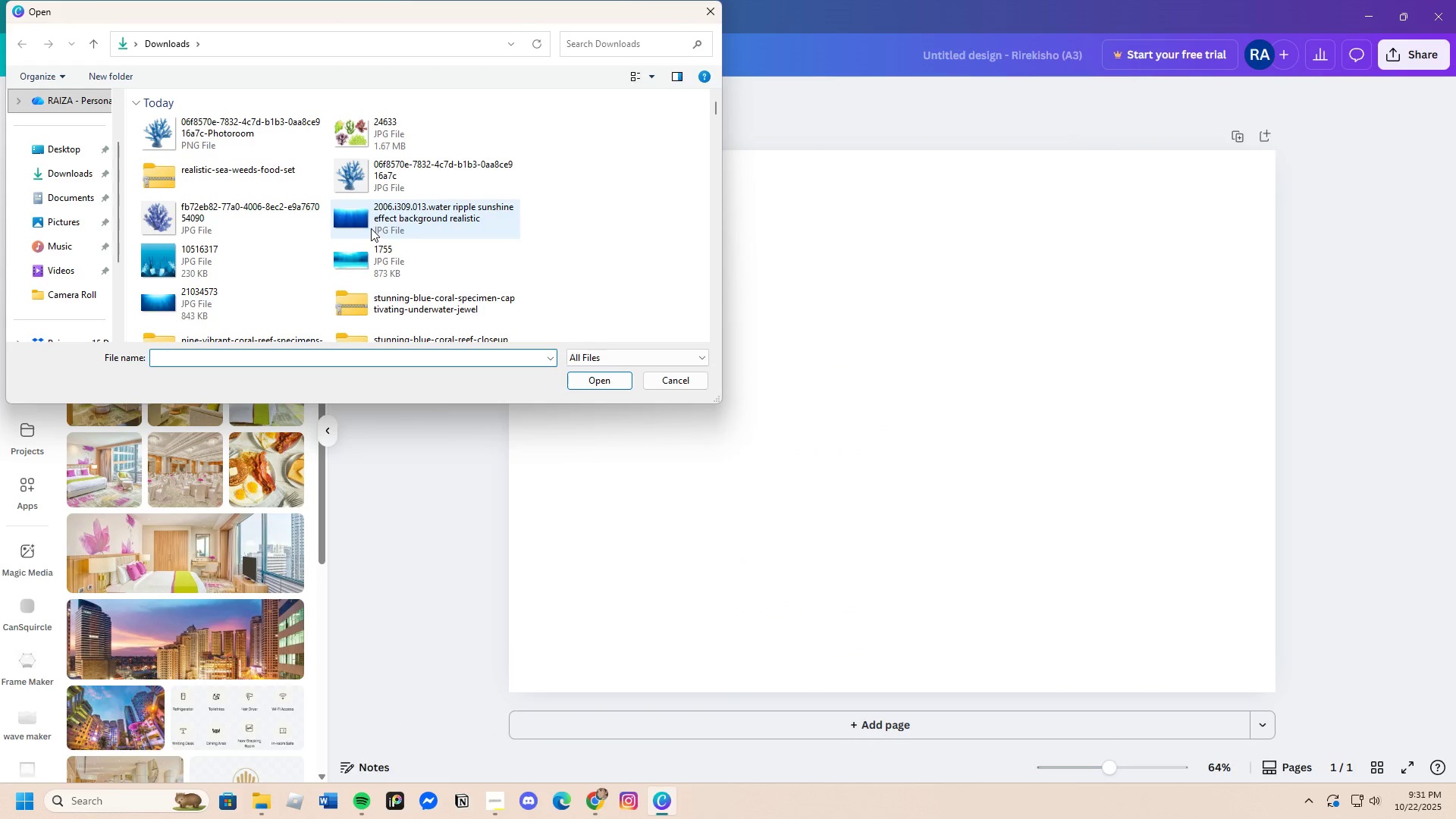 
wait(7.05)
 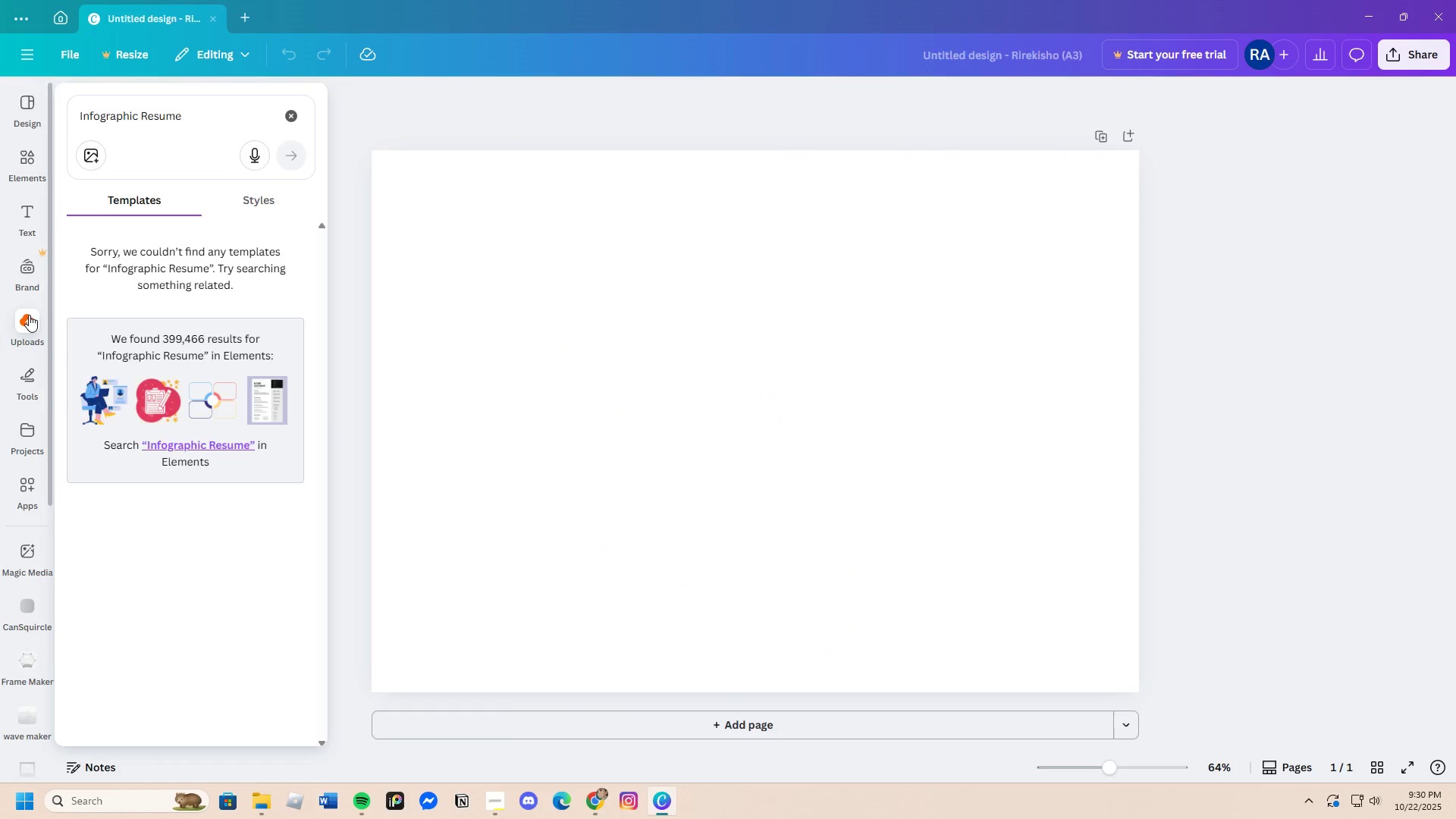 
left_click([253, 150])
 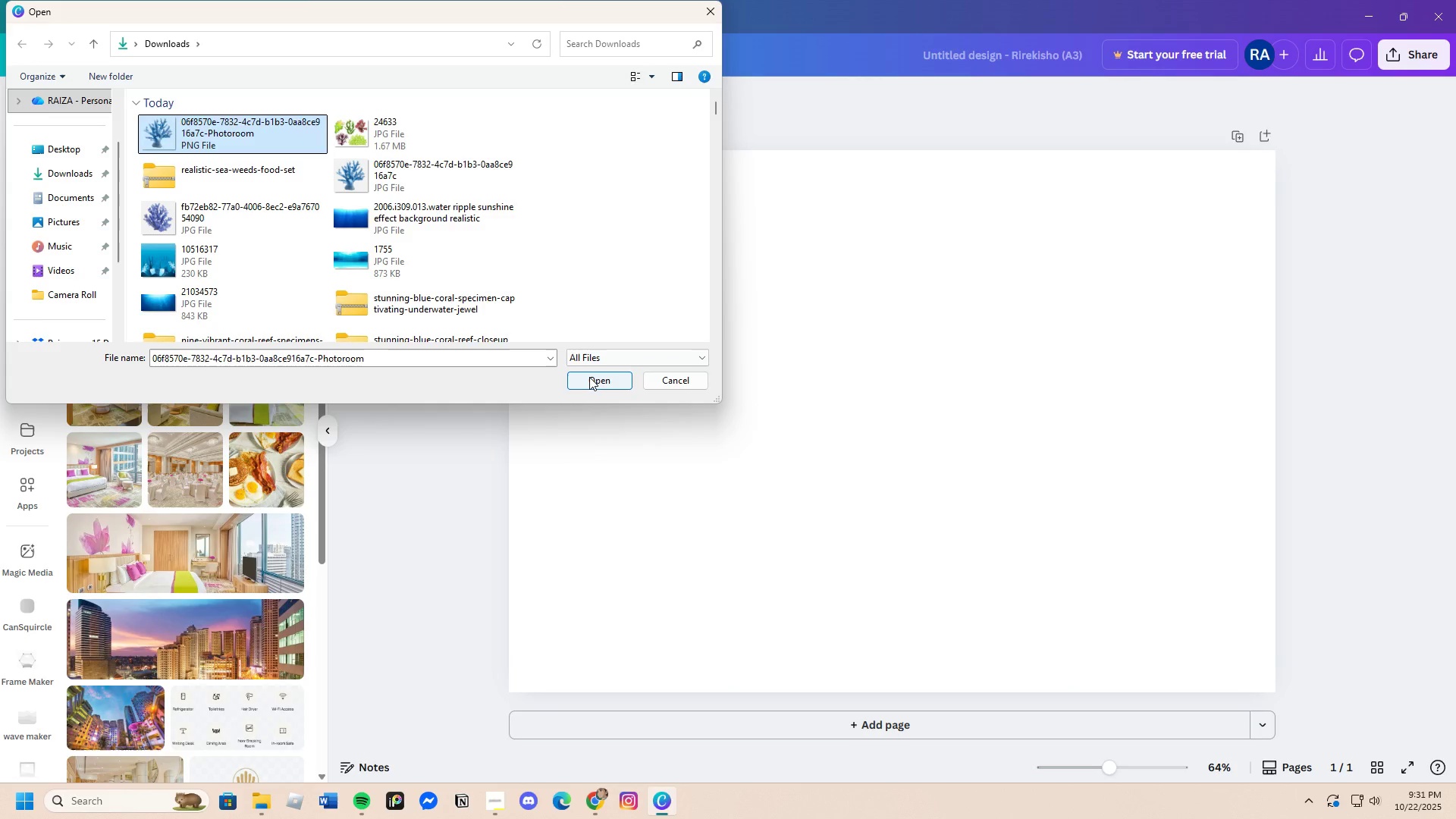 
left_click([589, 377])
 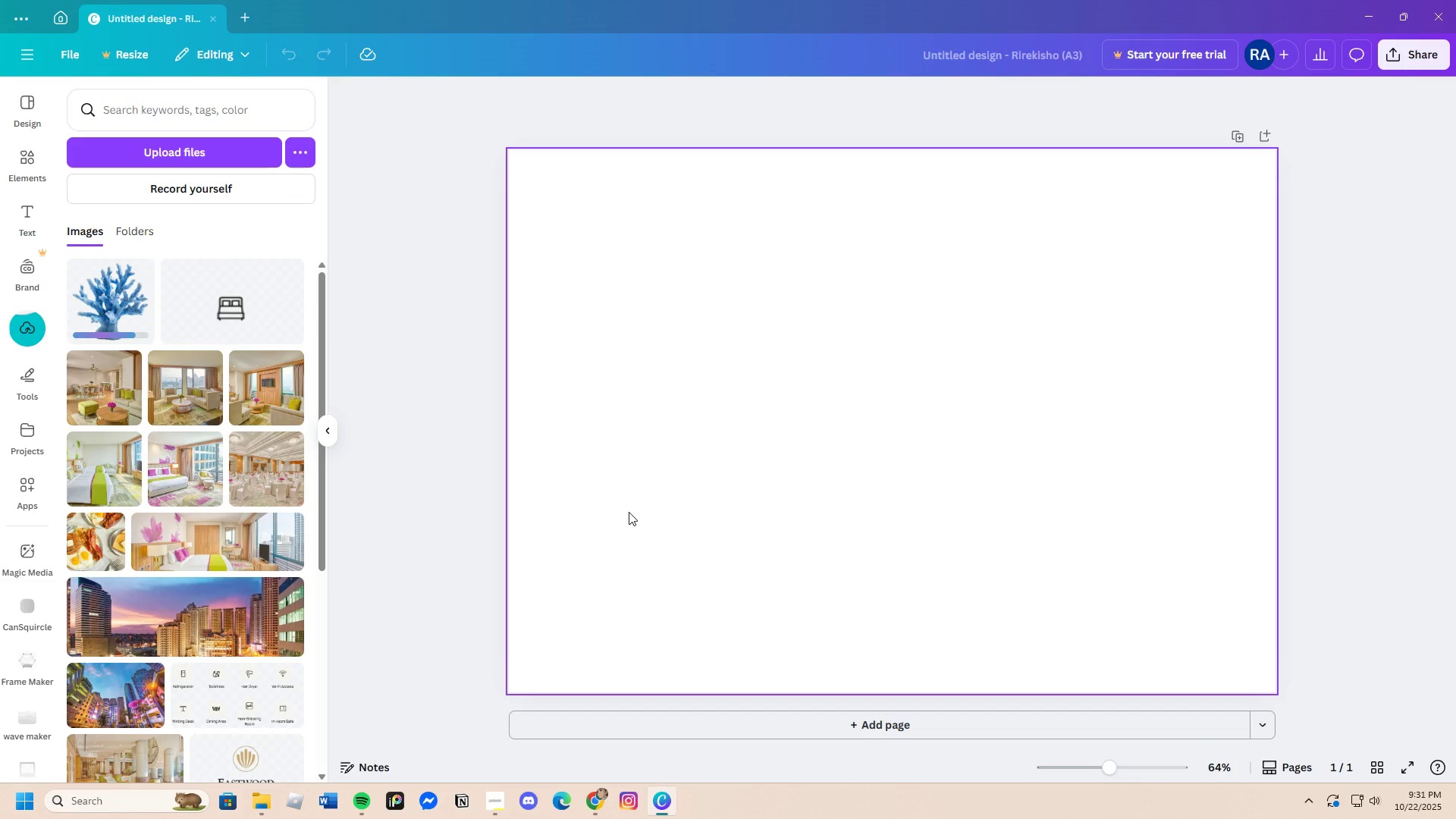 
wait(5.4)
 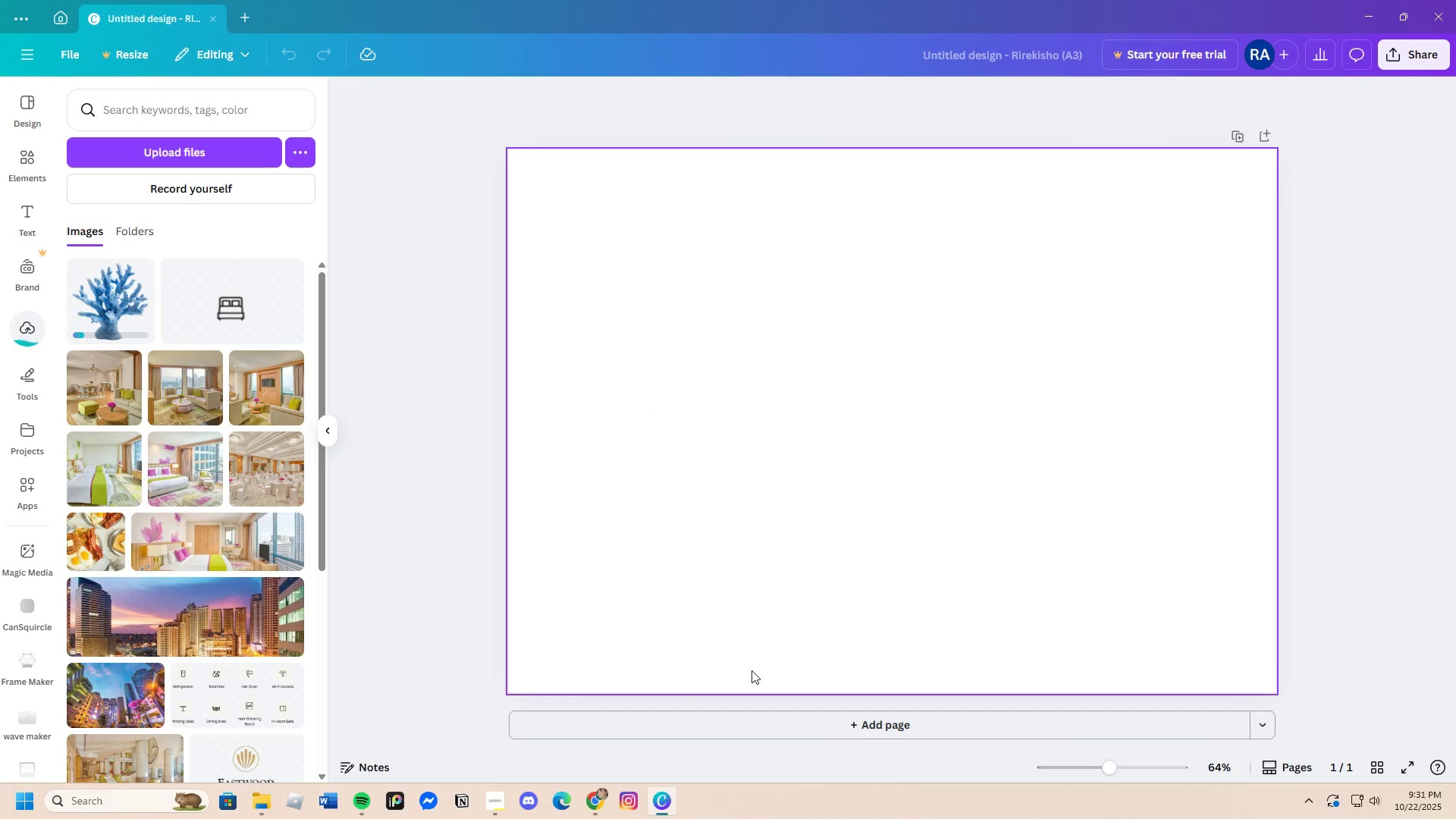 
left_click([200, 154])
 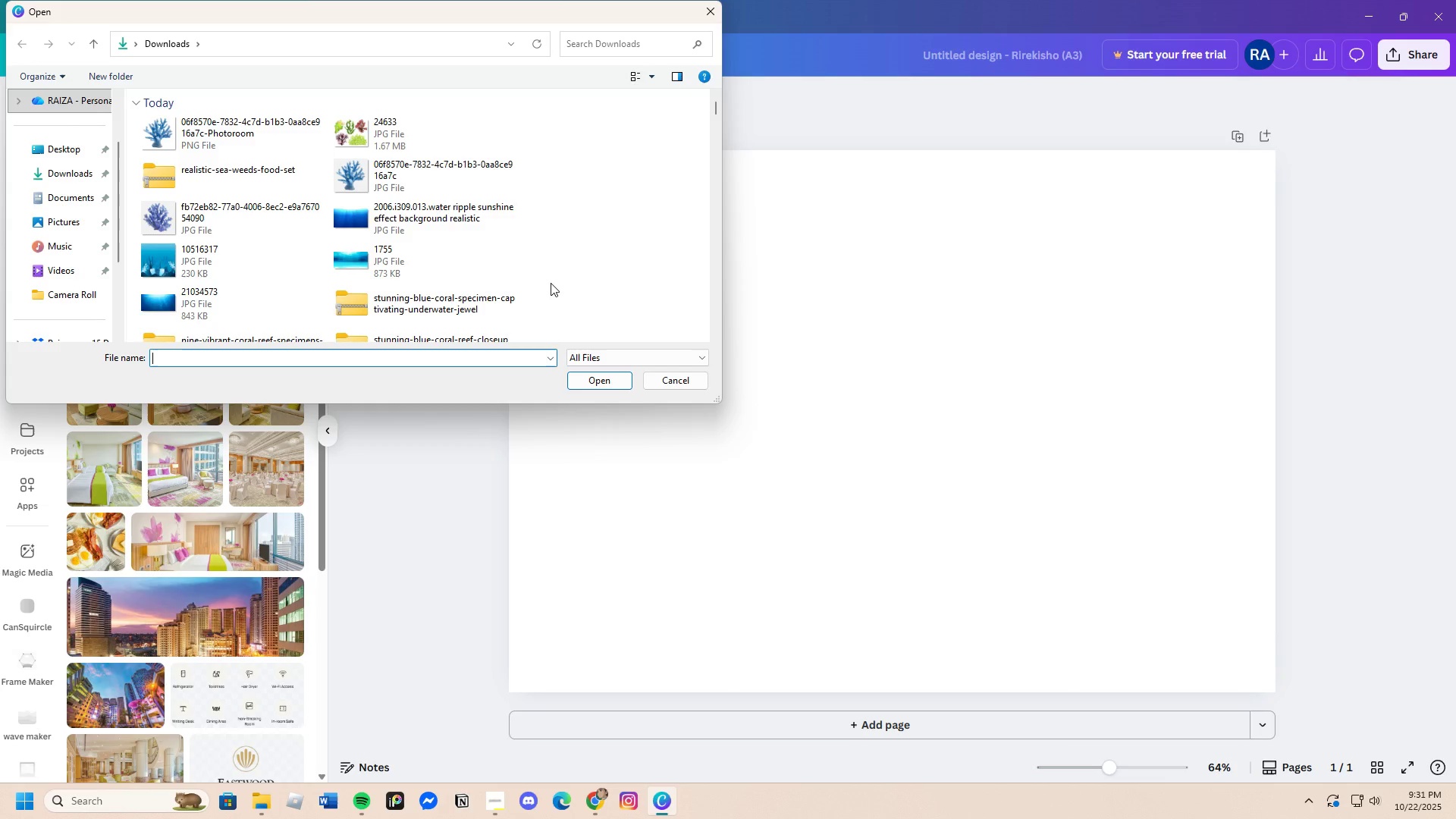 
wait(6.39)
 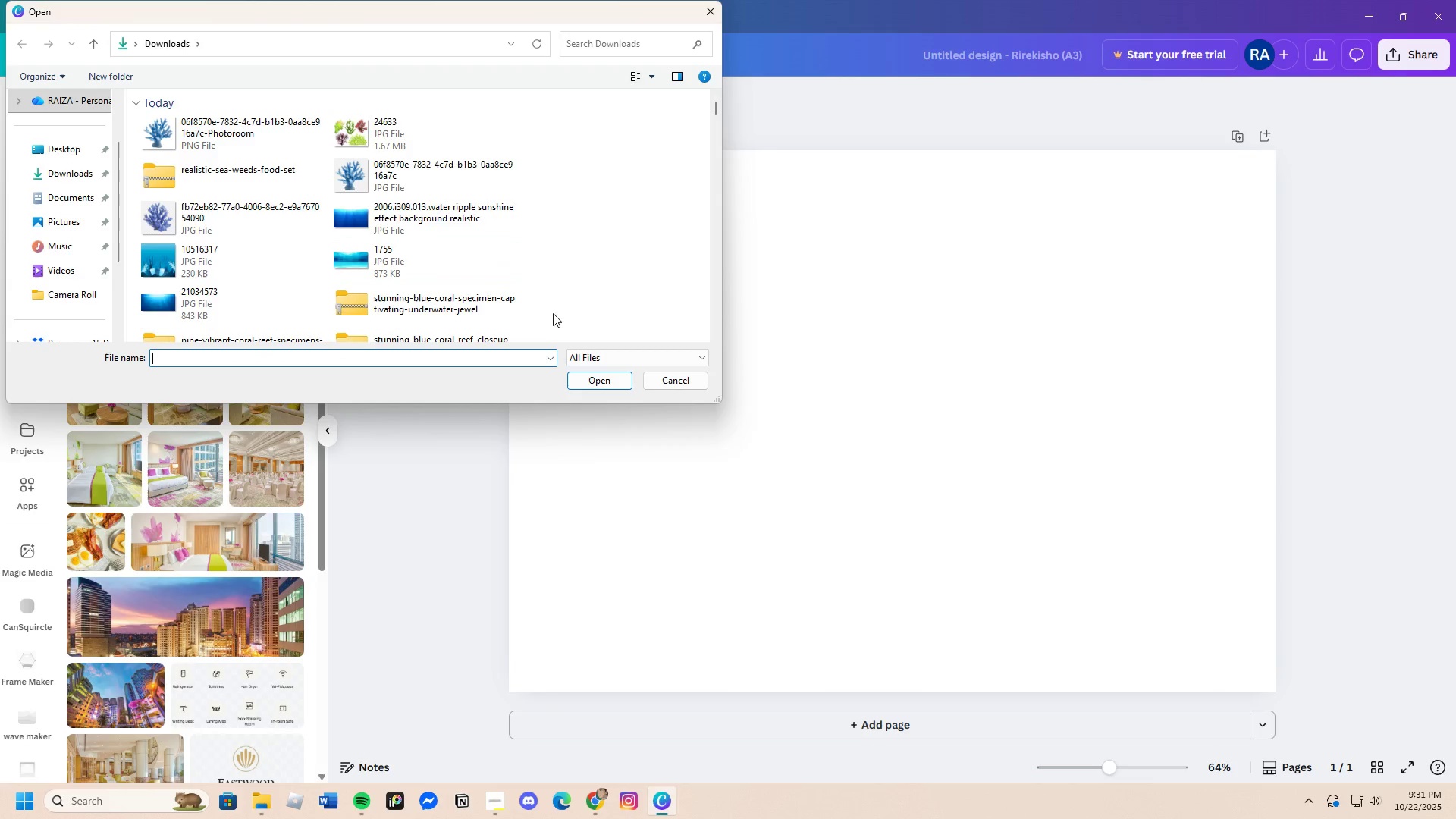 
left_click([380, 225])
 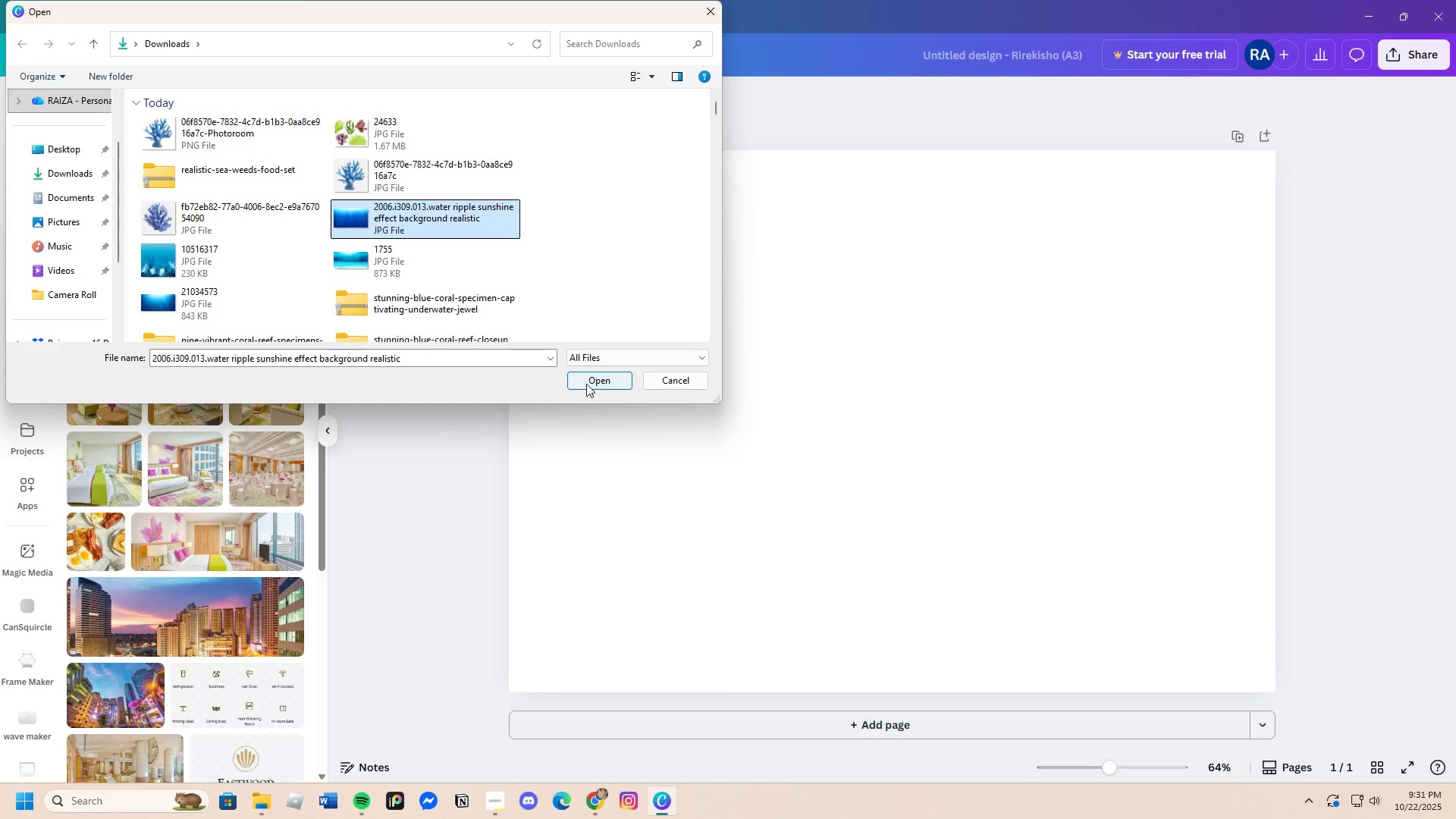 
left_click([586, 384])
 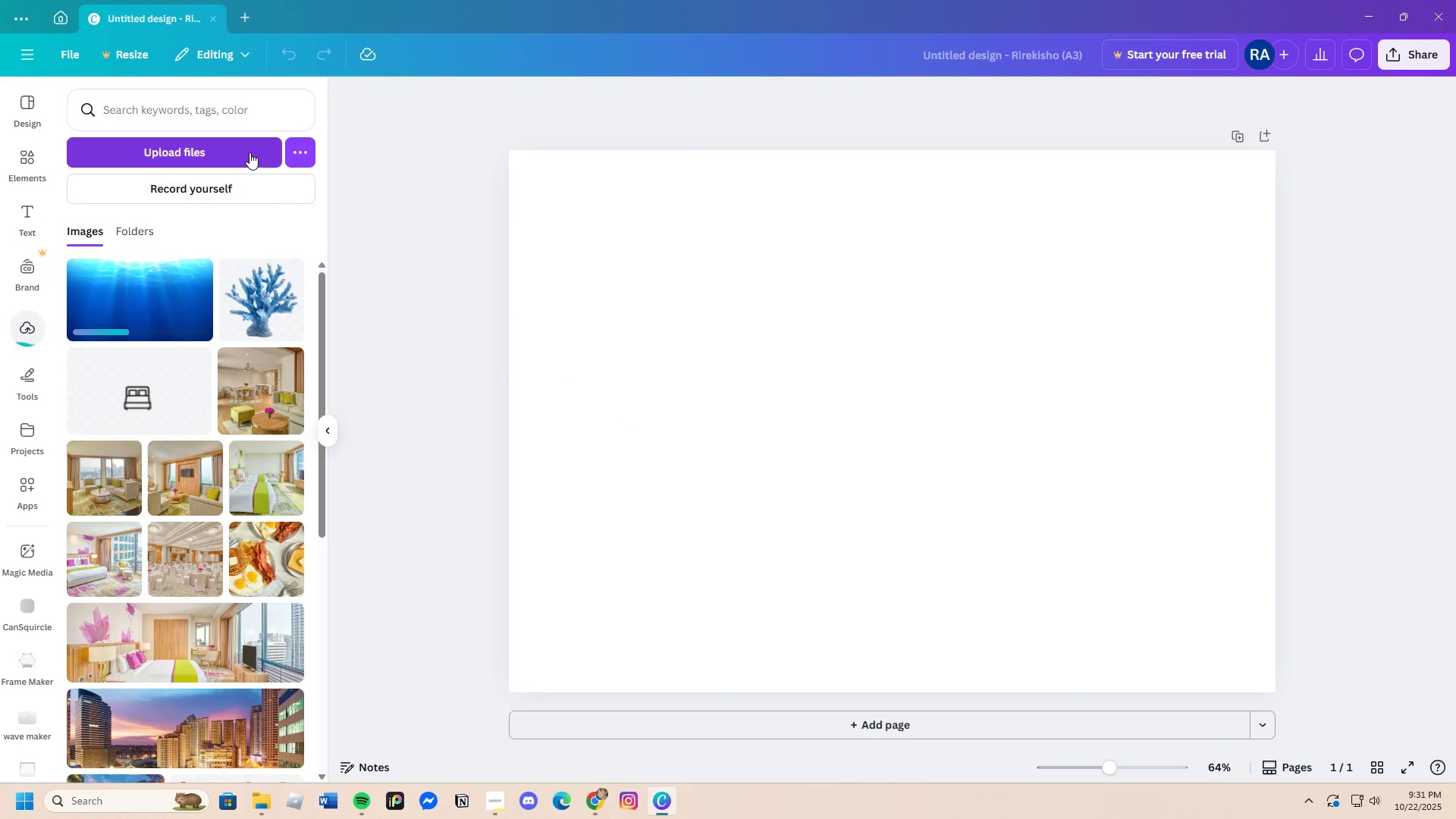 
left_click([247, 152])
 